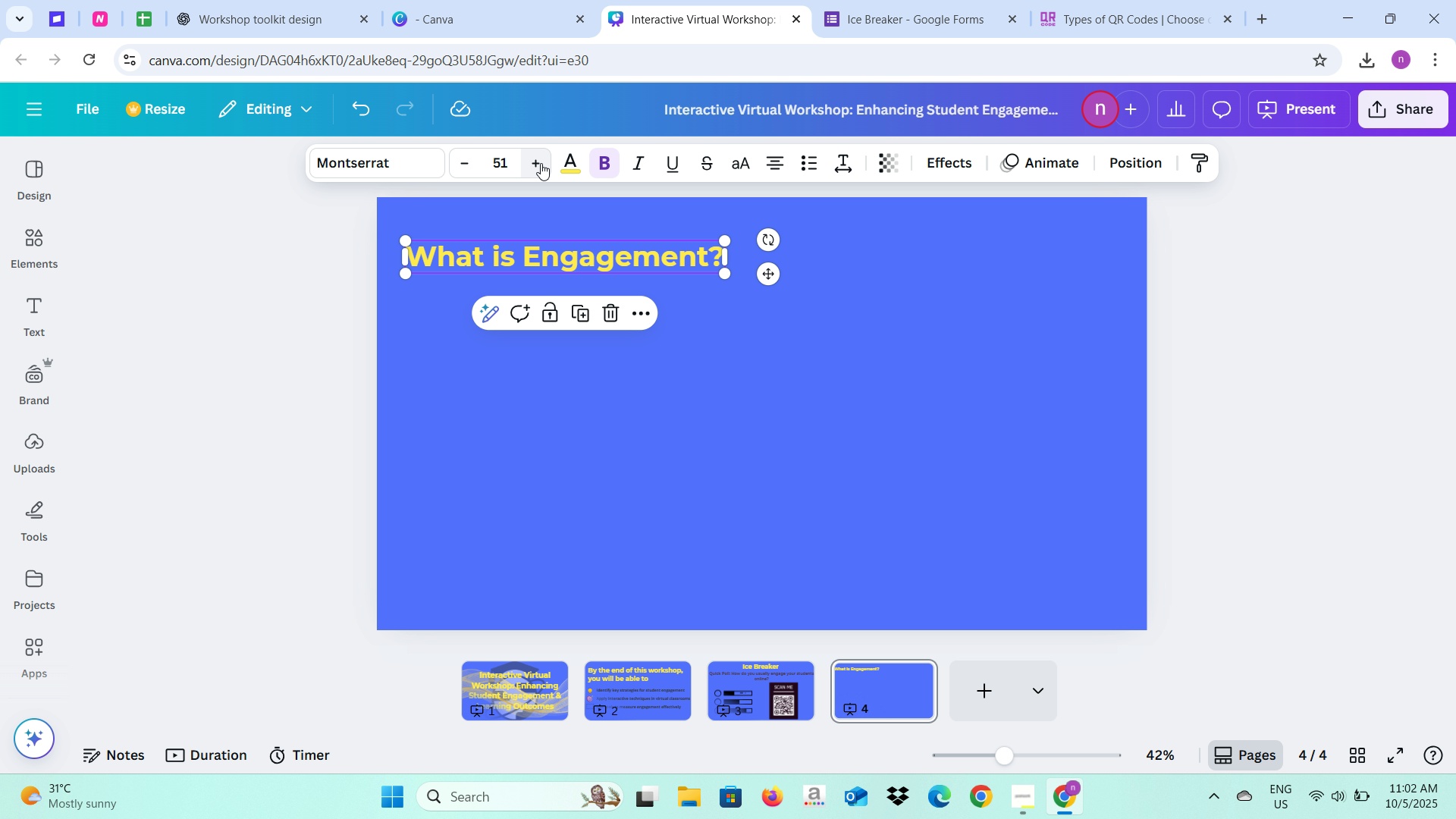 
triple_click([541, 163])
 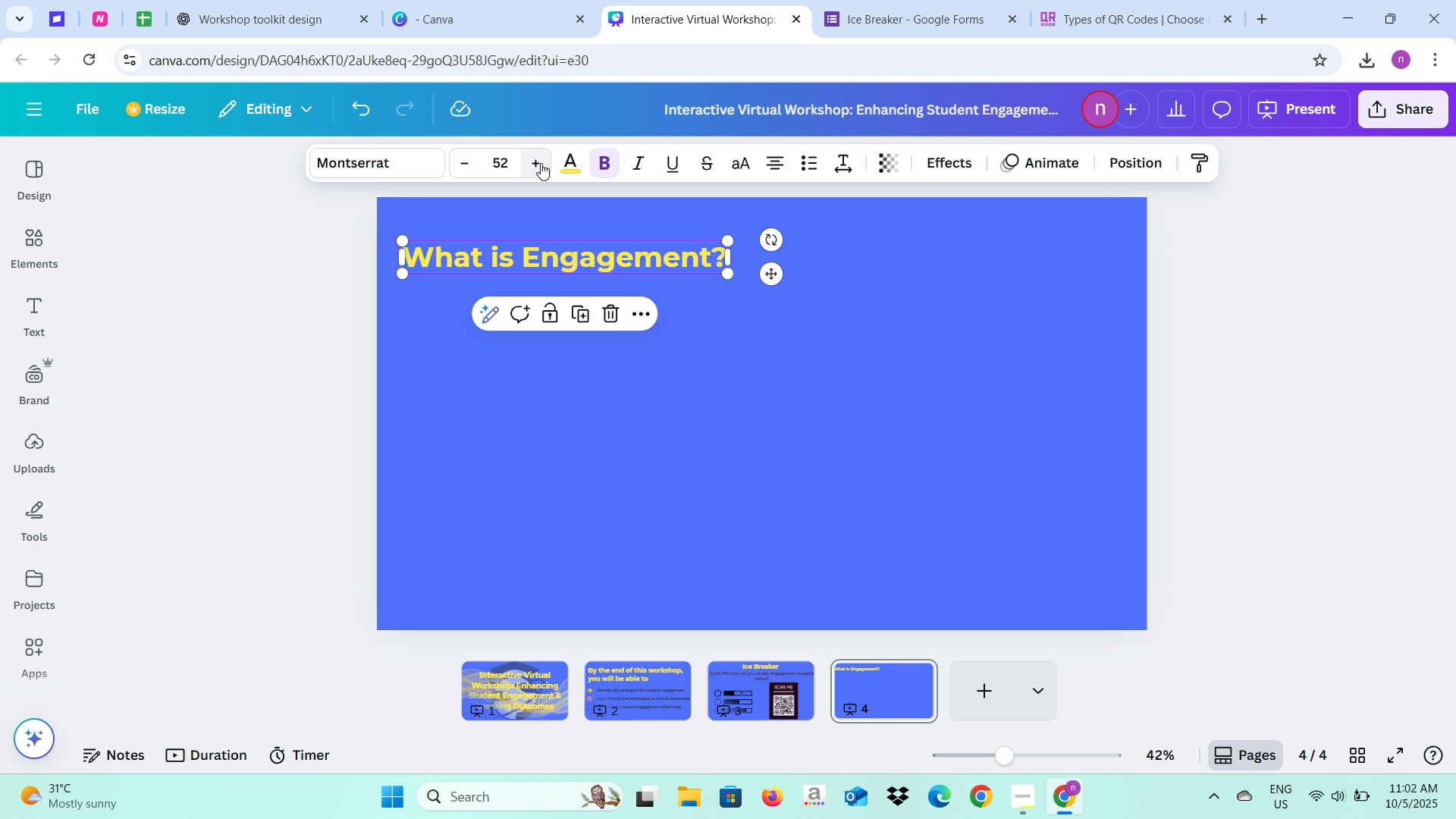 
triple_click([541, 163])
 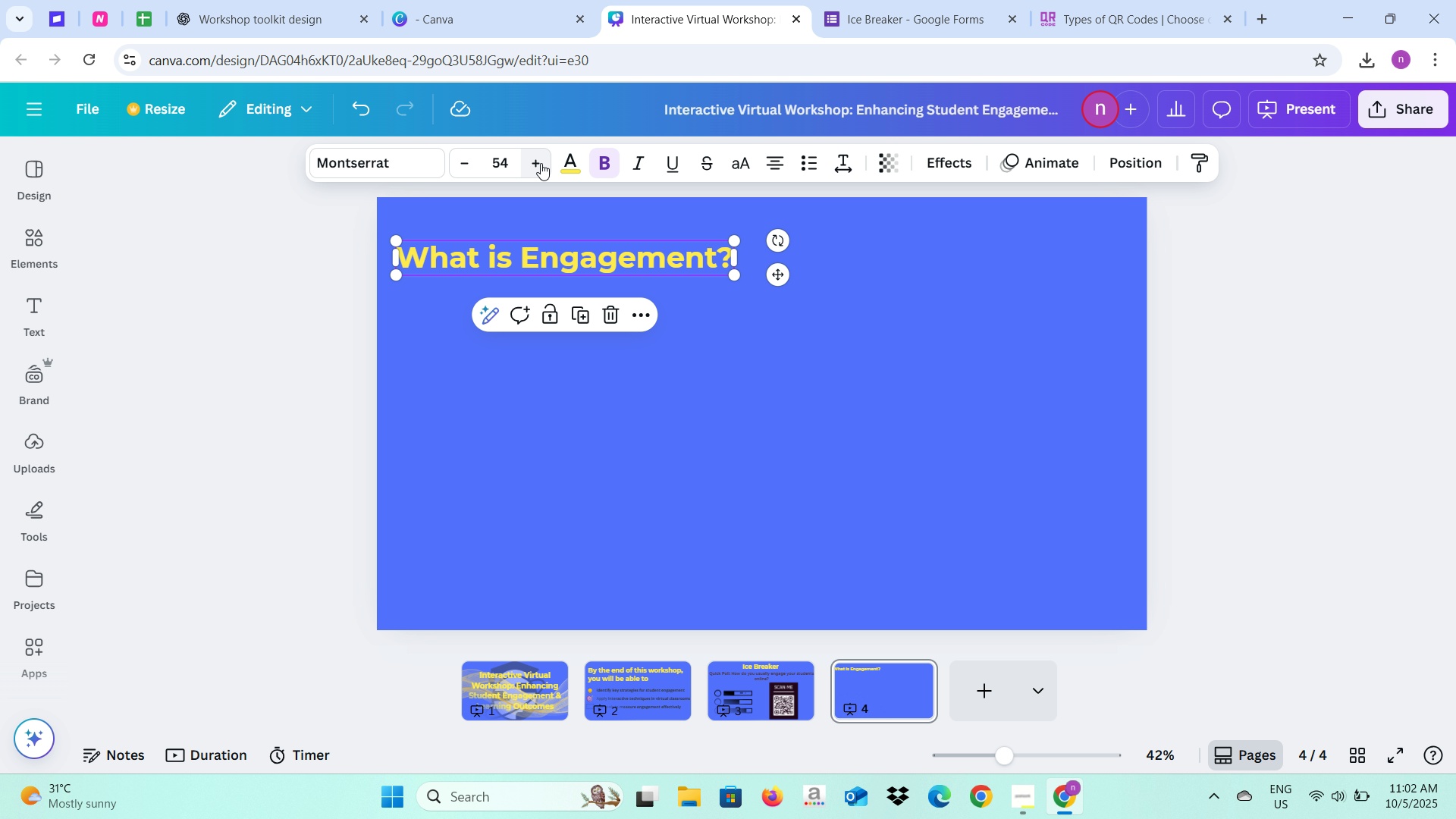 
triple_click([541, 163])
 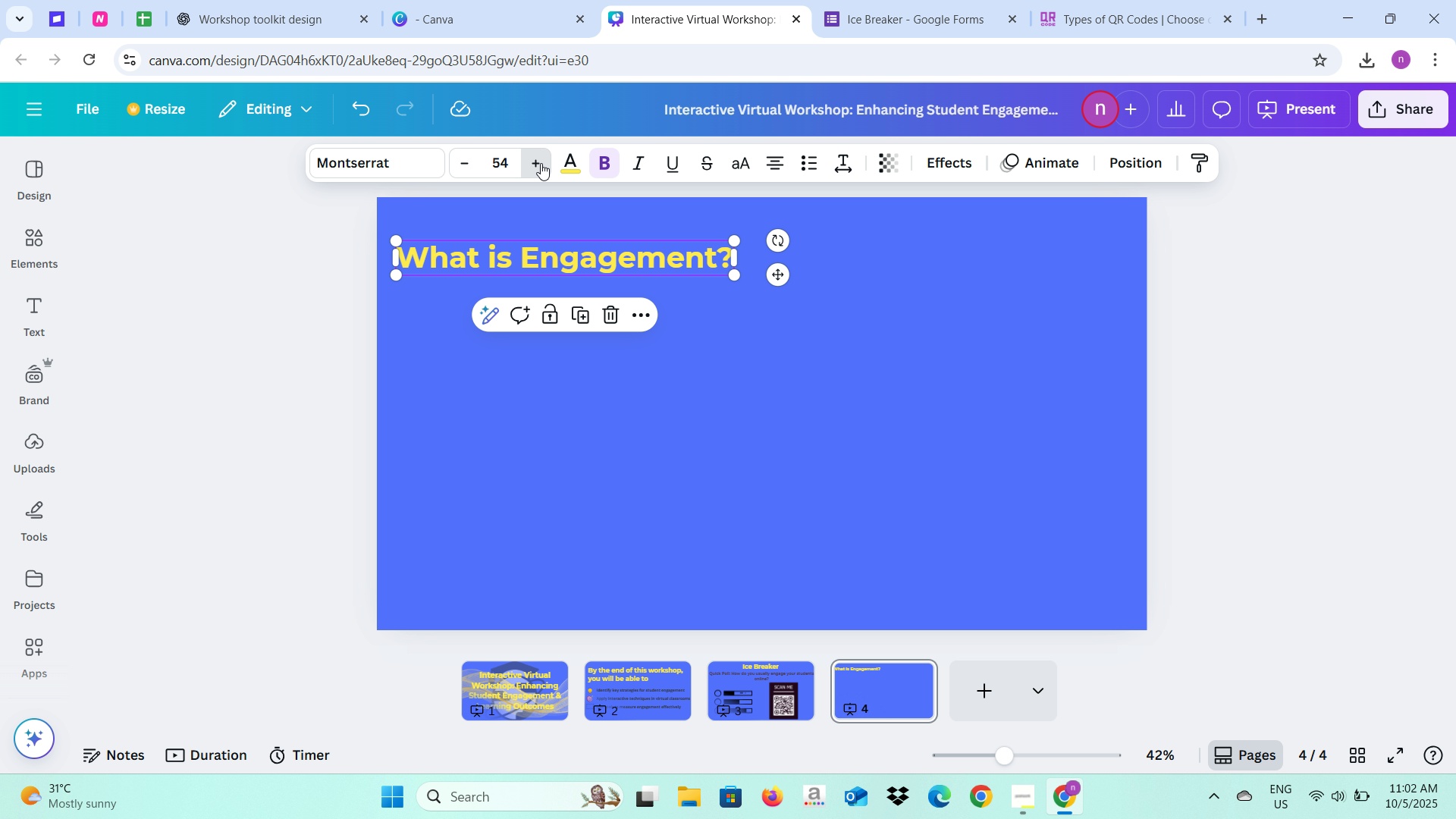 
triple_click([541, 163])
 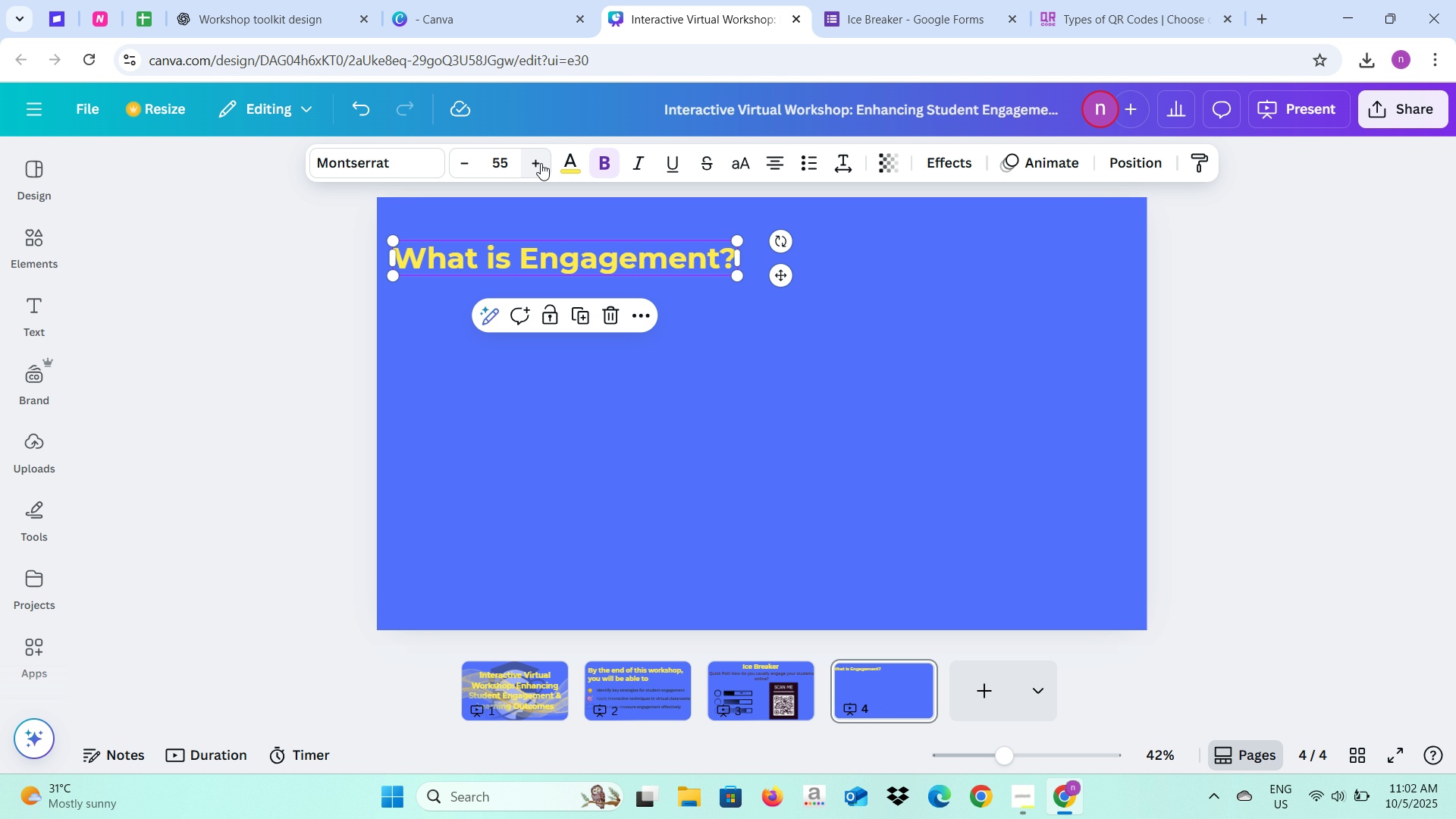 
triple_click([541, 163])
 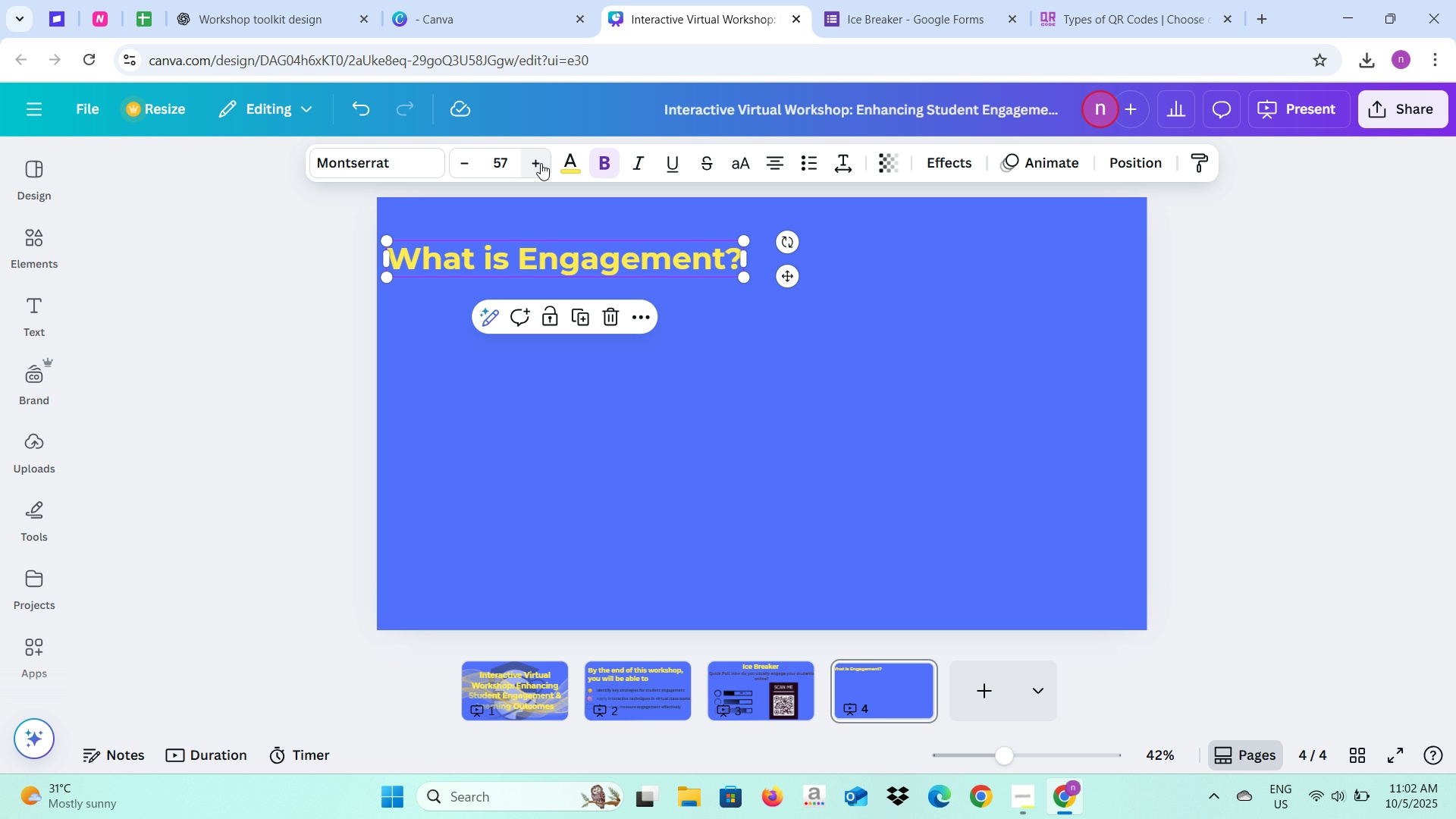 
double_click([541, 163])
 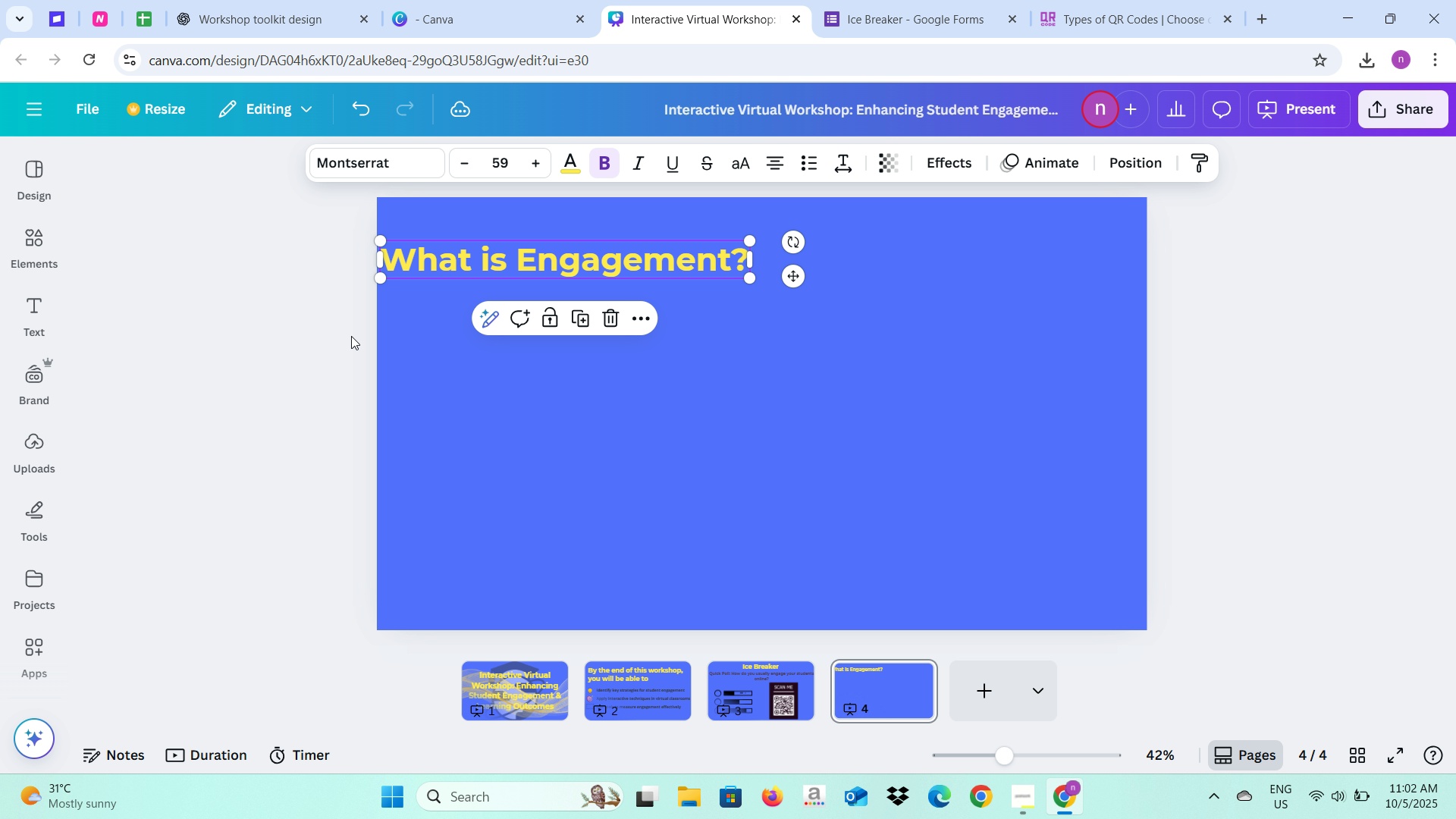 
left_click([351, 336])
 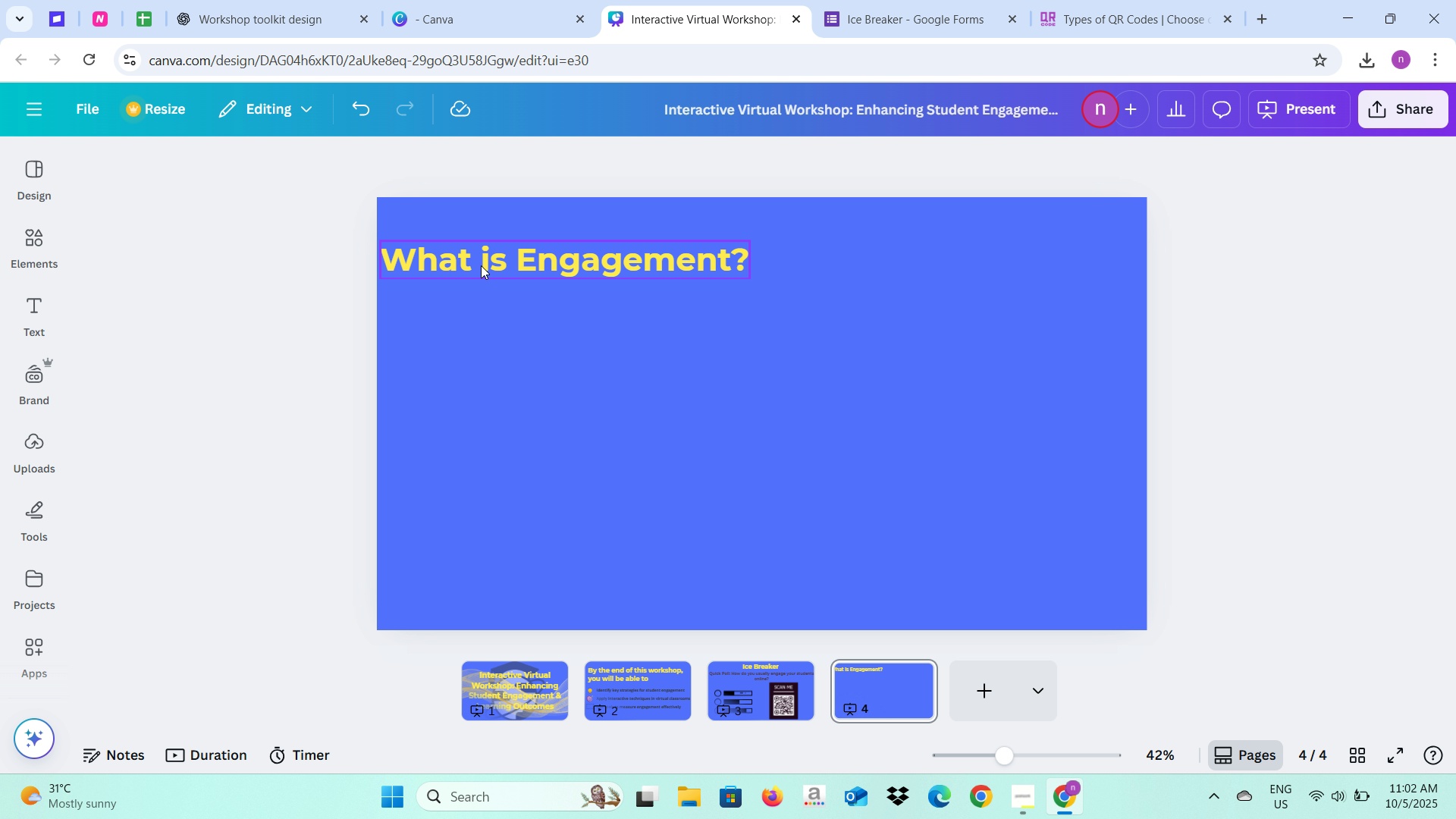 
left_click([482, 265])
 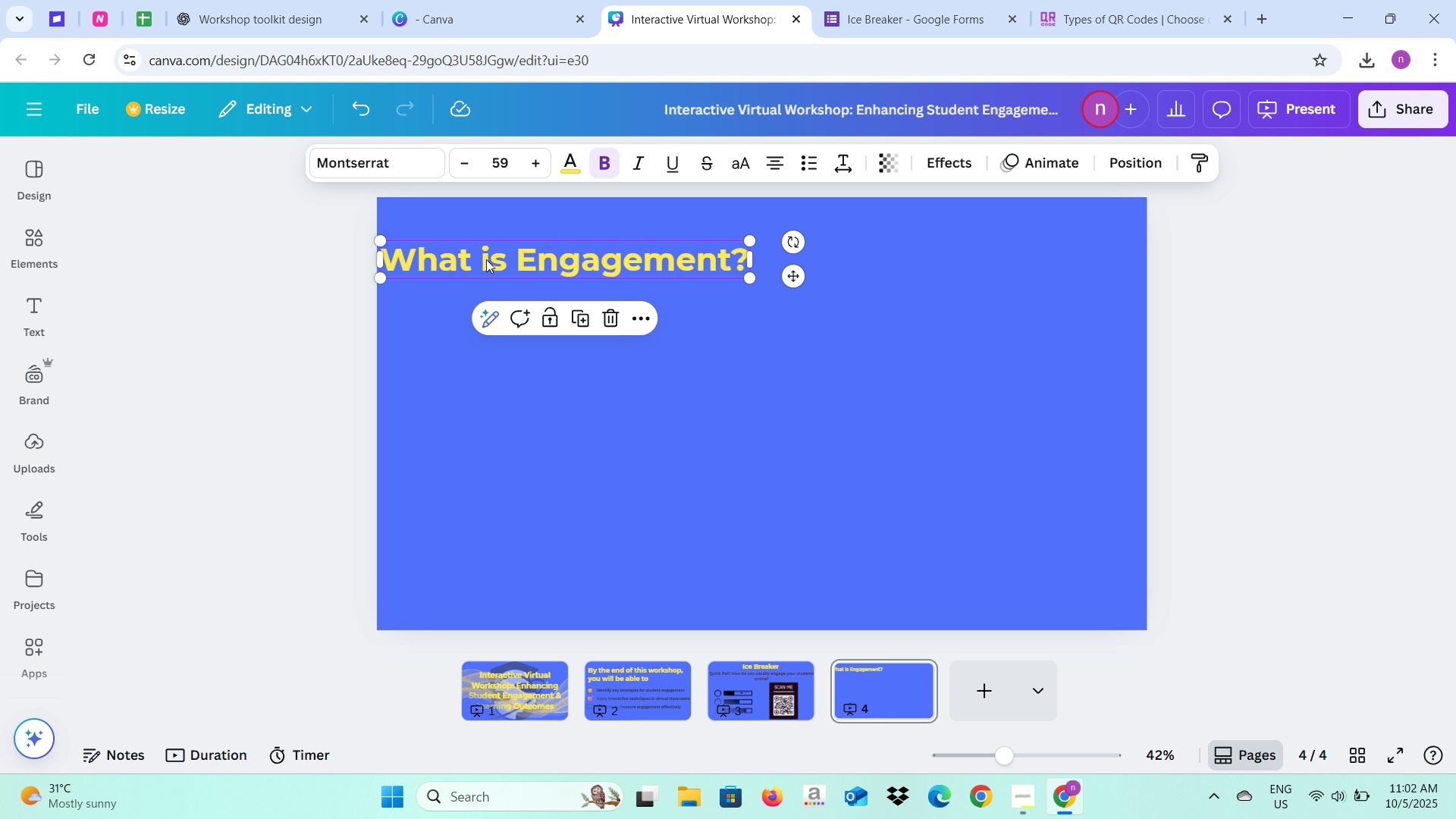 
left_click_drag(start_coordinate=[516, 262], to_coordinate=[573, 262])
 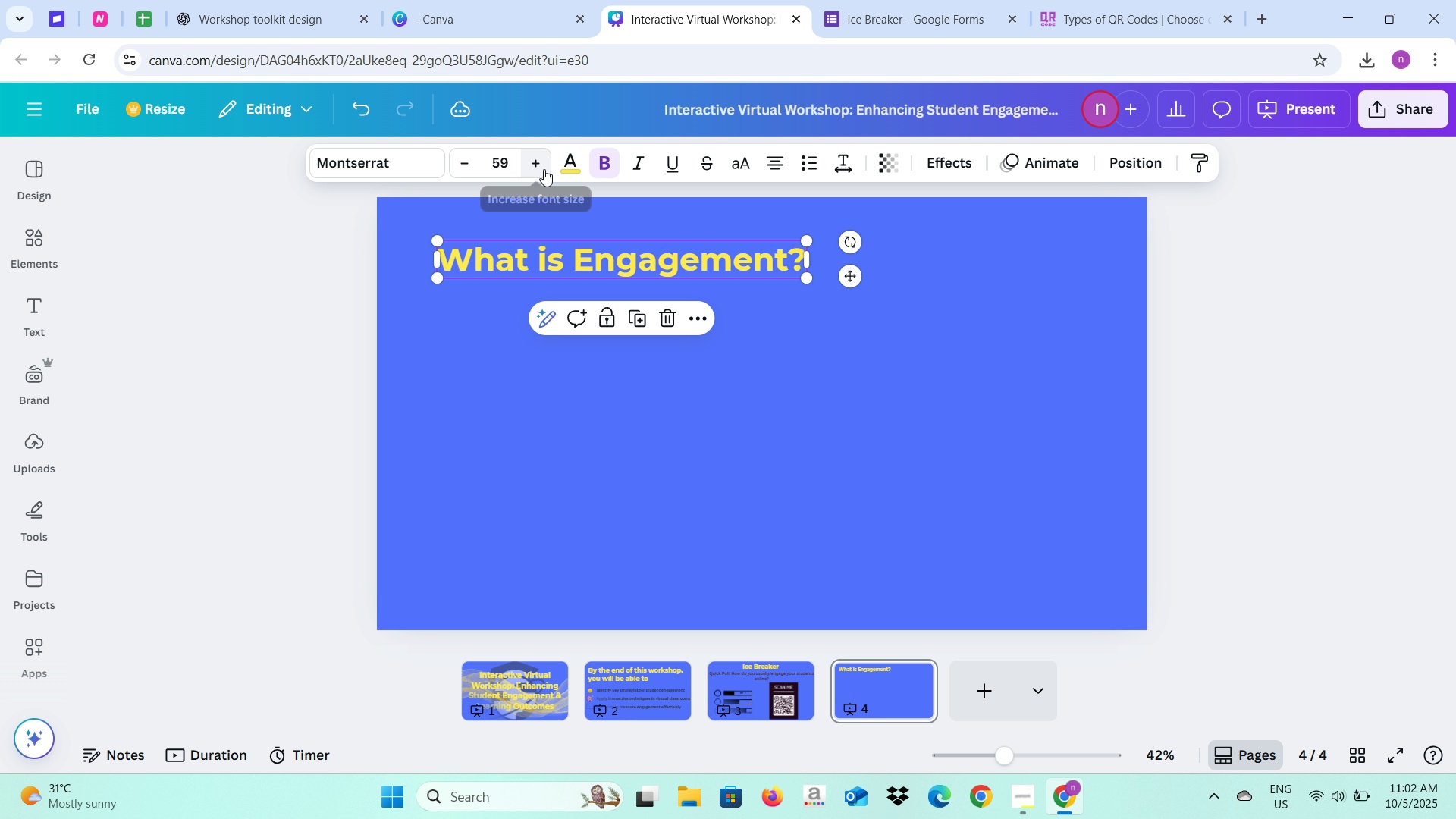 
double_click([544, 169])
 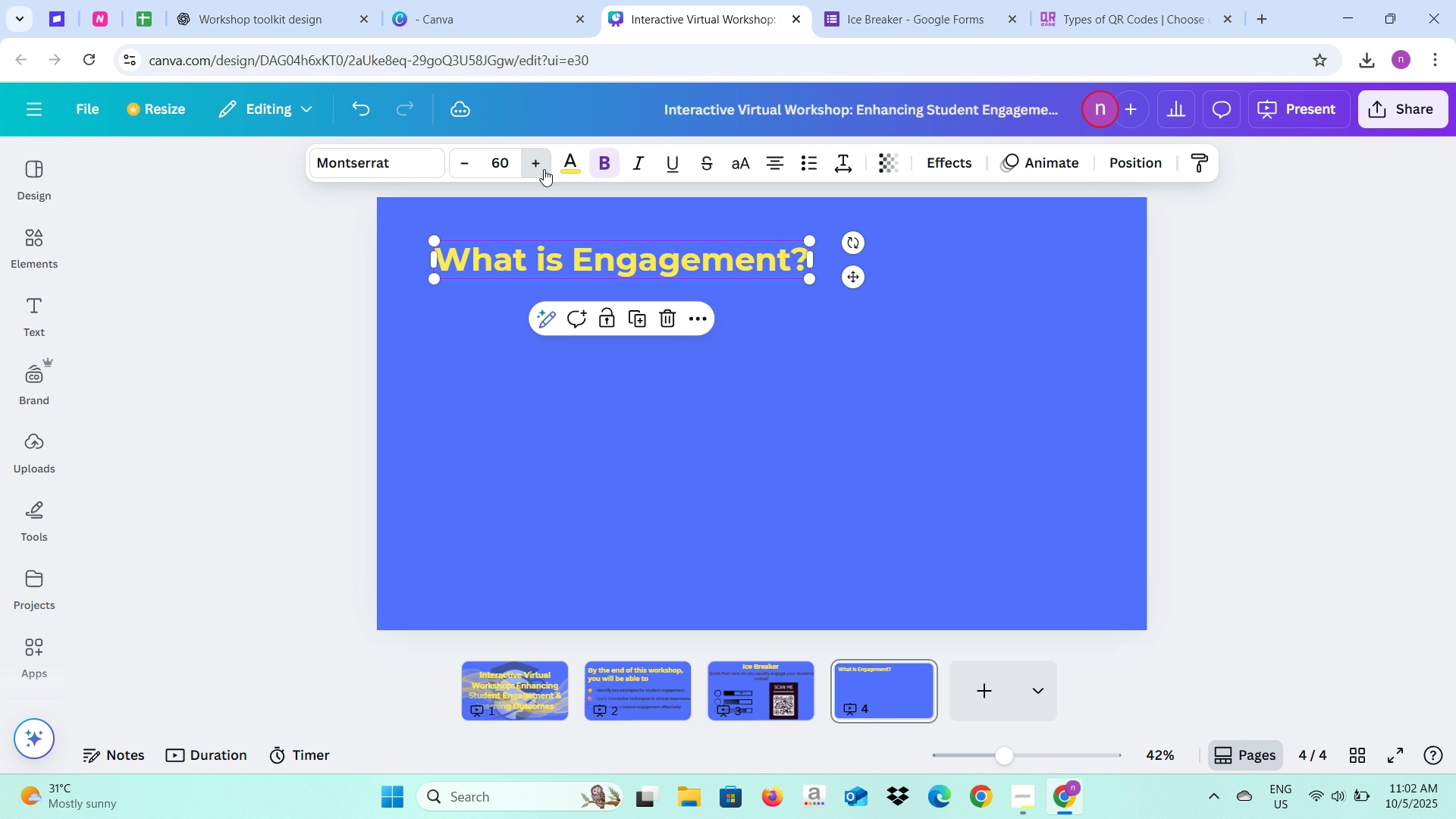 
triple_click([544, 169])
 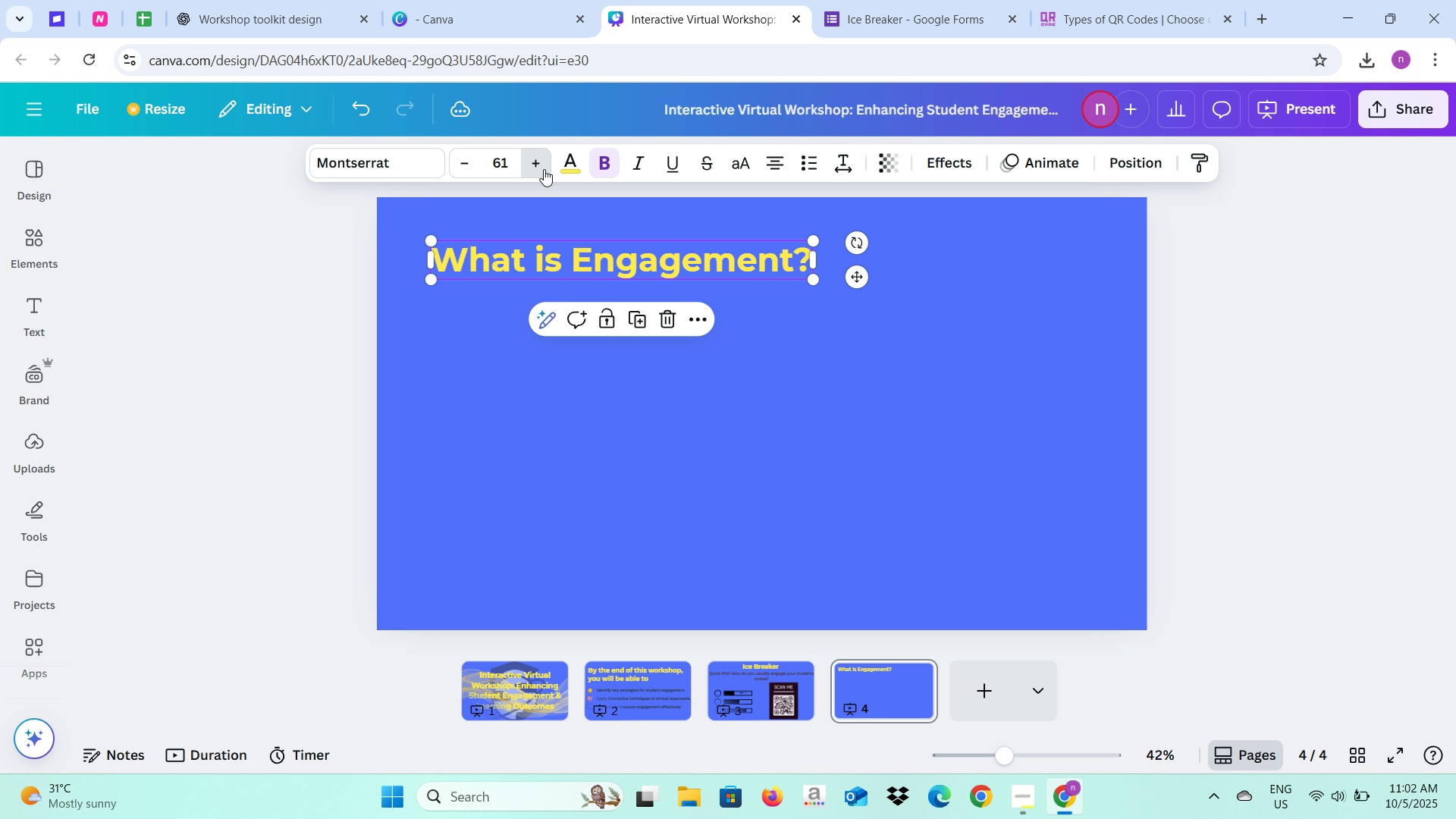 
triple_click([544, 169])
 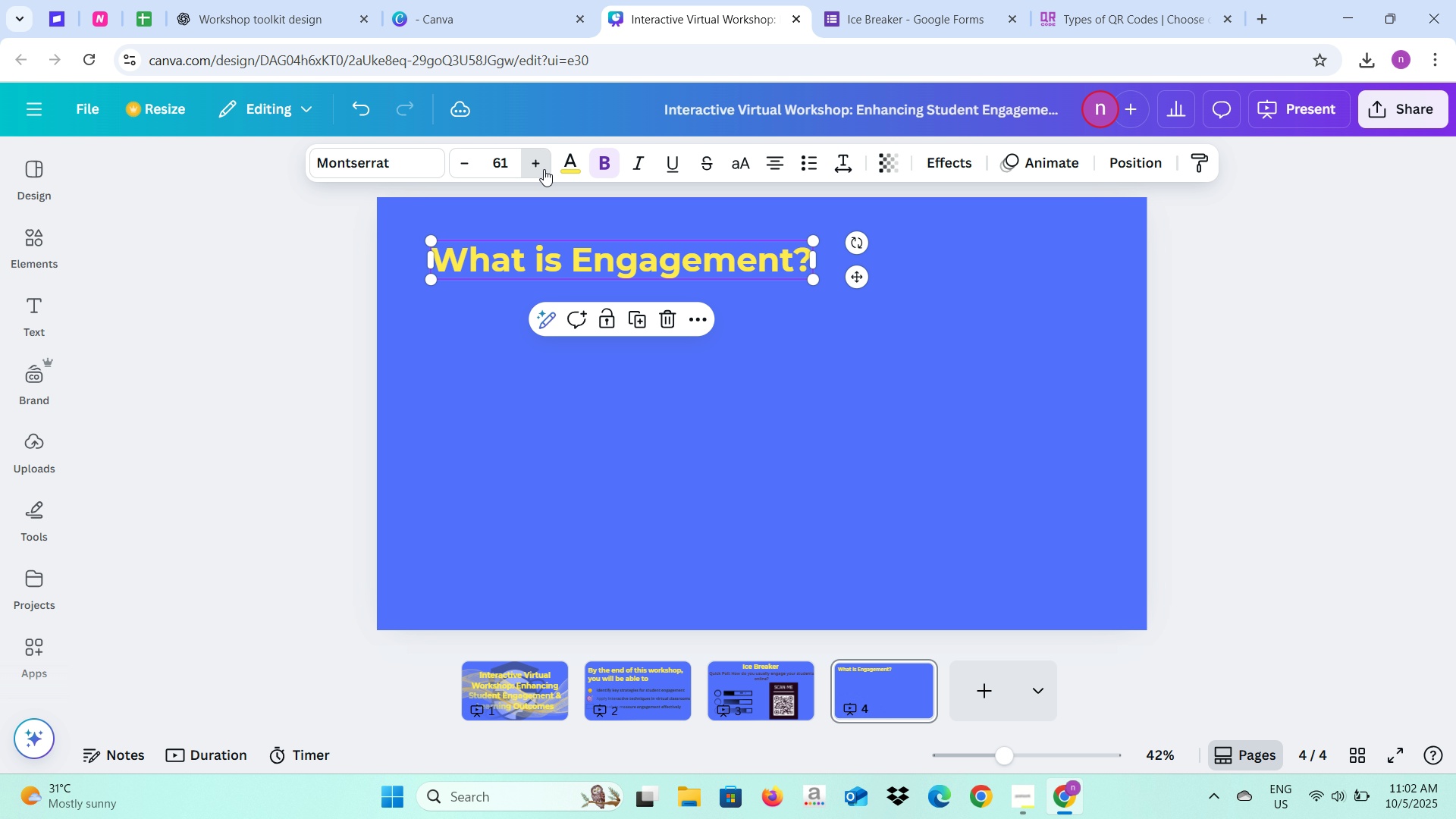 
triple_click([544, 169])
 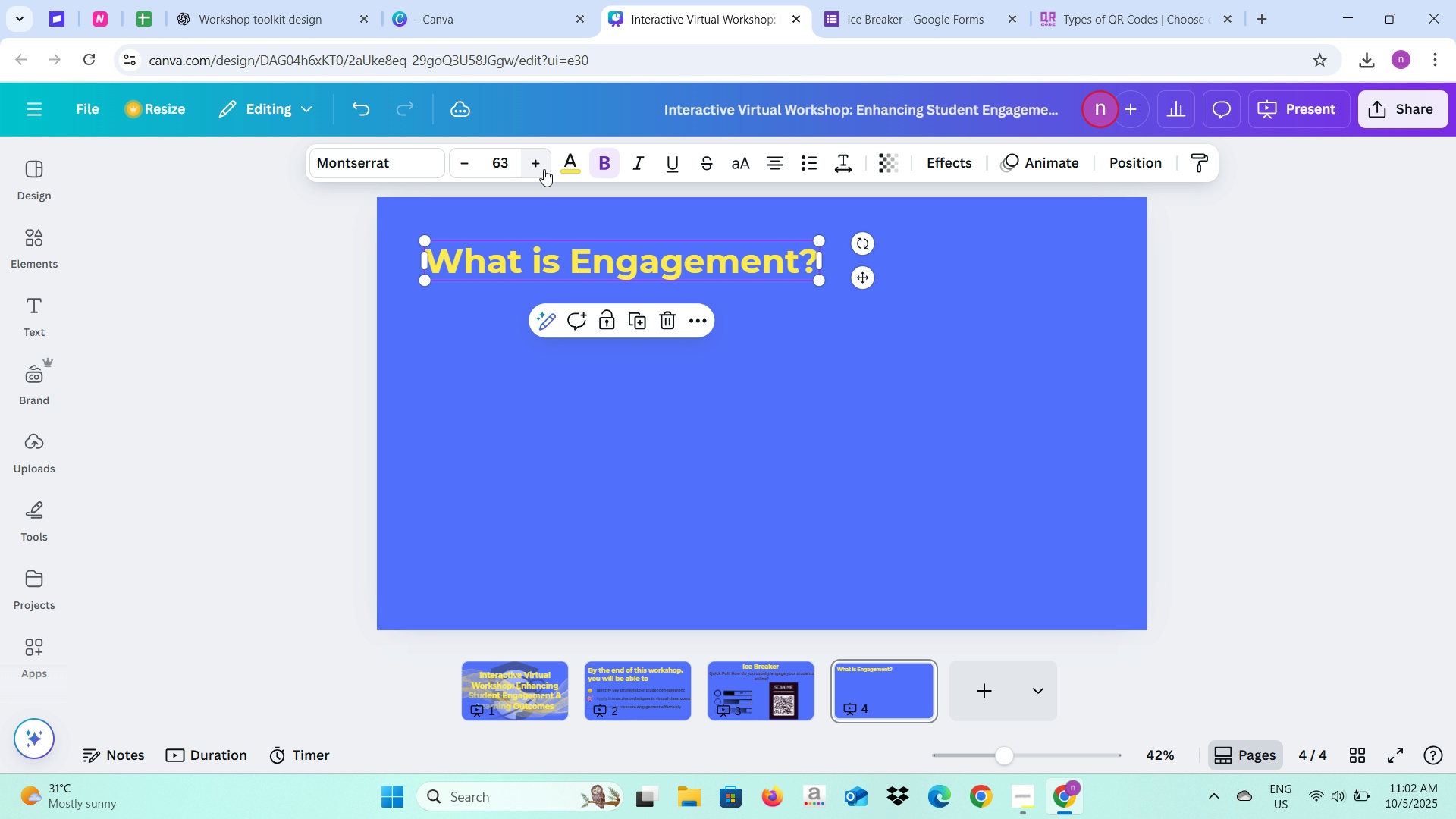 
triple_click([544, 169])
 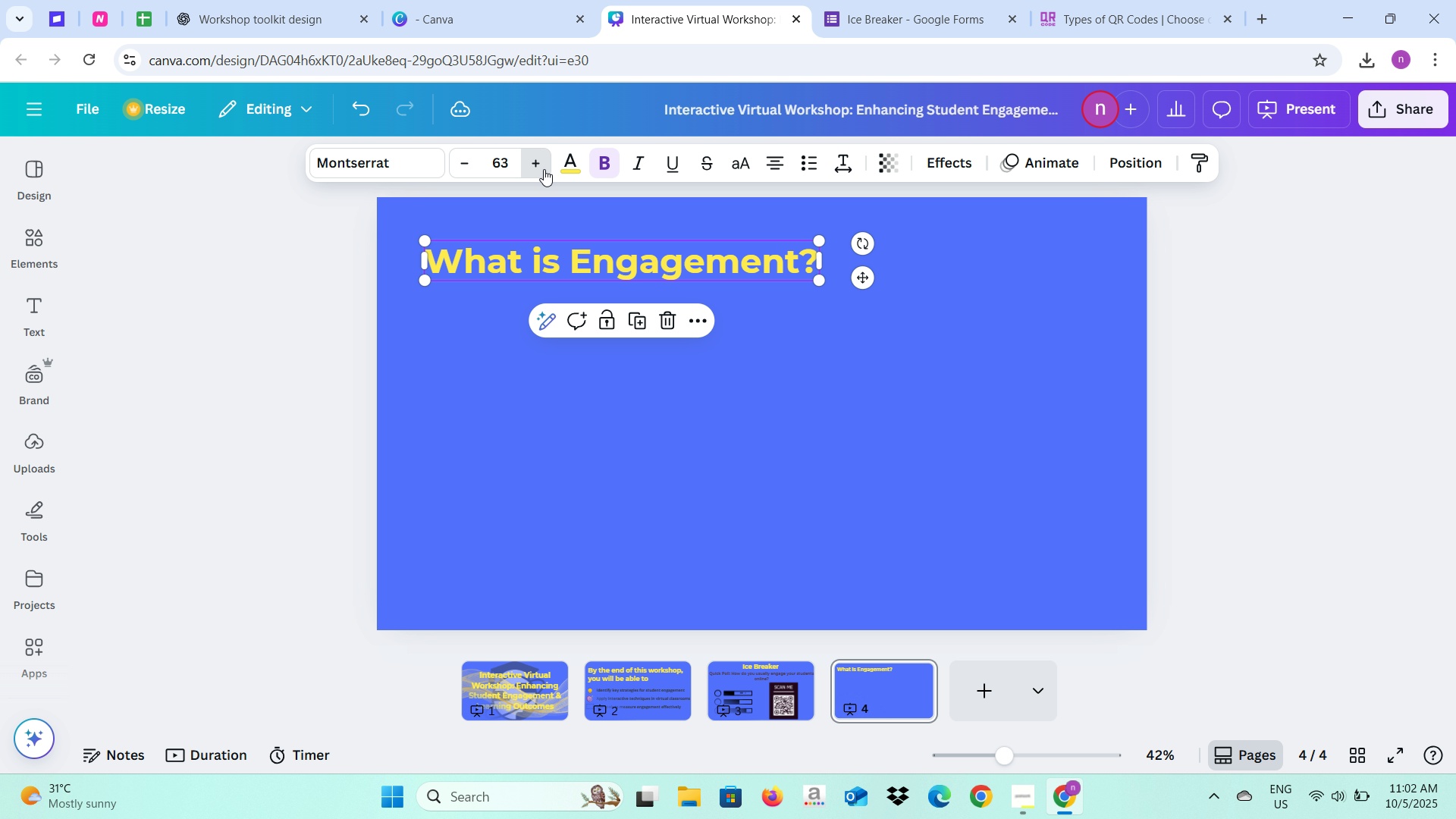 
triple_click([544, 169])
 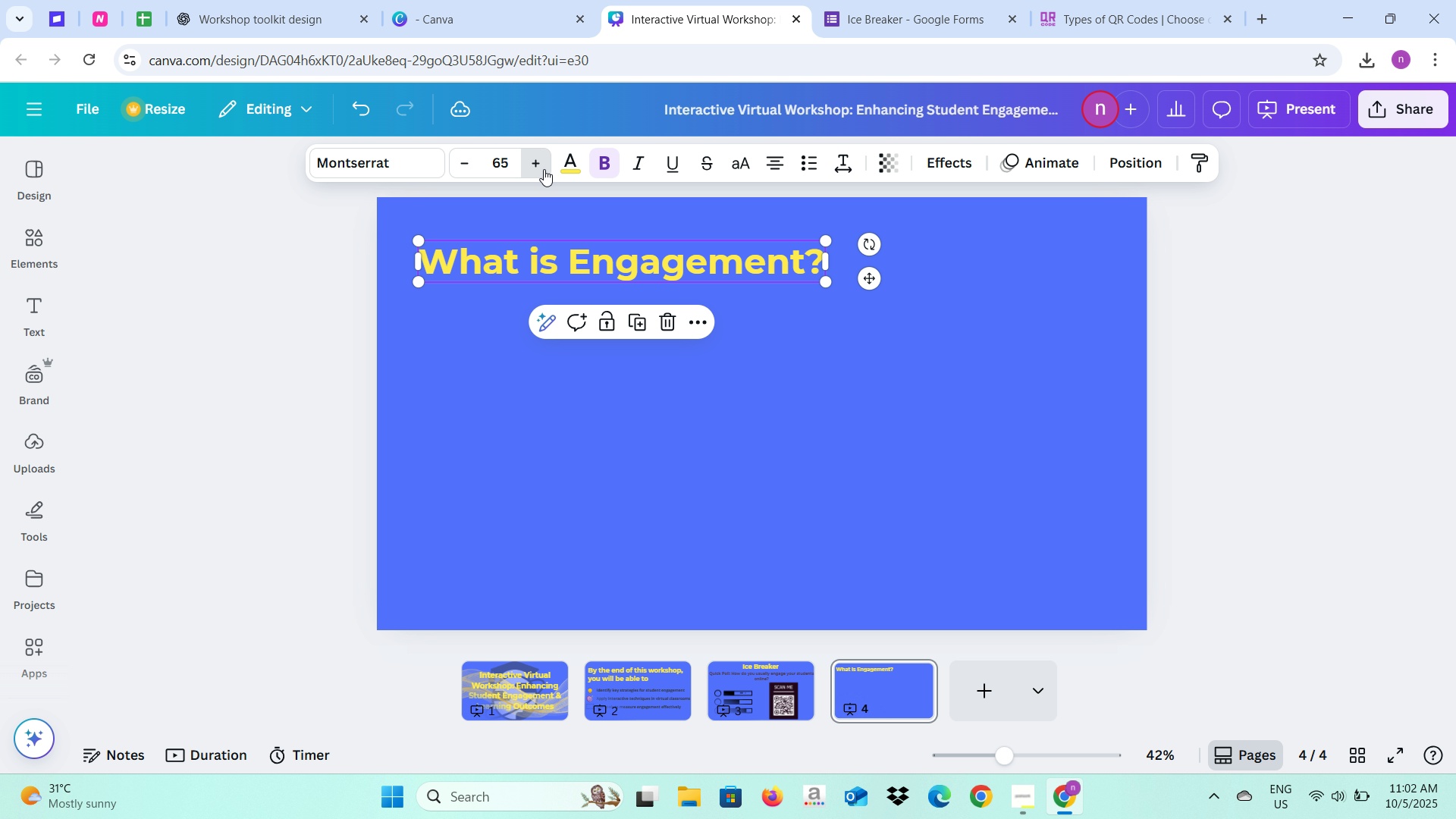 
triple_click([544, 169])
 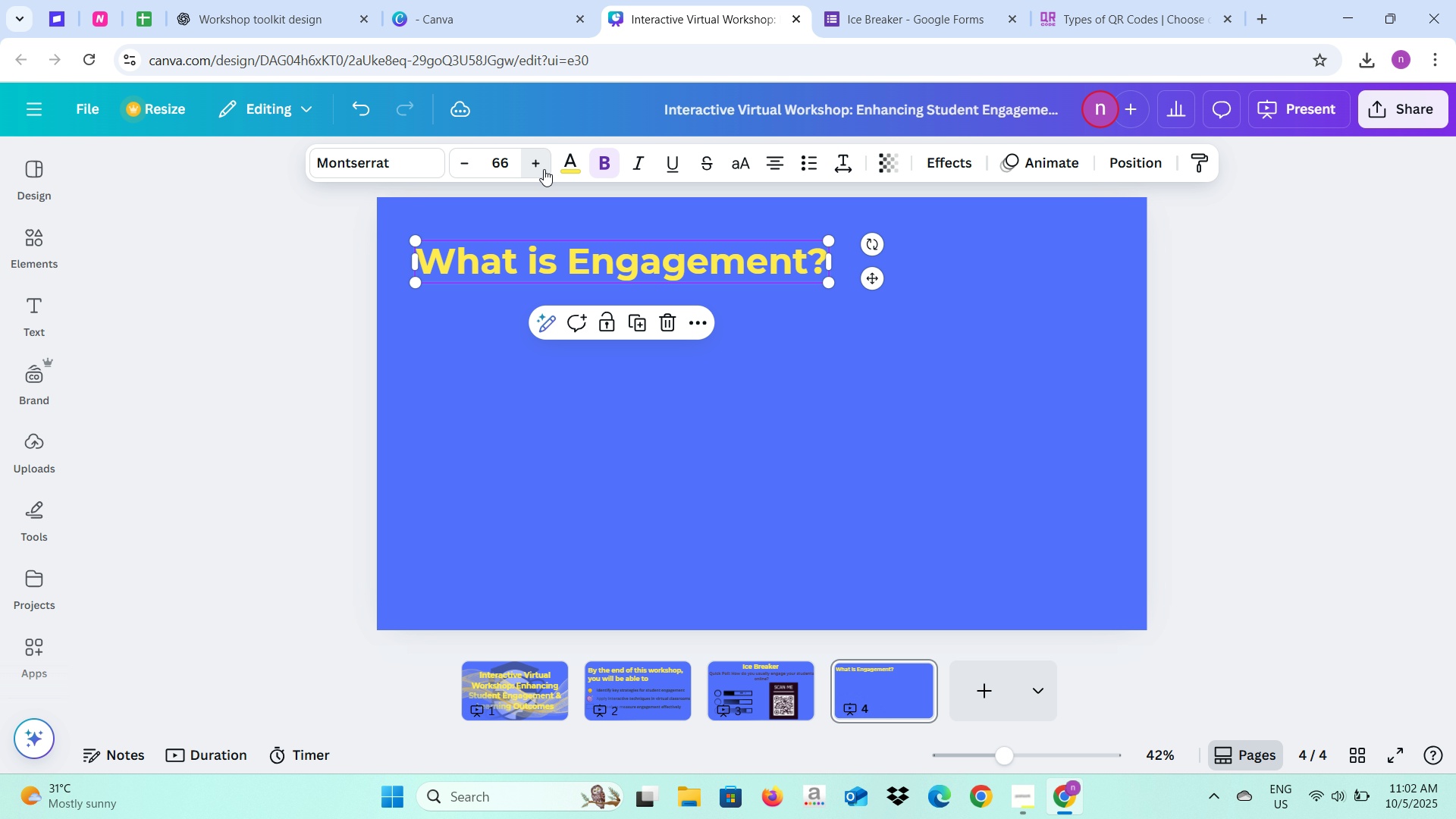 
triple_click([544, 169])
 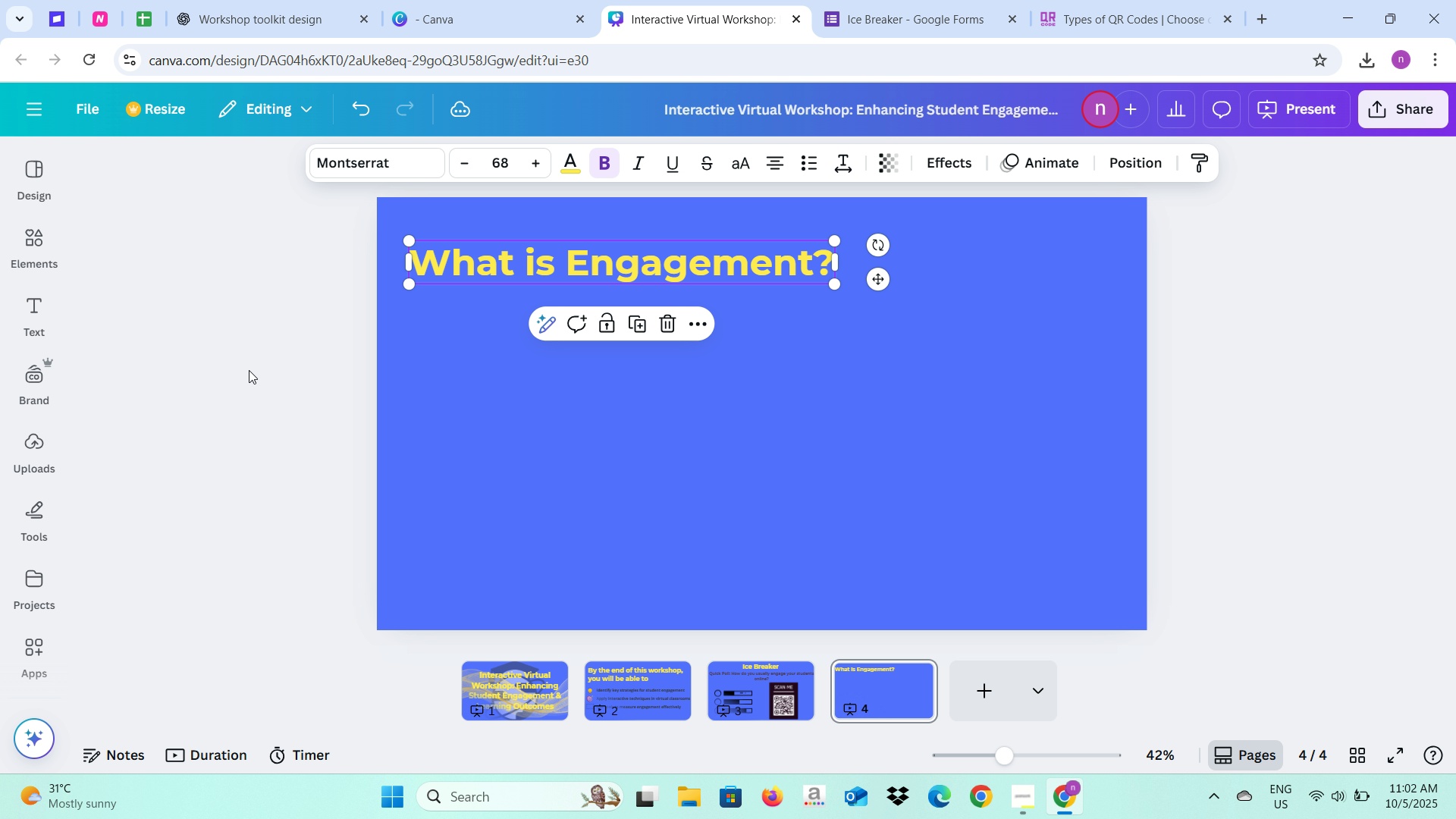 
left_click([249, 370])
 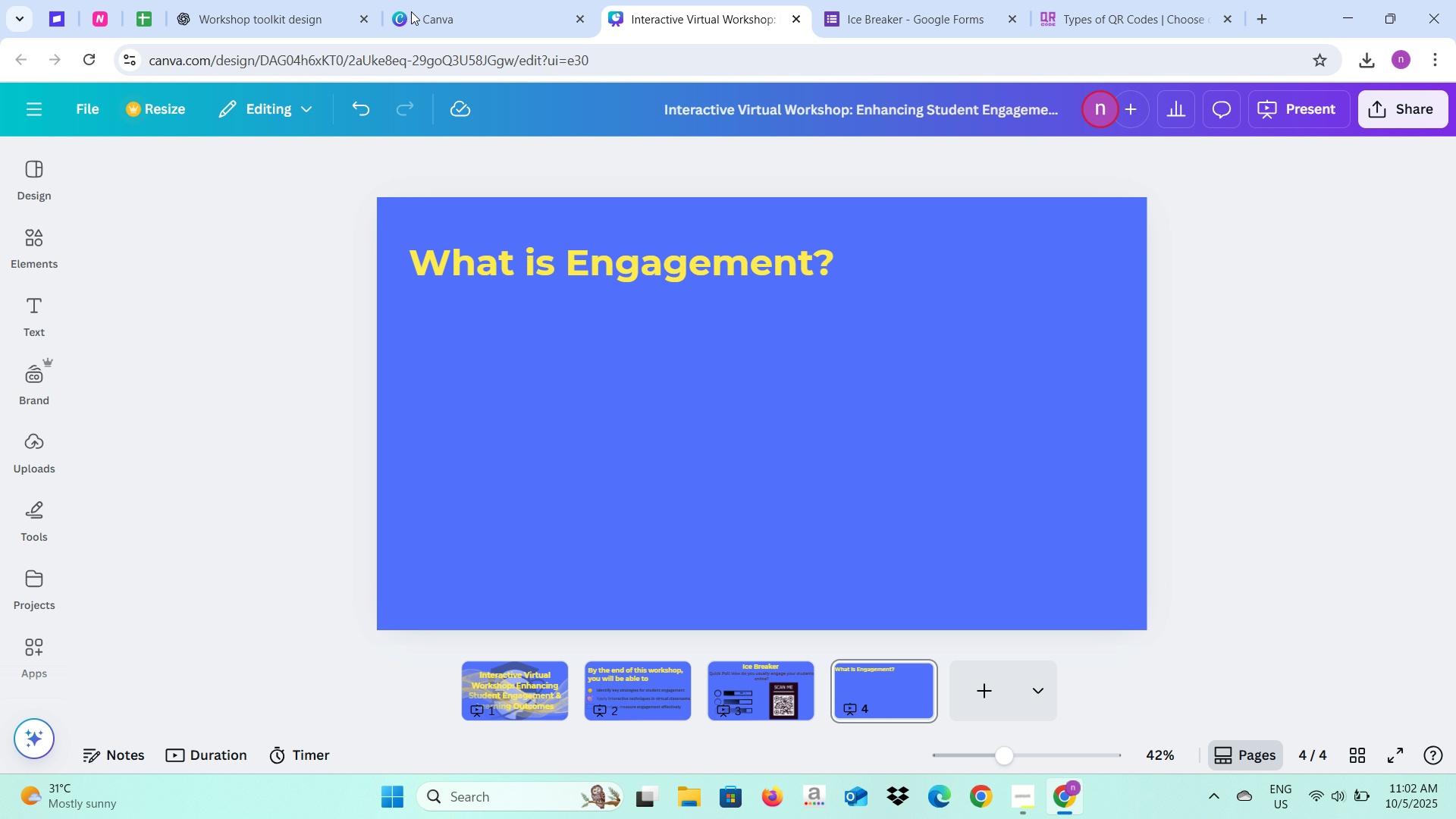 
left_click_drag(start_coordinate=[344, 0], to_coordinate=[337, 2])
 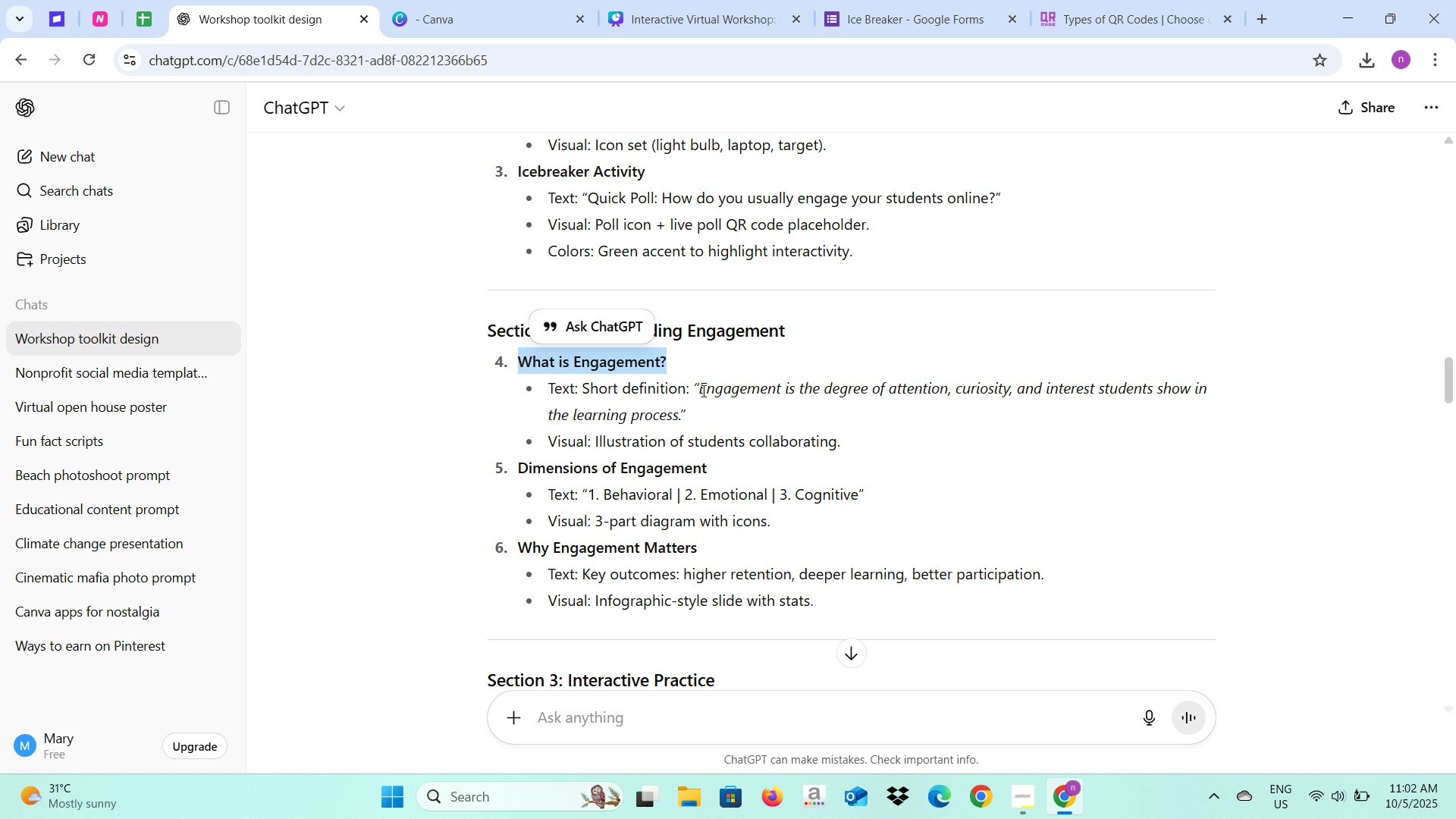 
left_click_drag(start_coordinate=[701, 391], to_coordinate=[681, 410])
 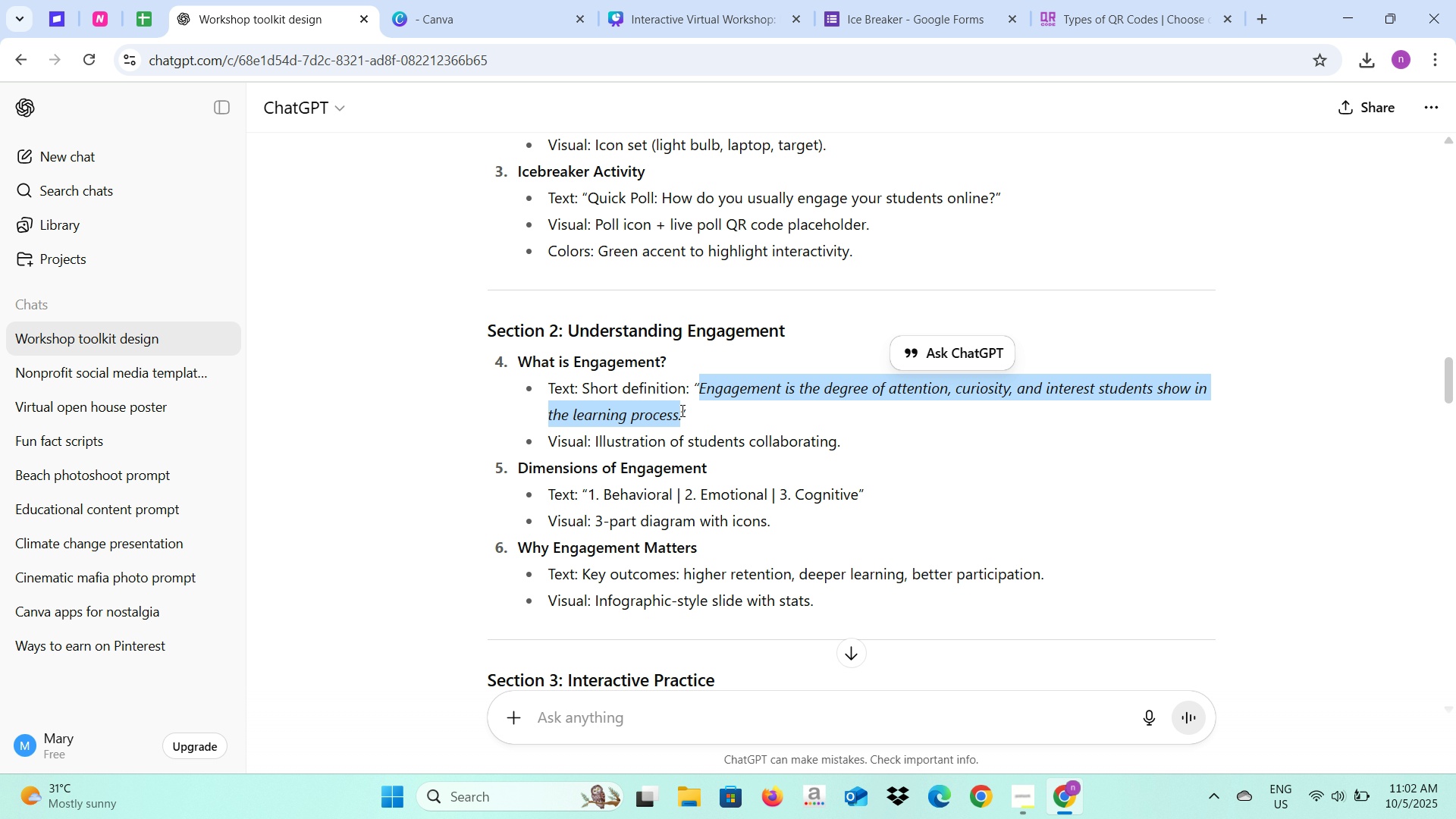 
key(Control+C)
 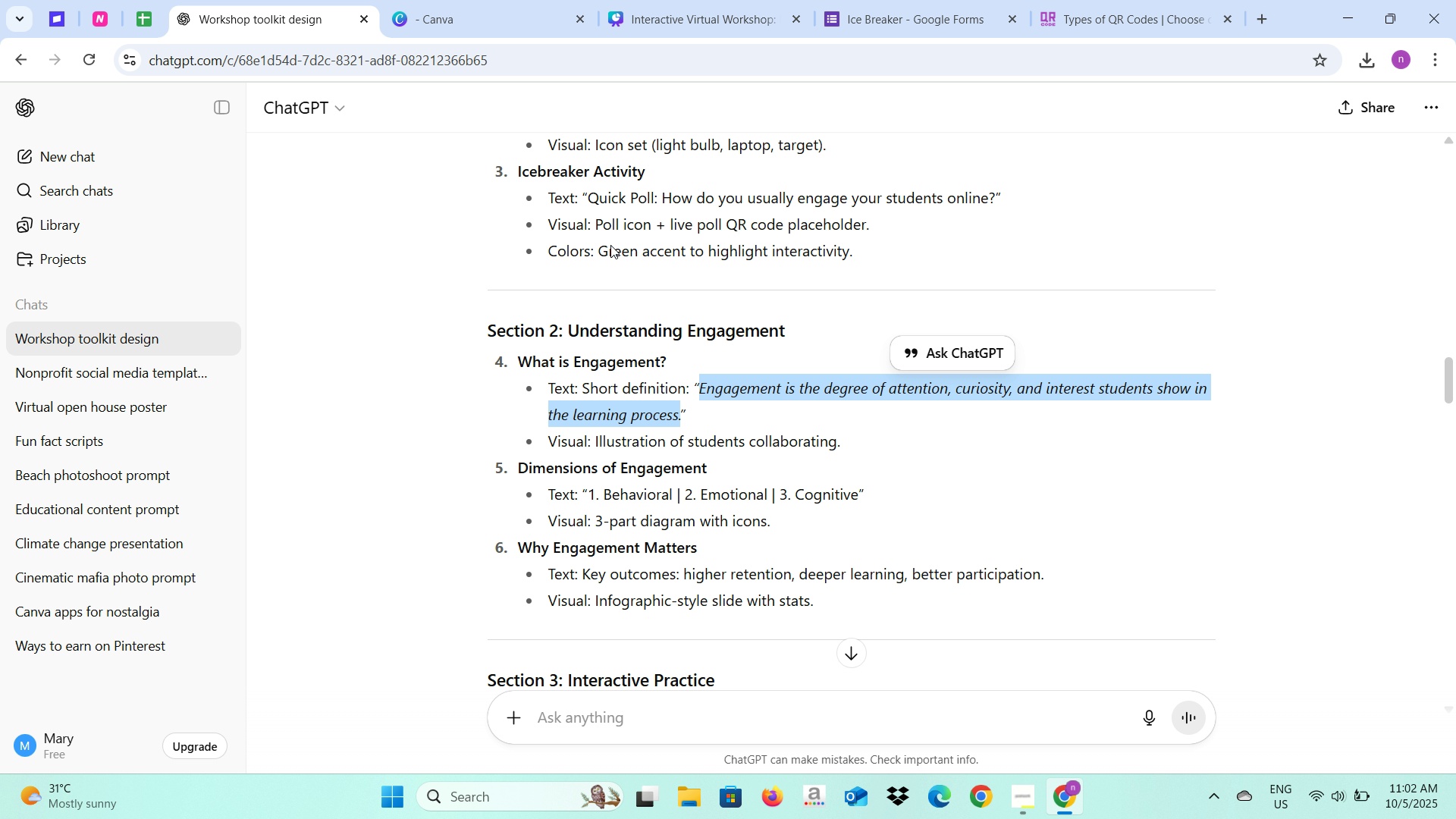 
key(Control+C)
 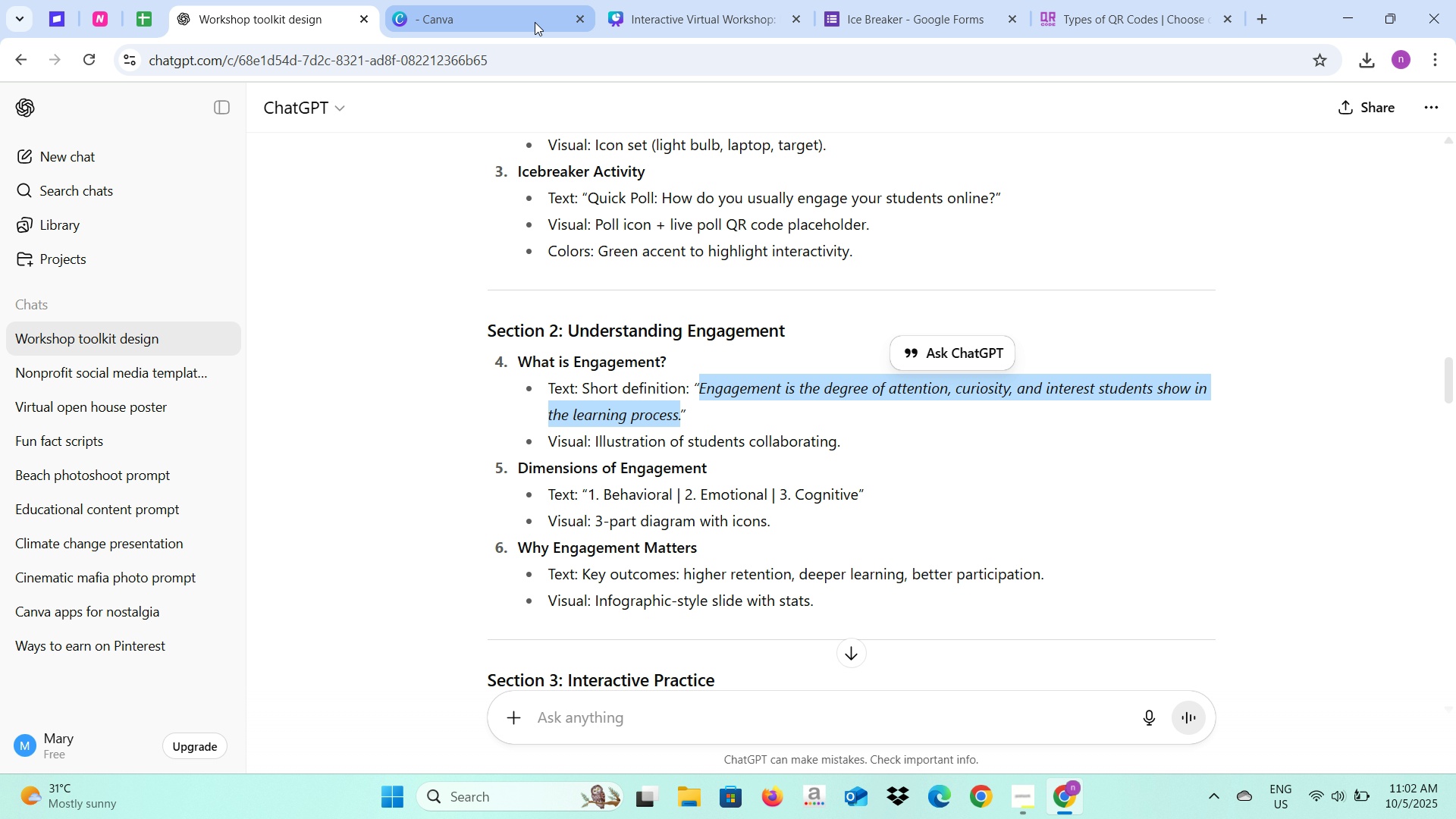 
left_click([535, 22])
 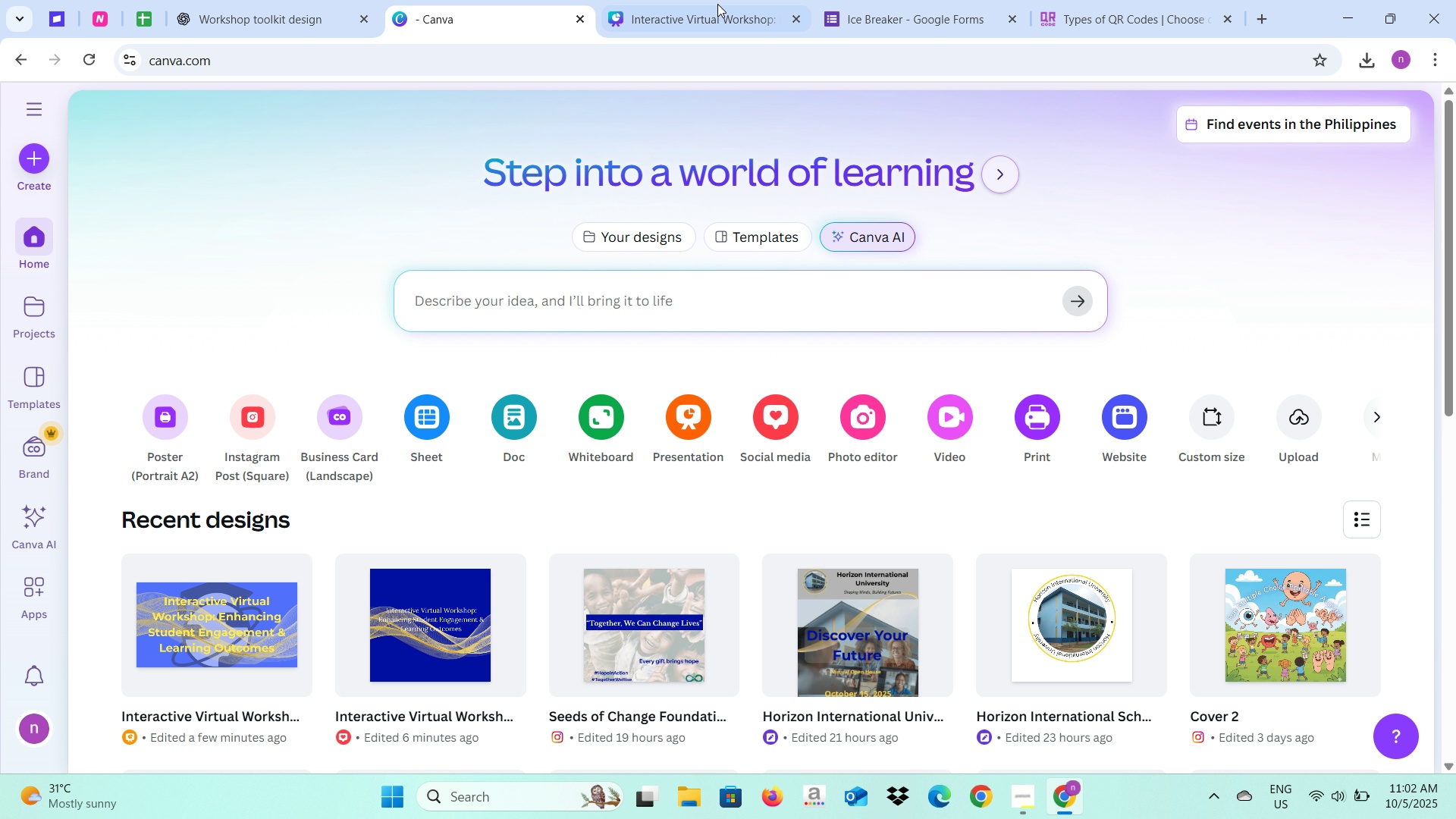 
left_click([717, 4])
 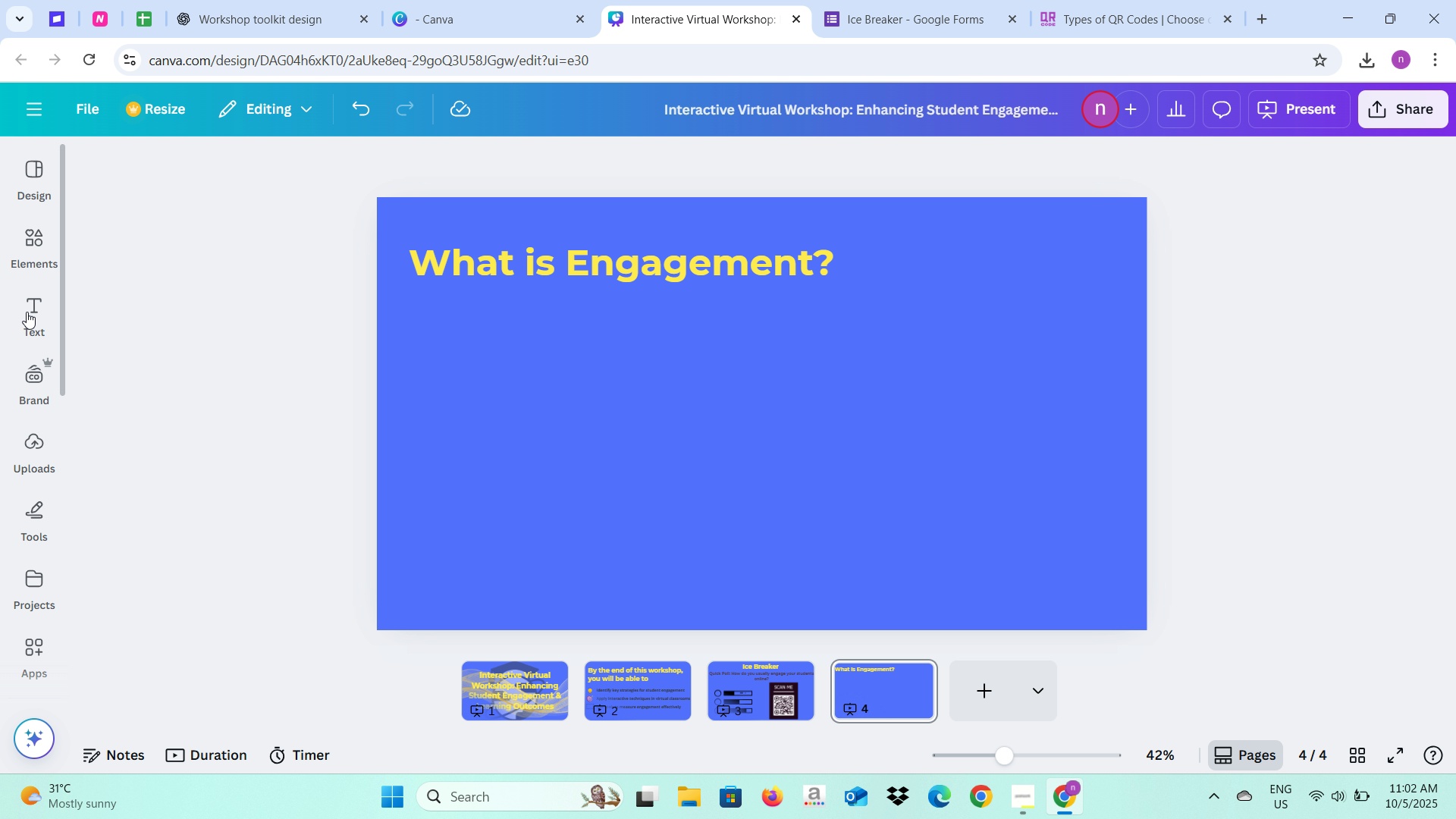 
left_click([600, 400])
 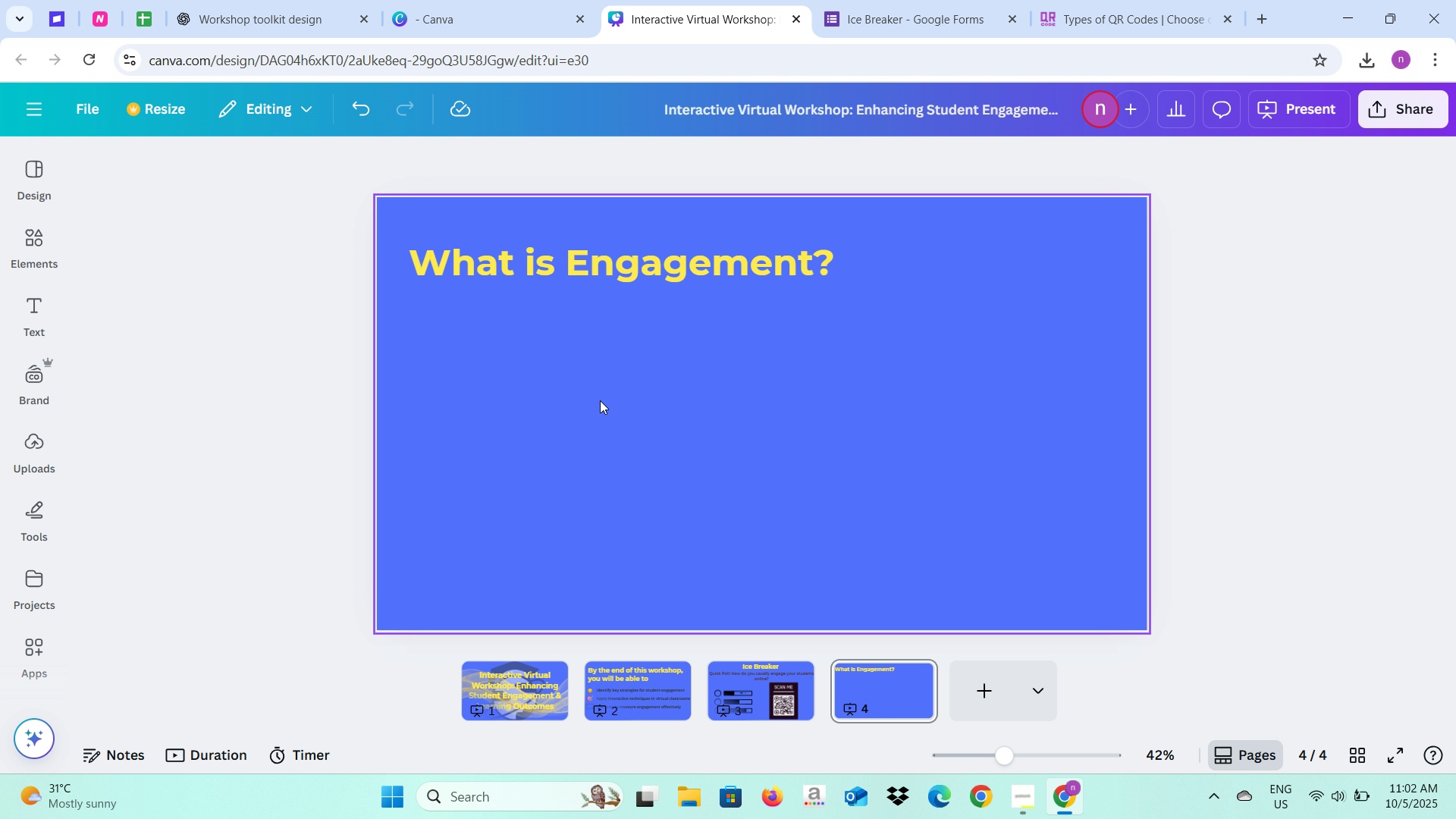 
key(Control+V)
 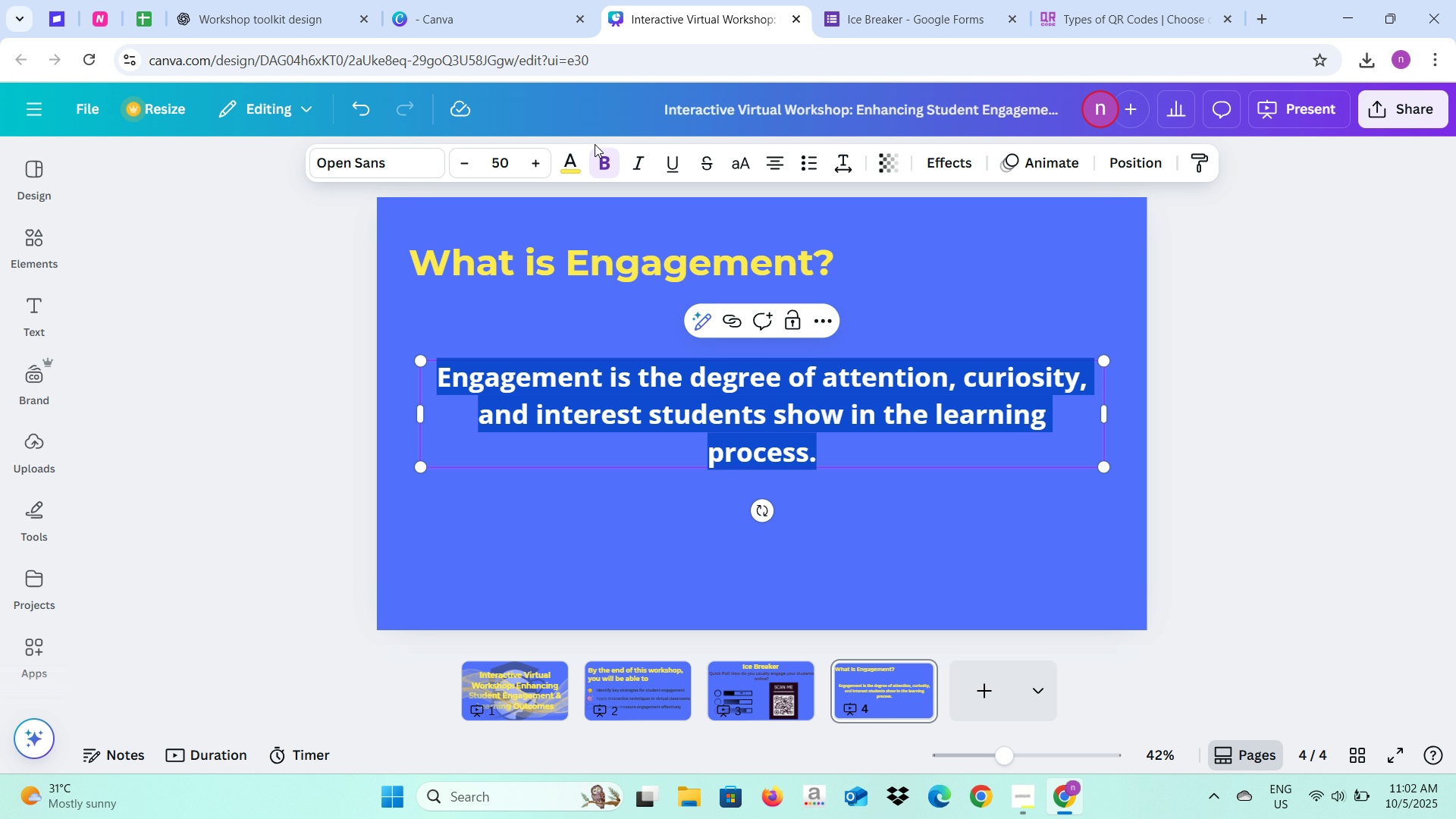 
left_click([575, 171])
 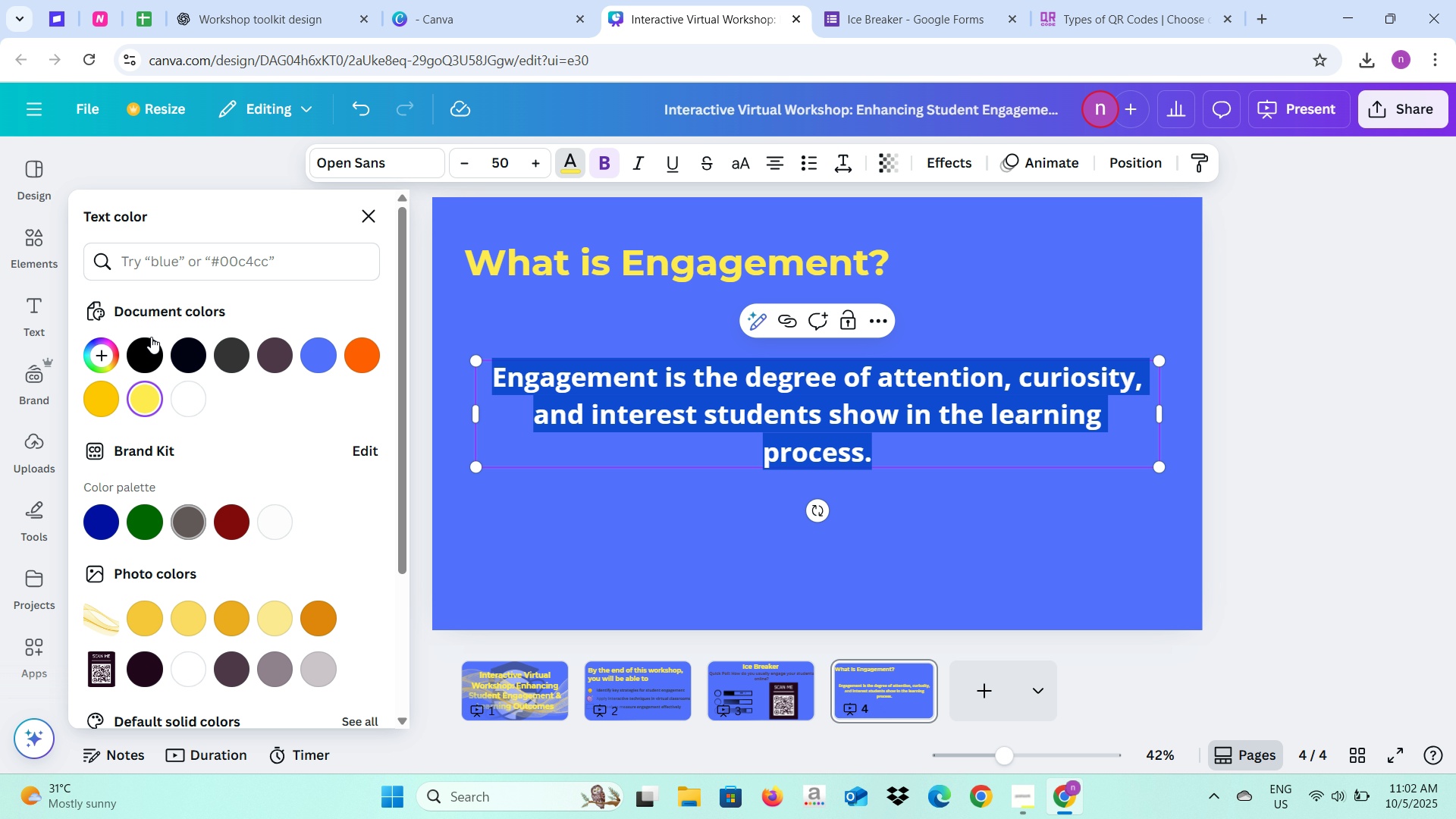 
left_click([231, 270])
 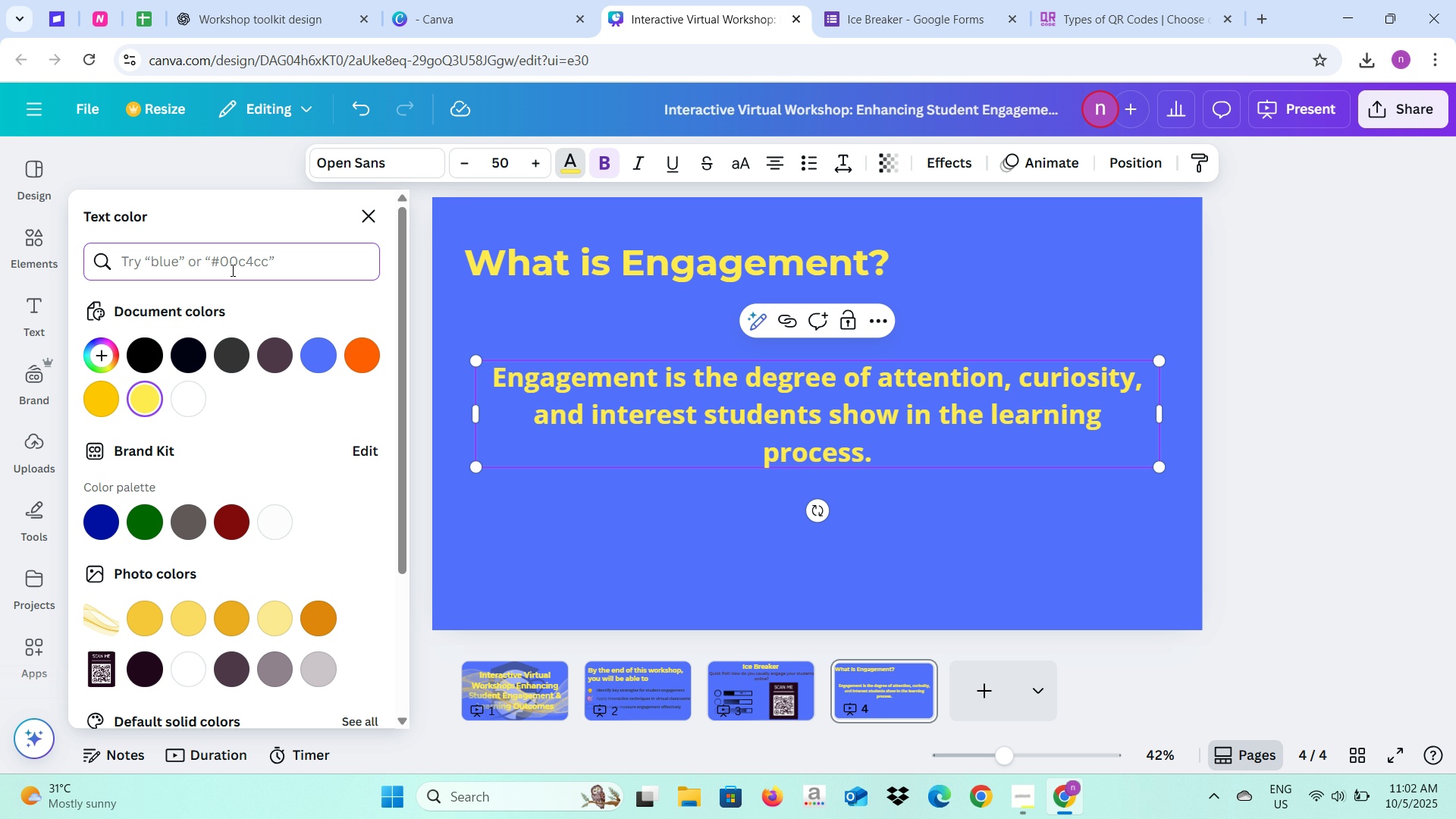 
type(#0)
key(Backspace)
type(333333)
 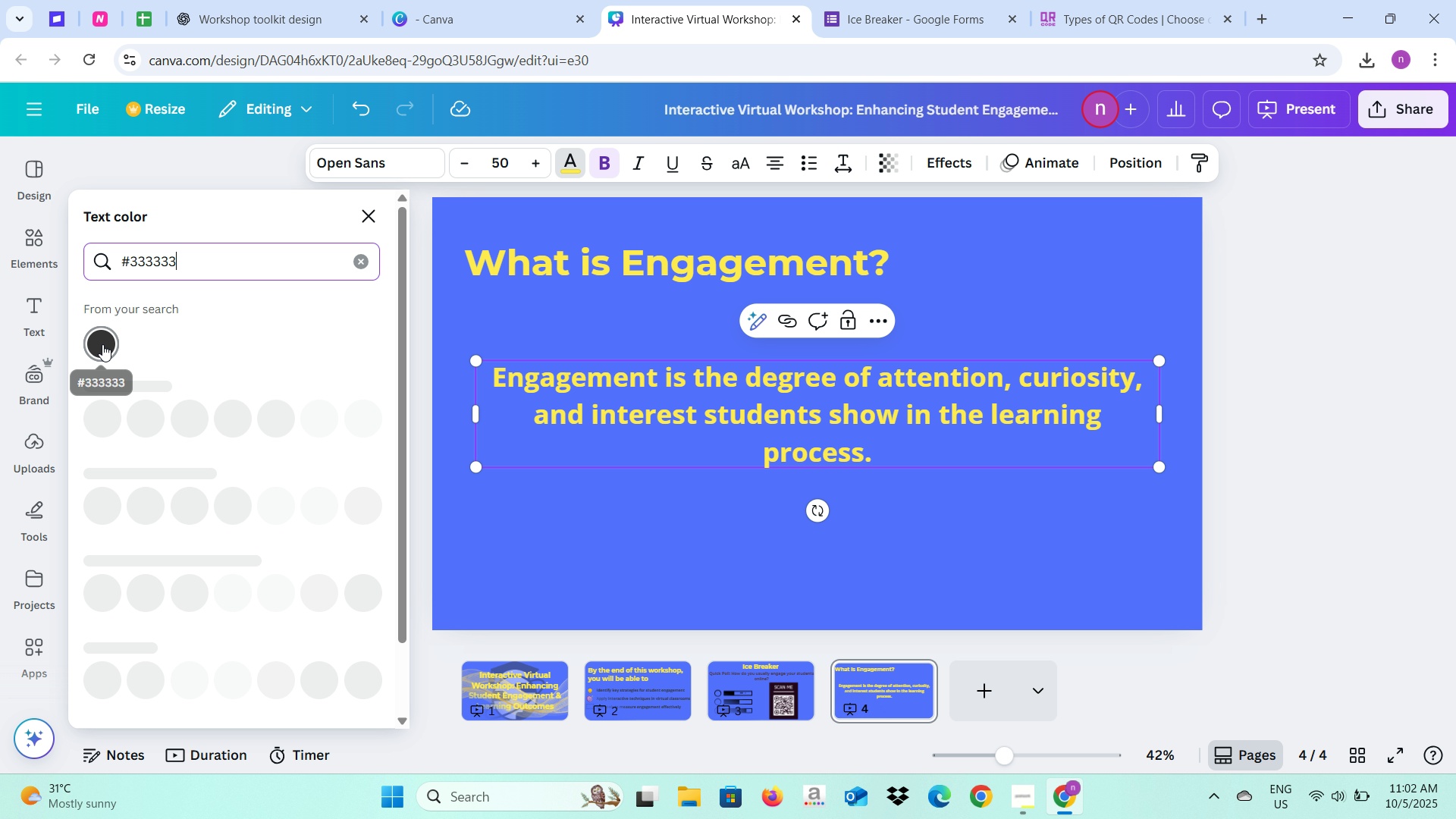 
left_click([102, 344])
 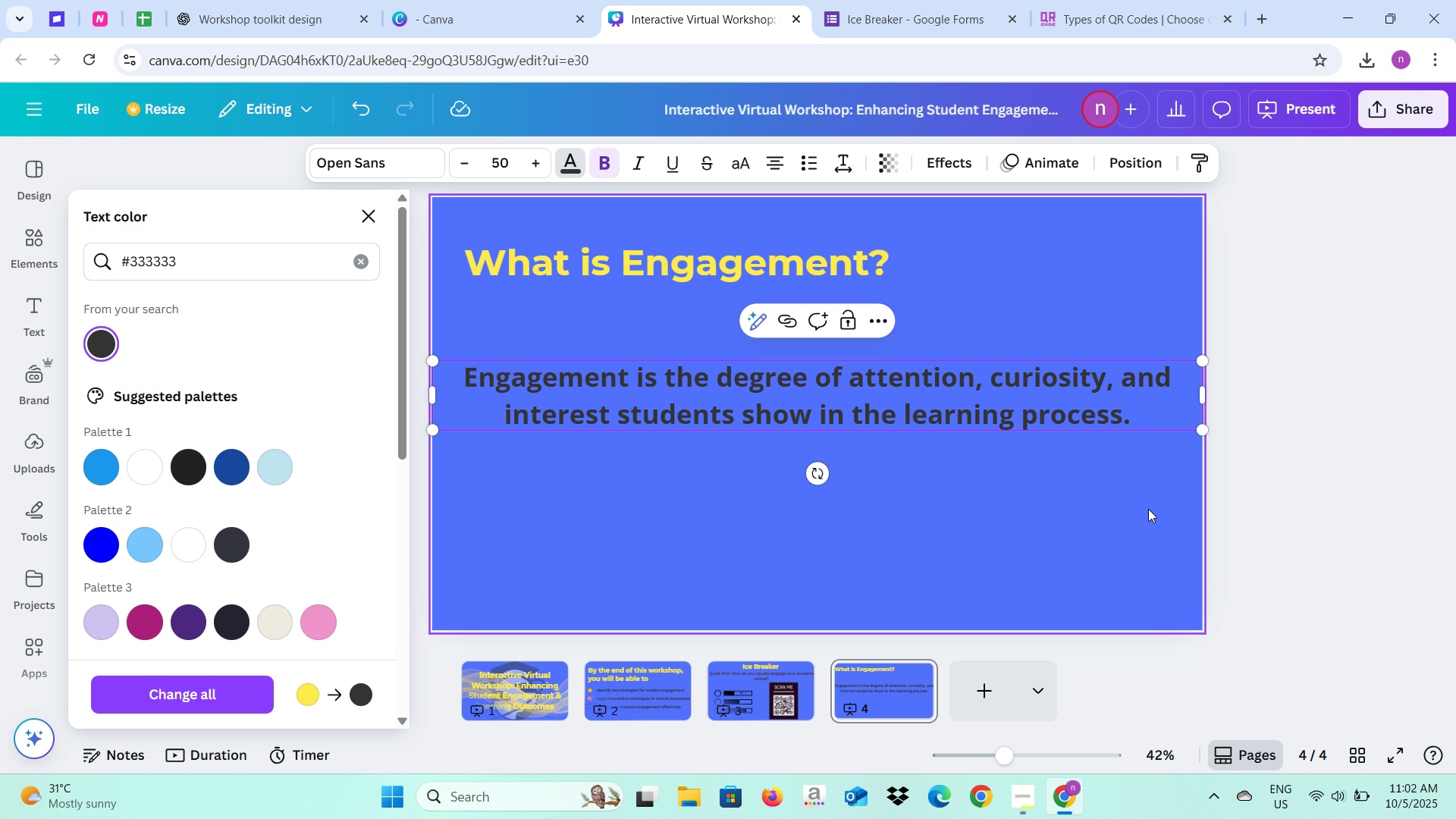 
left_click([1247, 507])
 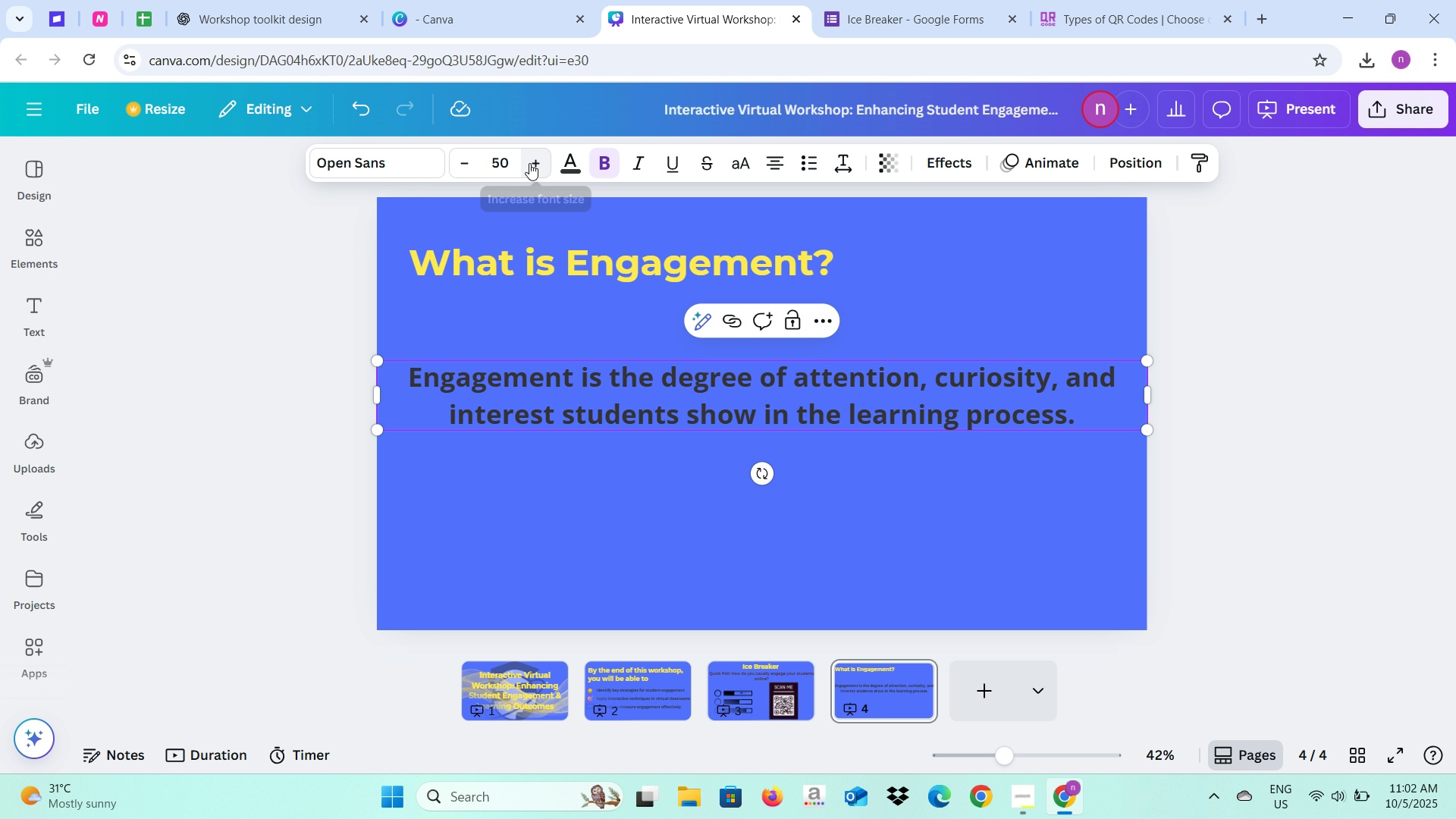 
left_click([645, 376])
 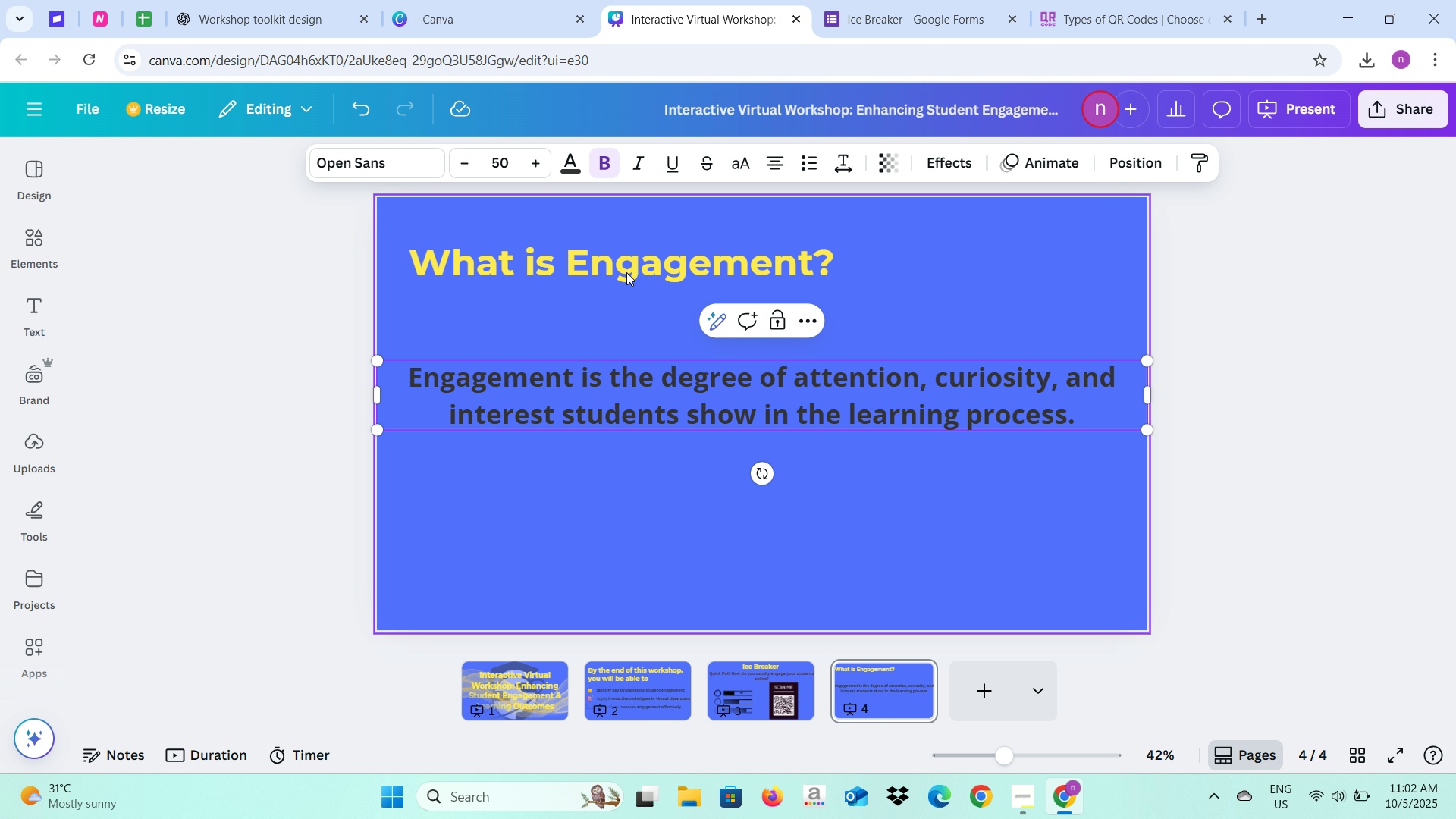 
left_click([624, 266])
 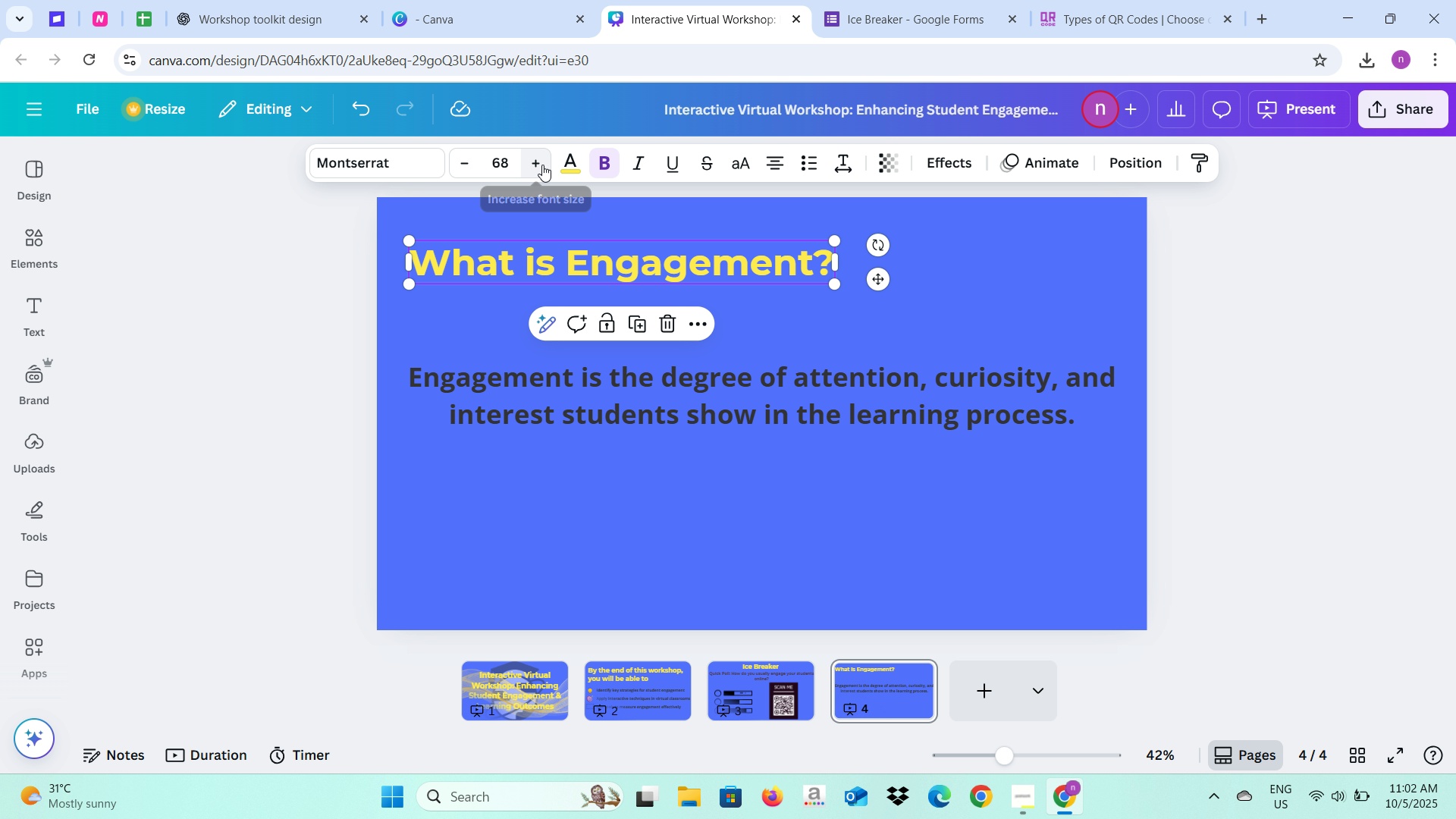 
double_click([542, 165])
 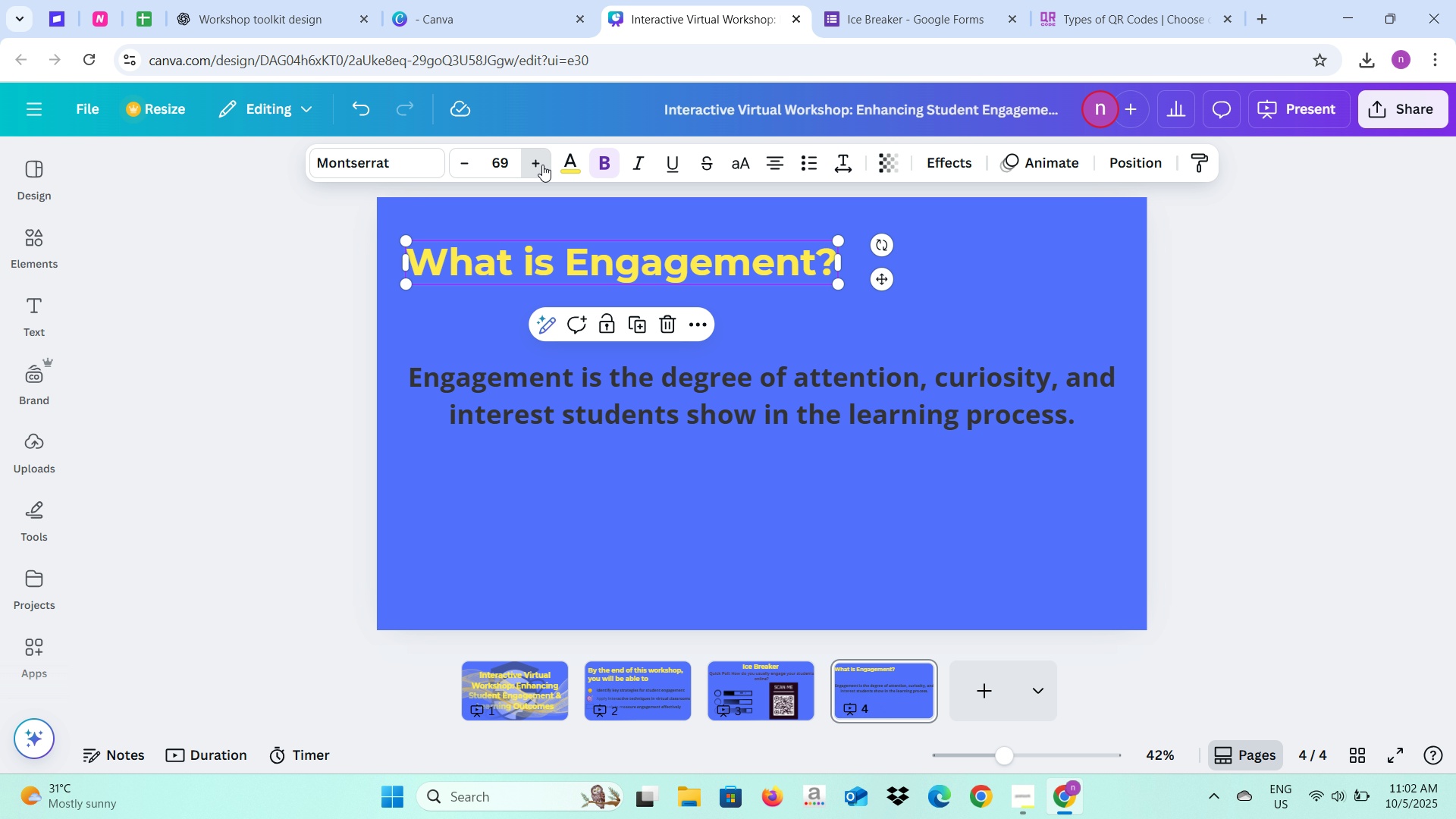 
triple_click([542, 165])
 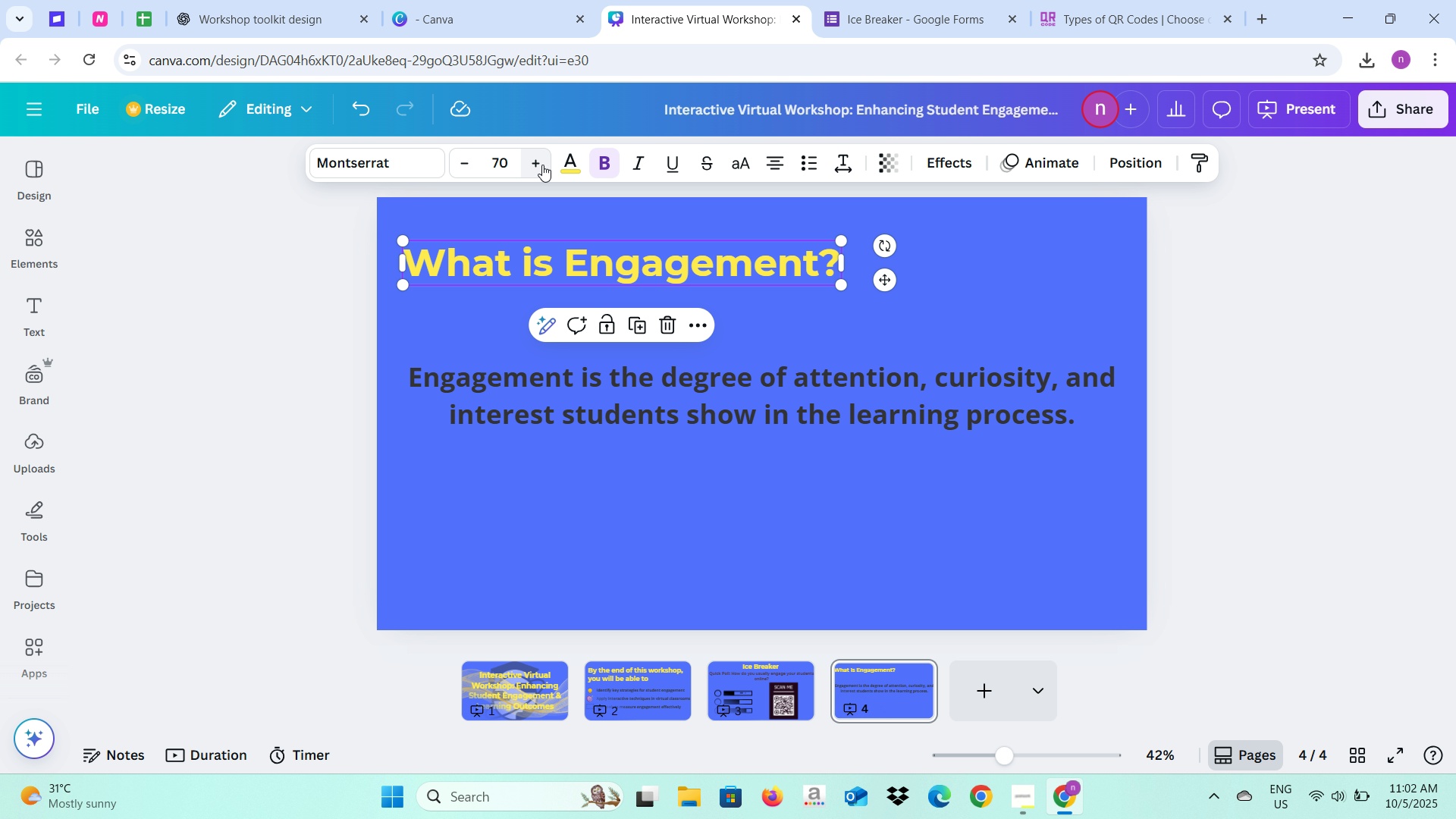 
triple_click([542, 165])
 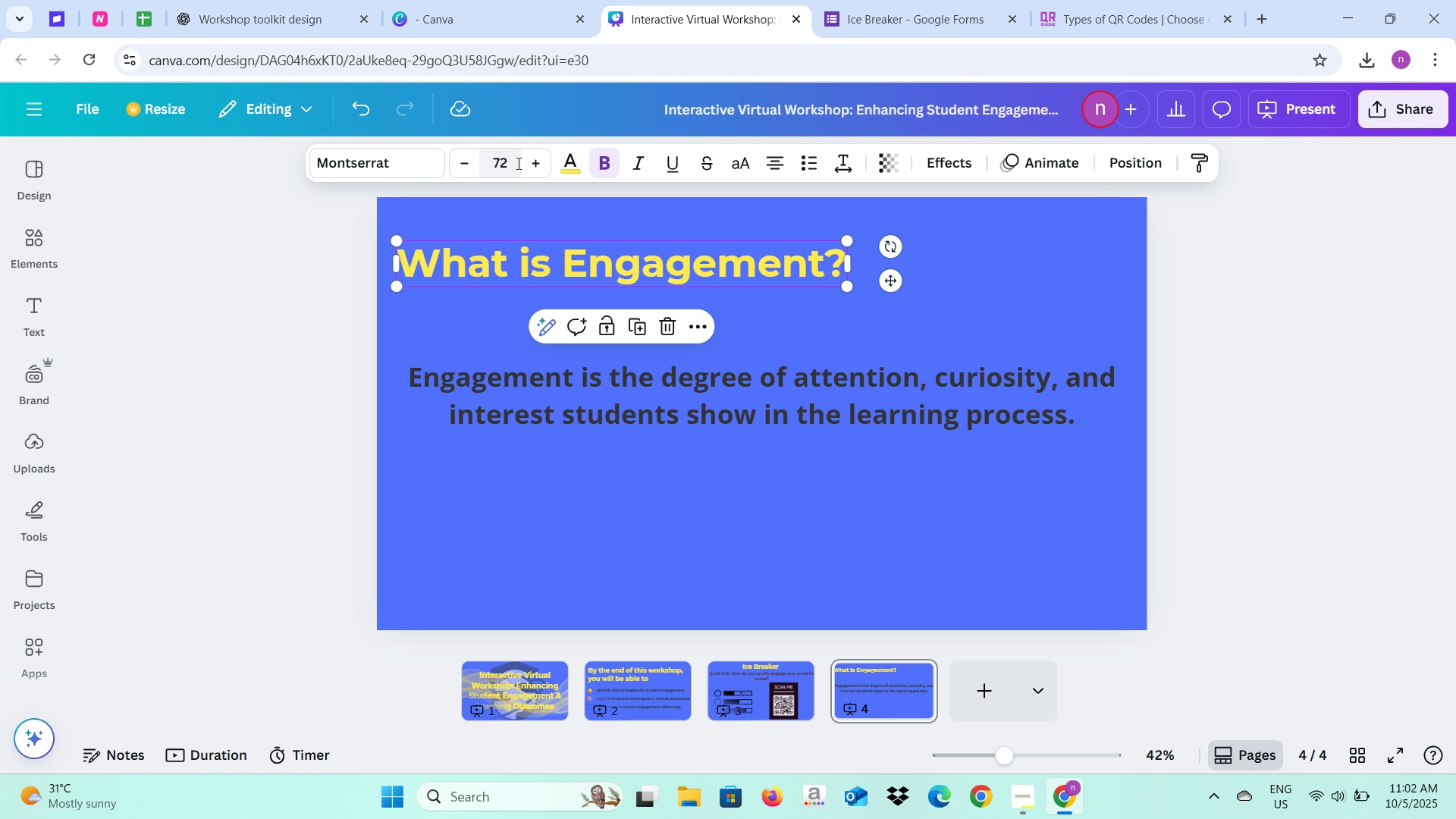 
left_click([517, 163])
 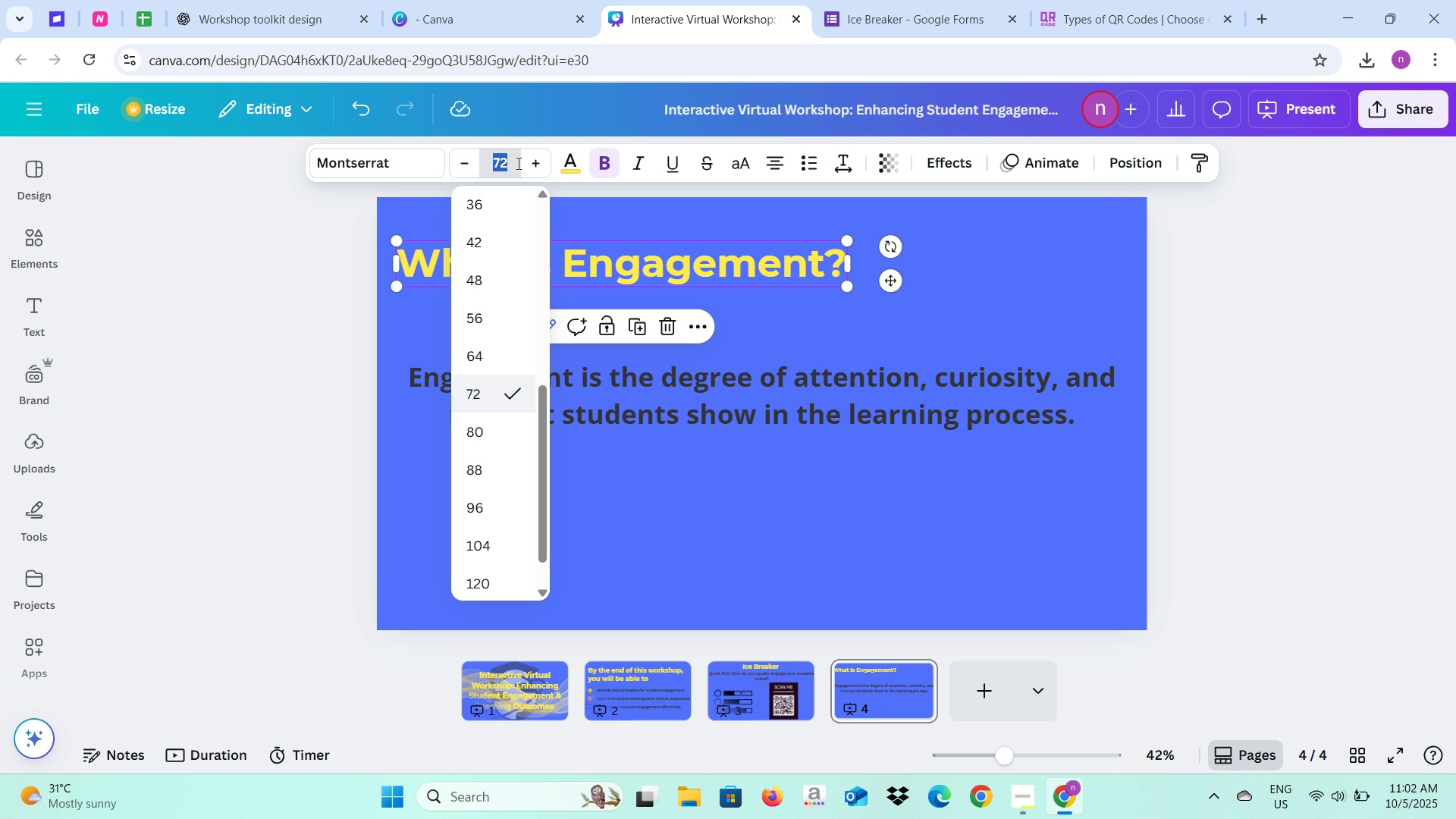 
type(100)
 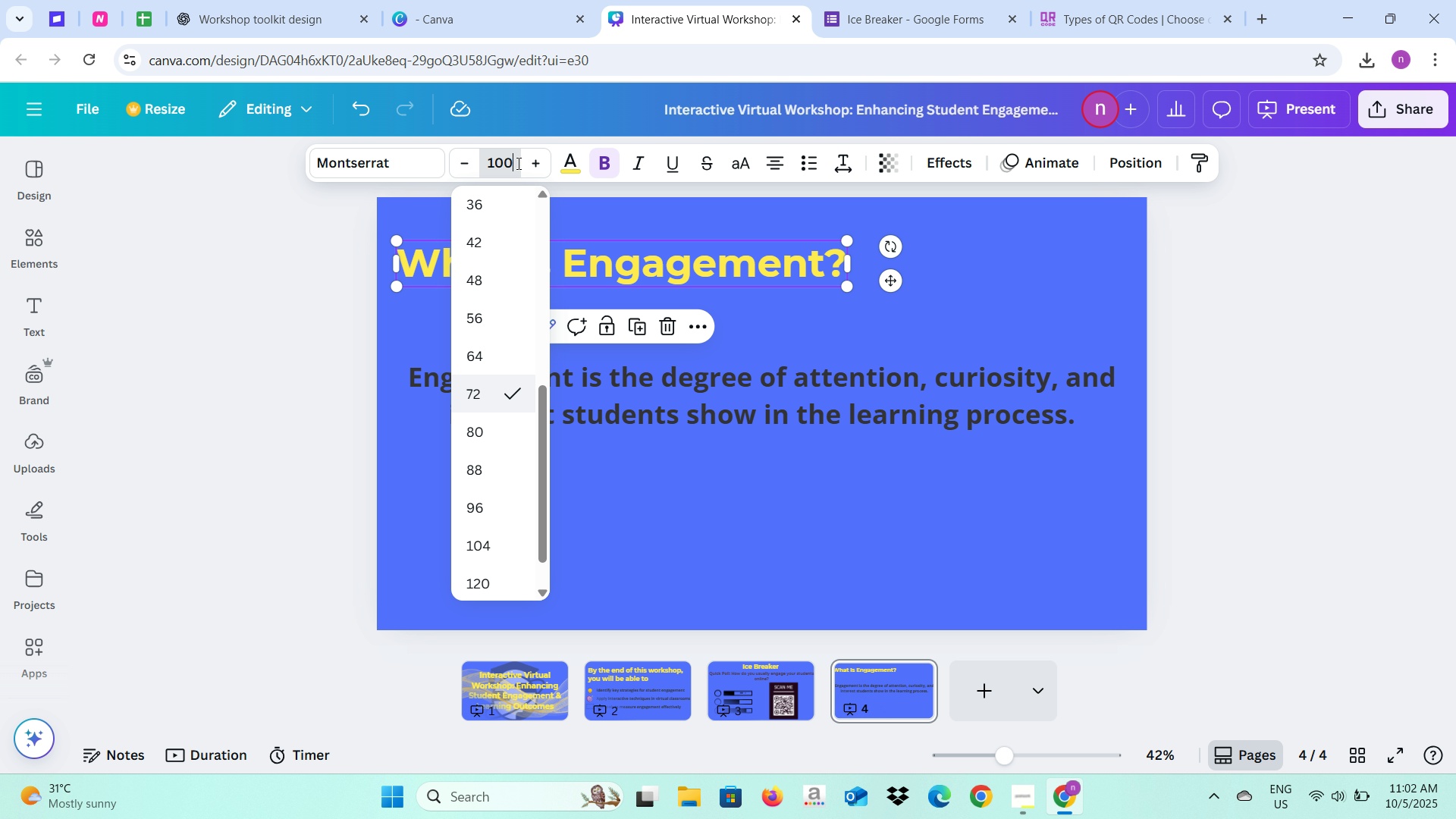 
key(Enter)
 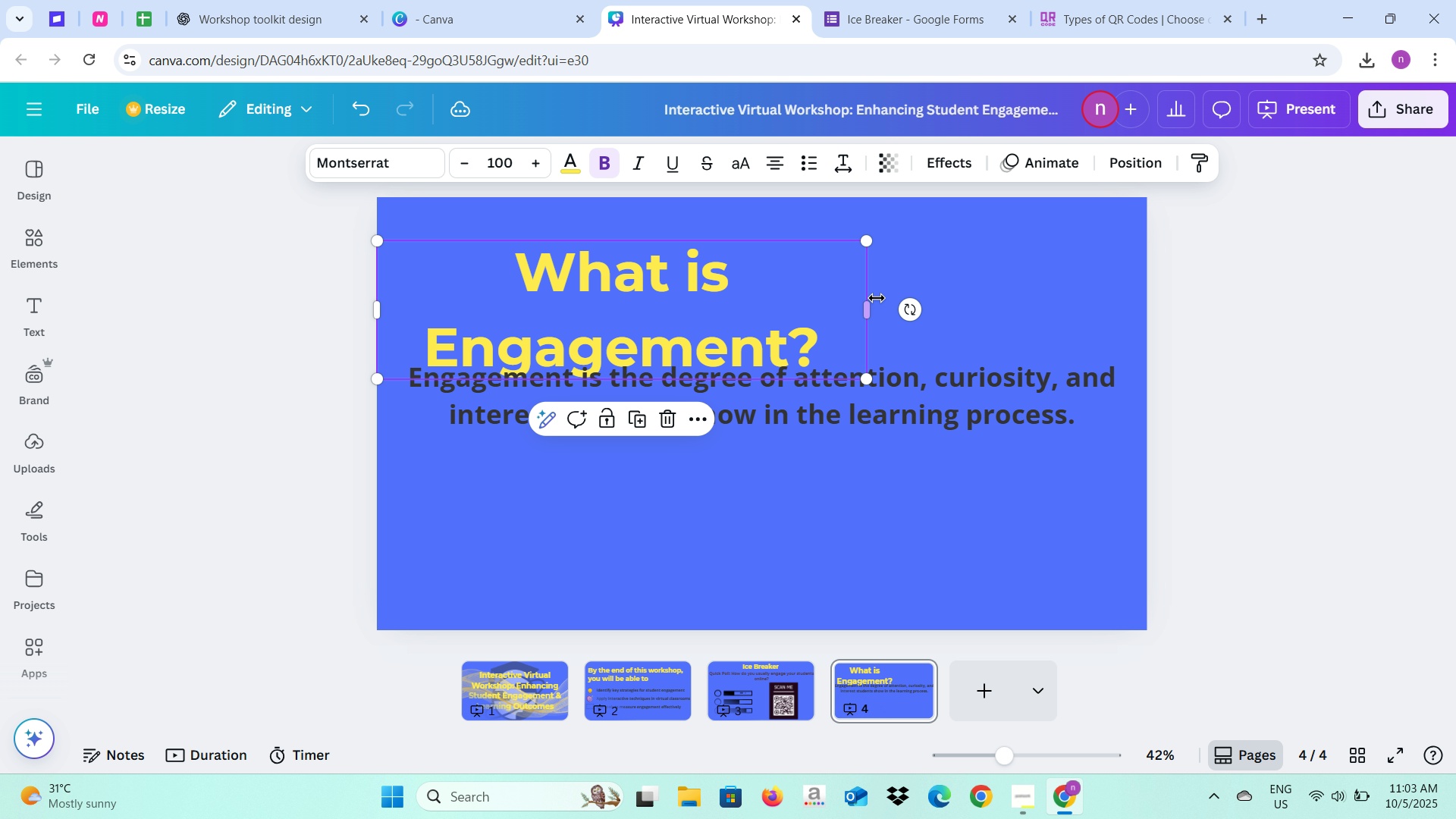 
left_click_drag(start_coordinate=[870, 303], to_coordinate=[1105, 297])
 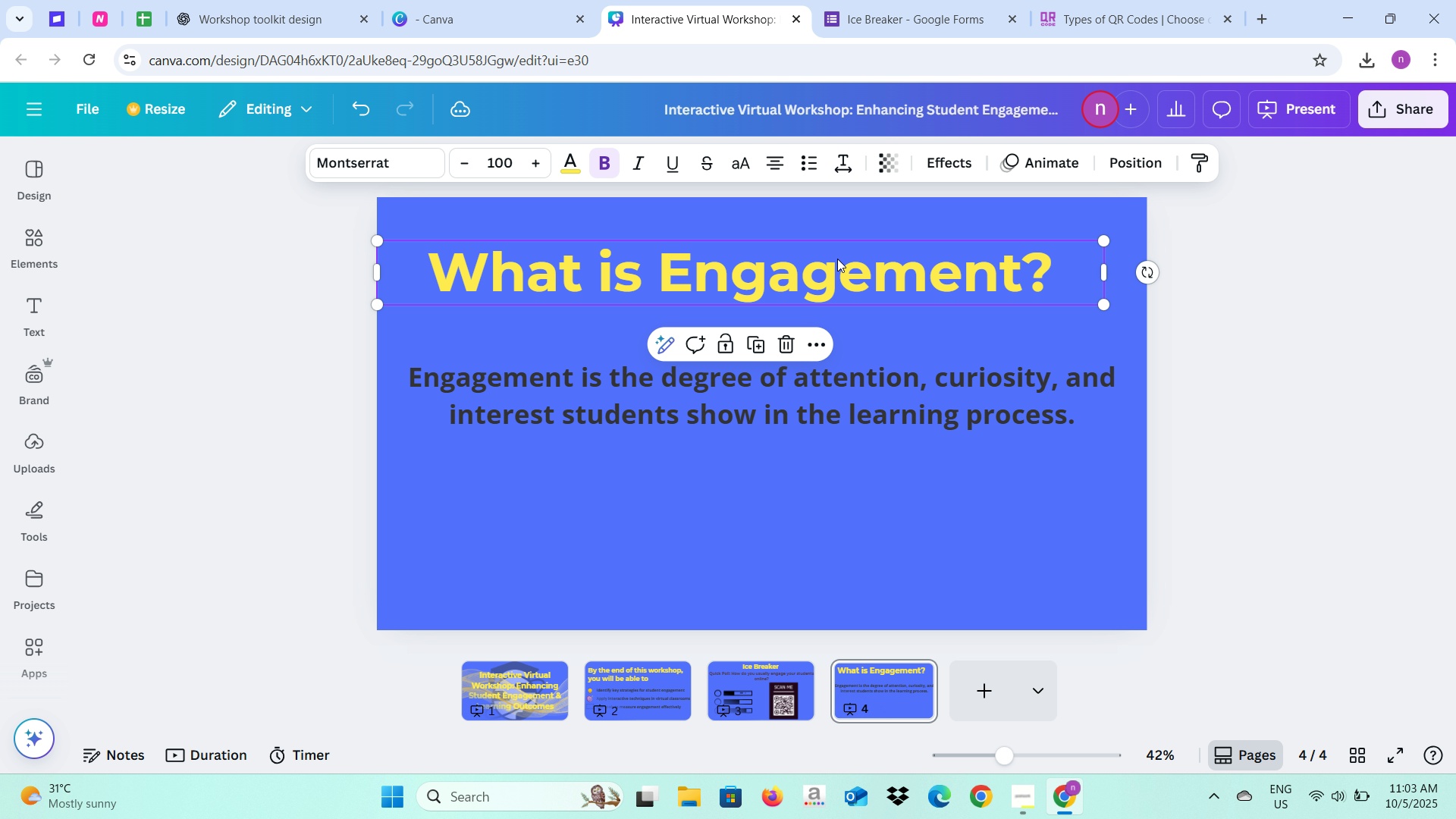 
left_click_drag(start_coordinate=[832, 256], to_coordinate=[852, 268])
 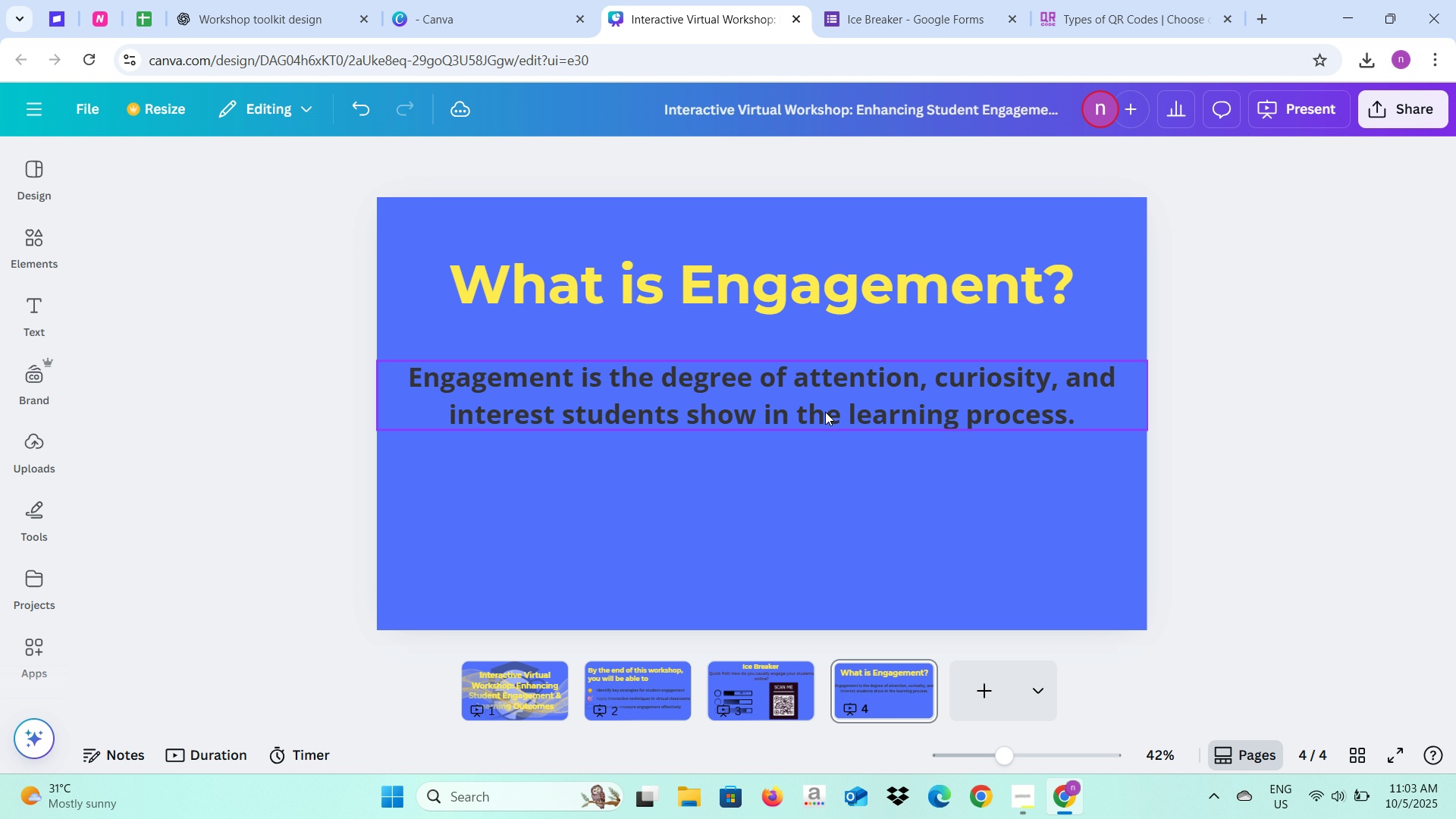 
double_click([825, 412])
 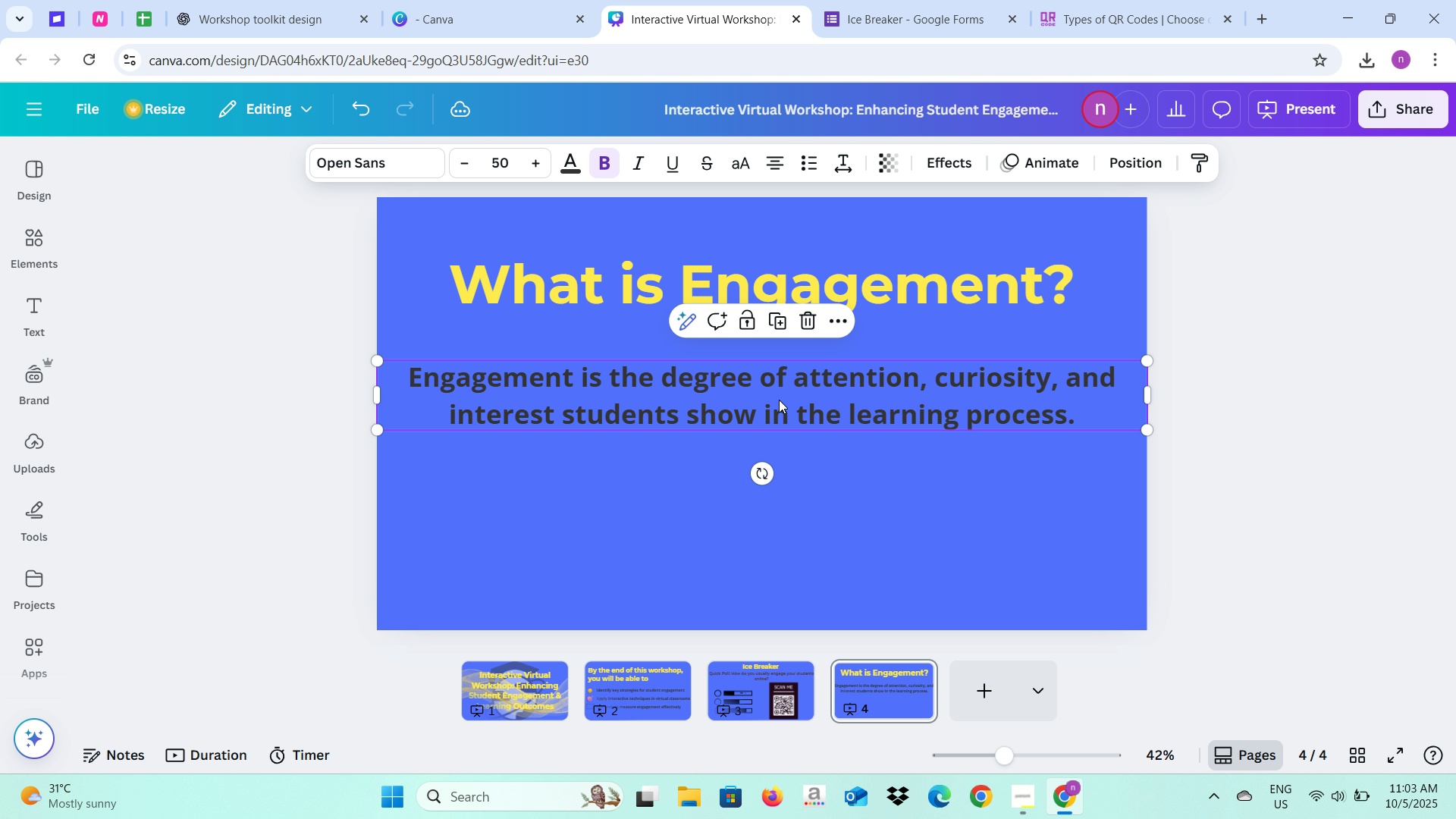 
left_click_drag(start_coordinate=[779, 400], to_coordinate=[784, 412])
 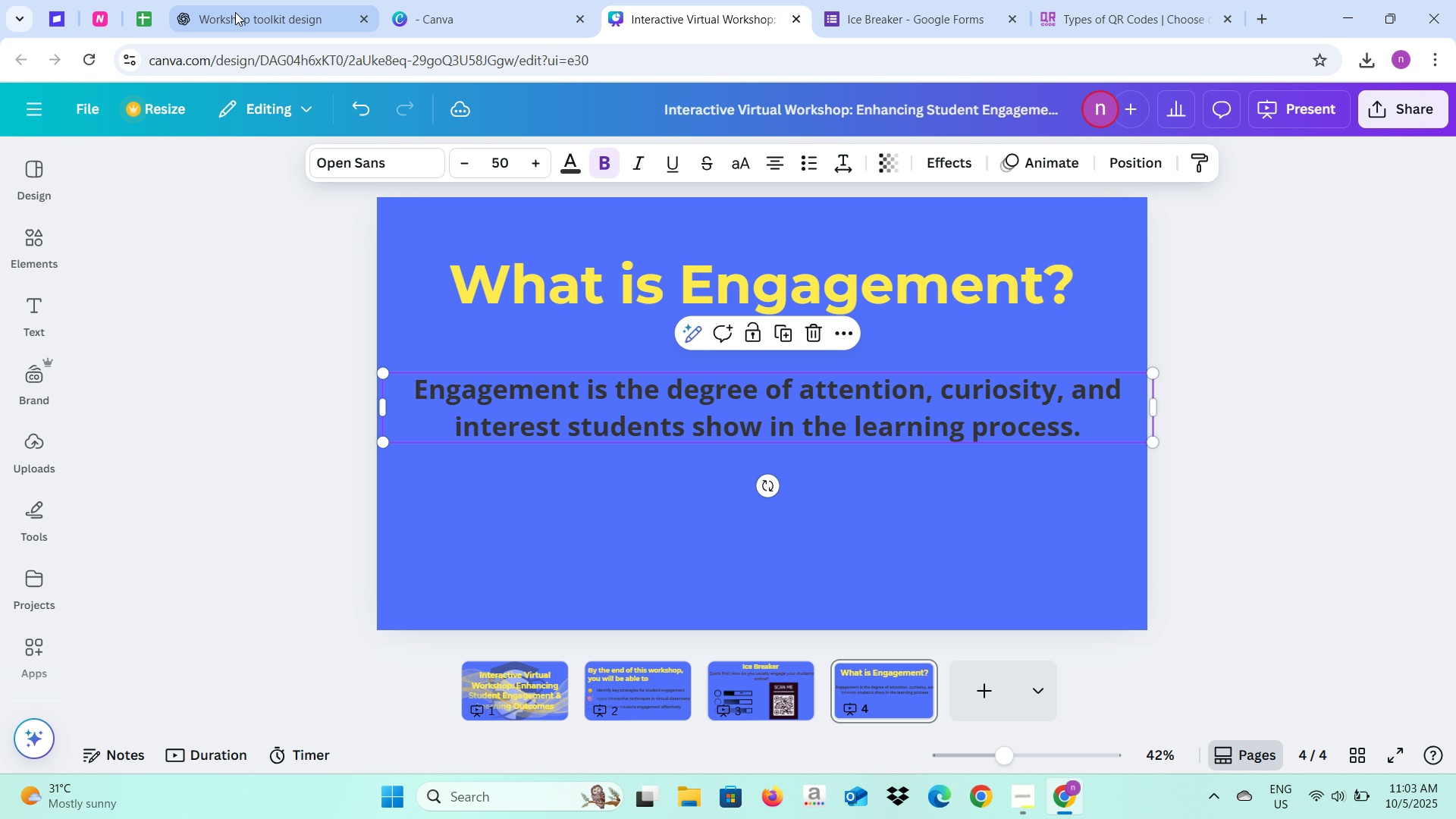 
left_click([235, 12])
 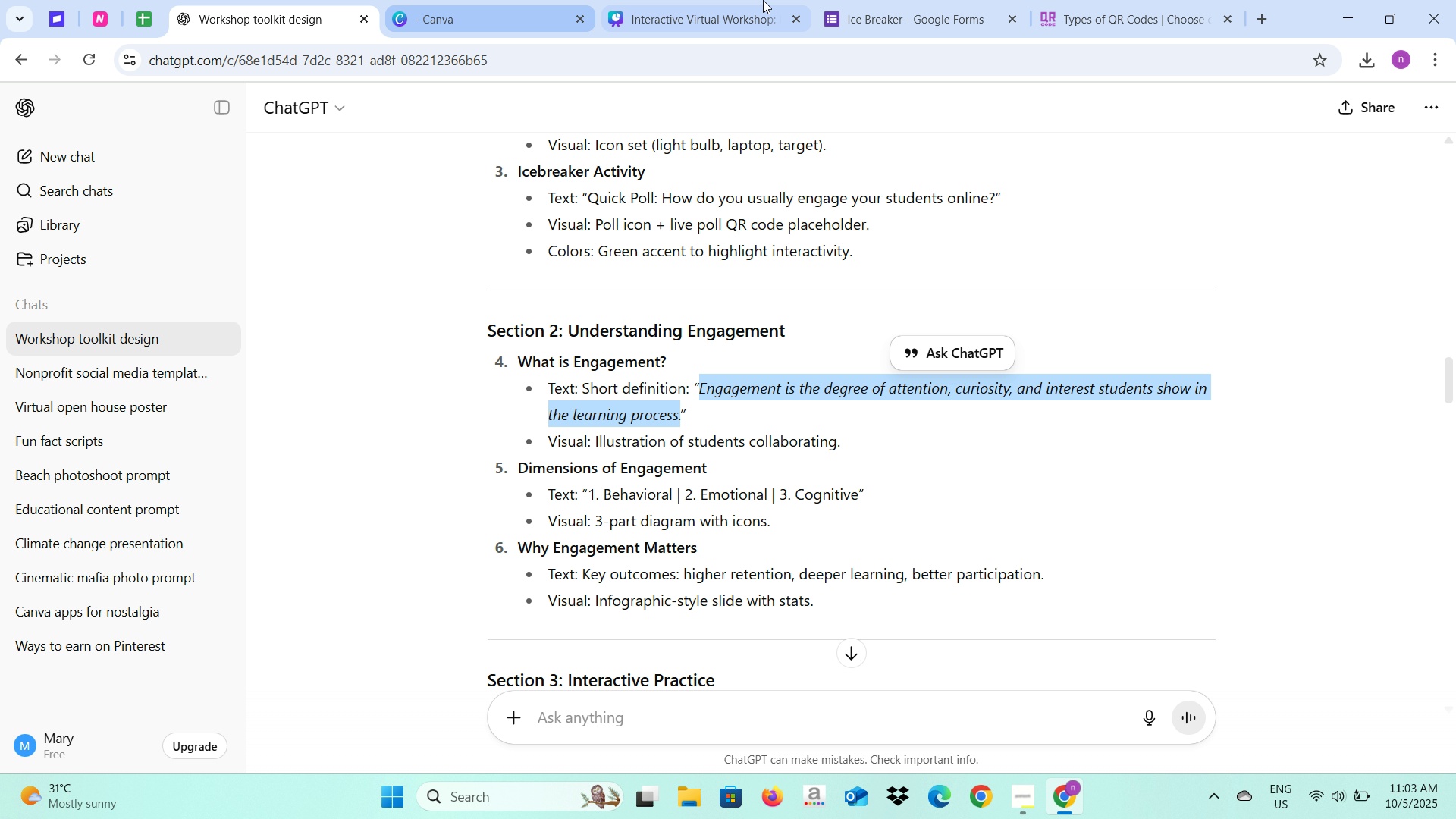 
left_click([457, 0])
 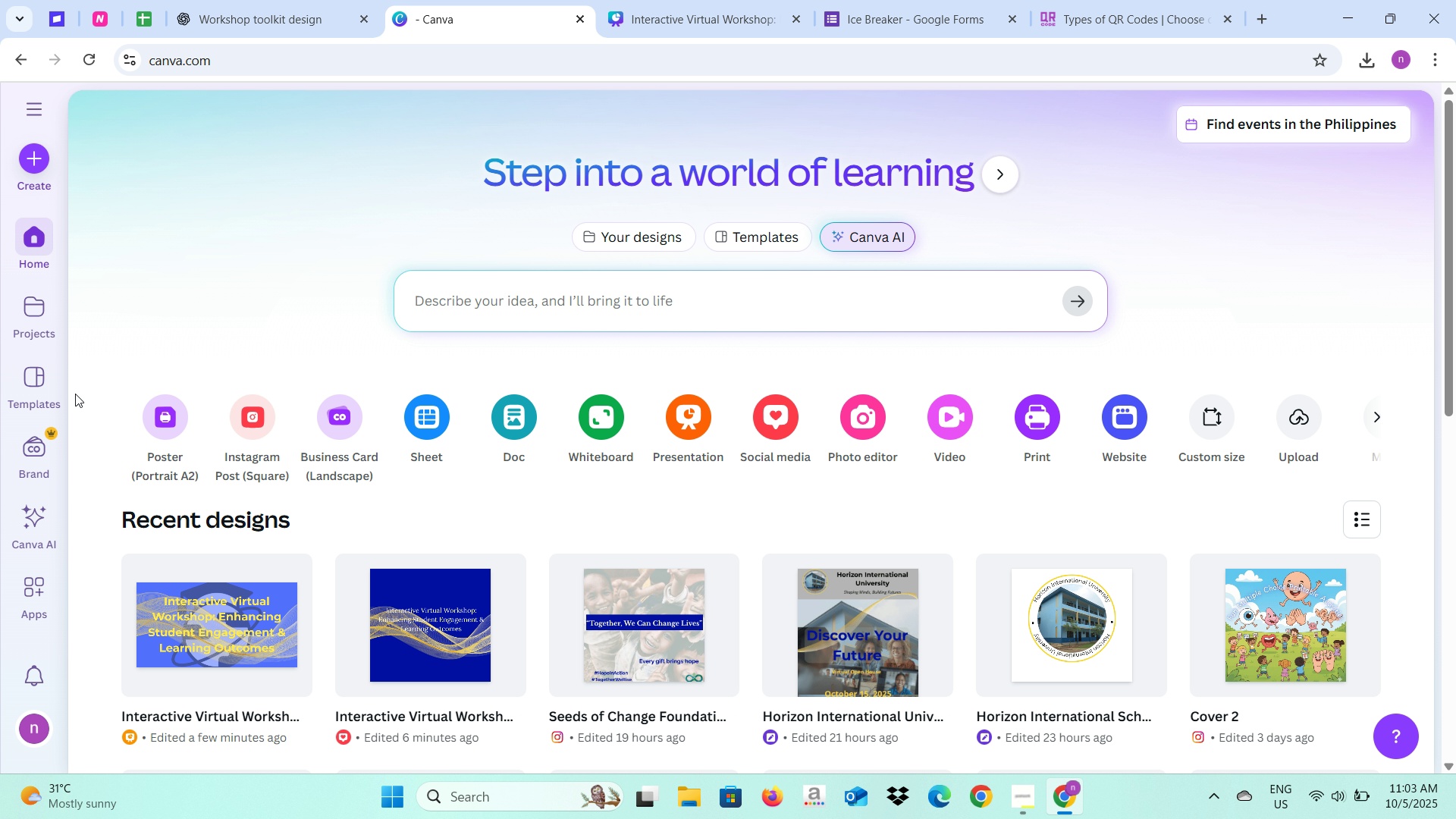 
left_click([493, 297])
 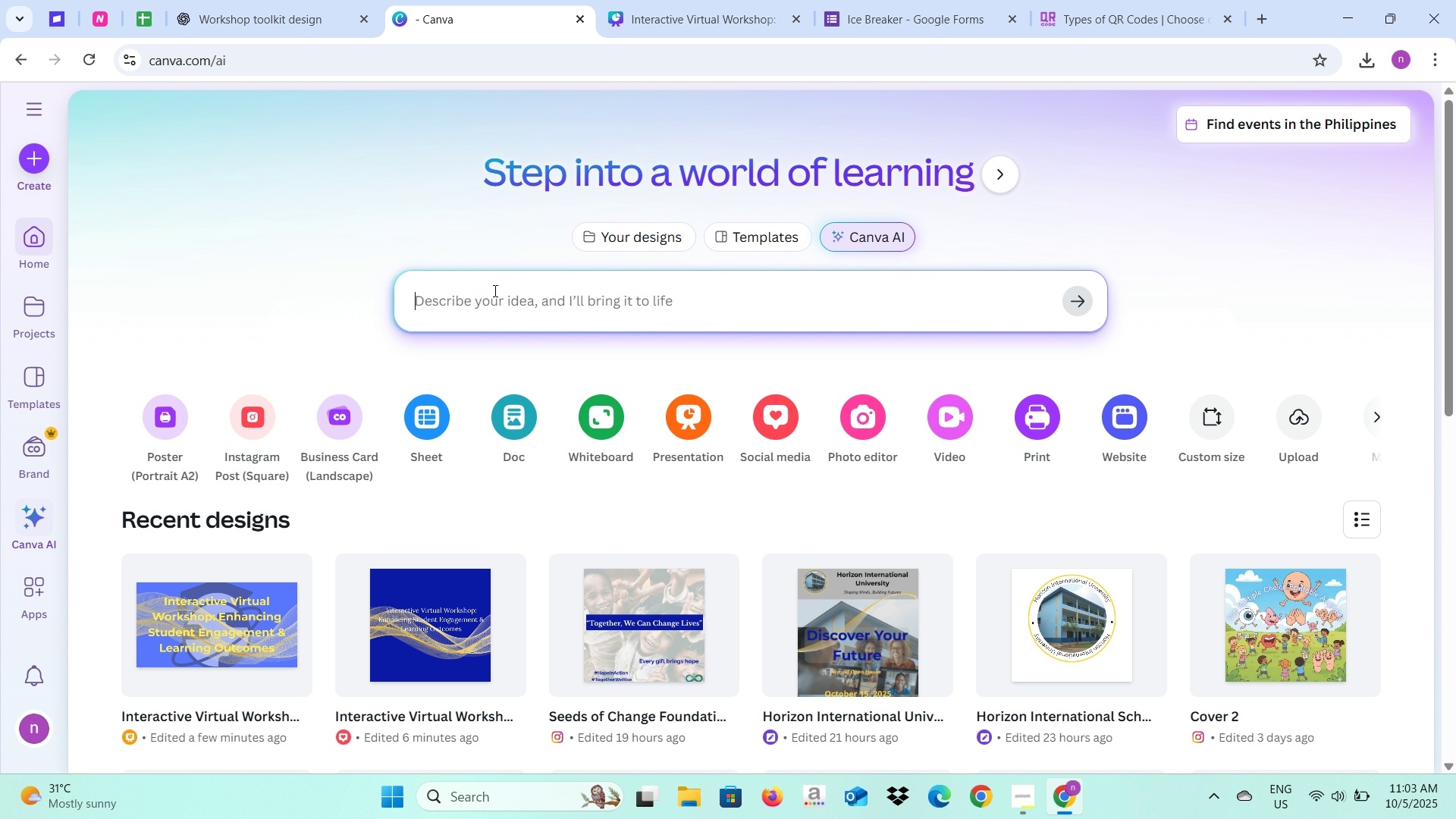 
type(Students Collaborating)
 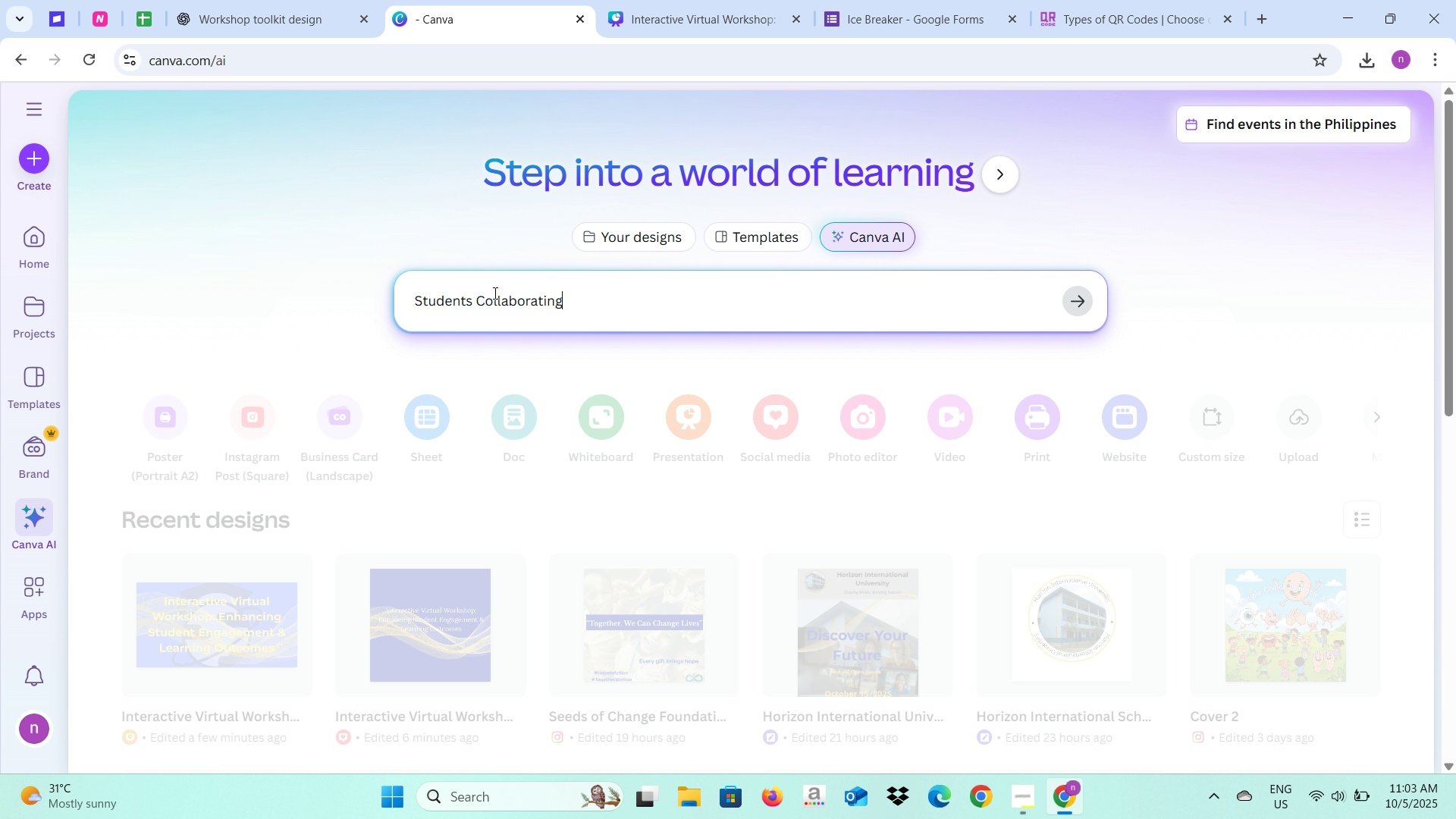 
key(Enter)
 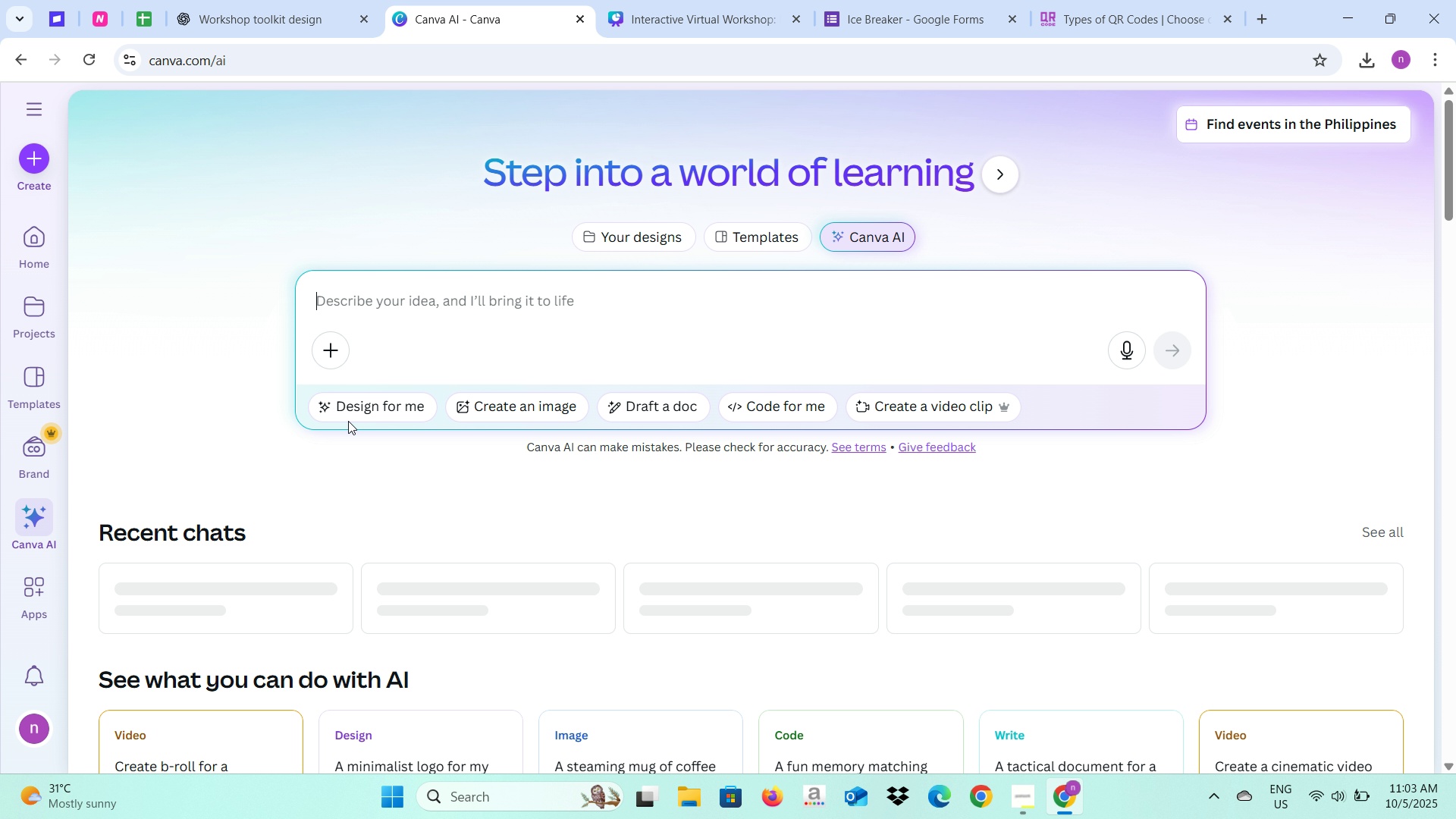 
left_click([471, 301])
 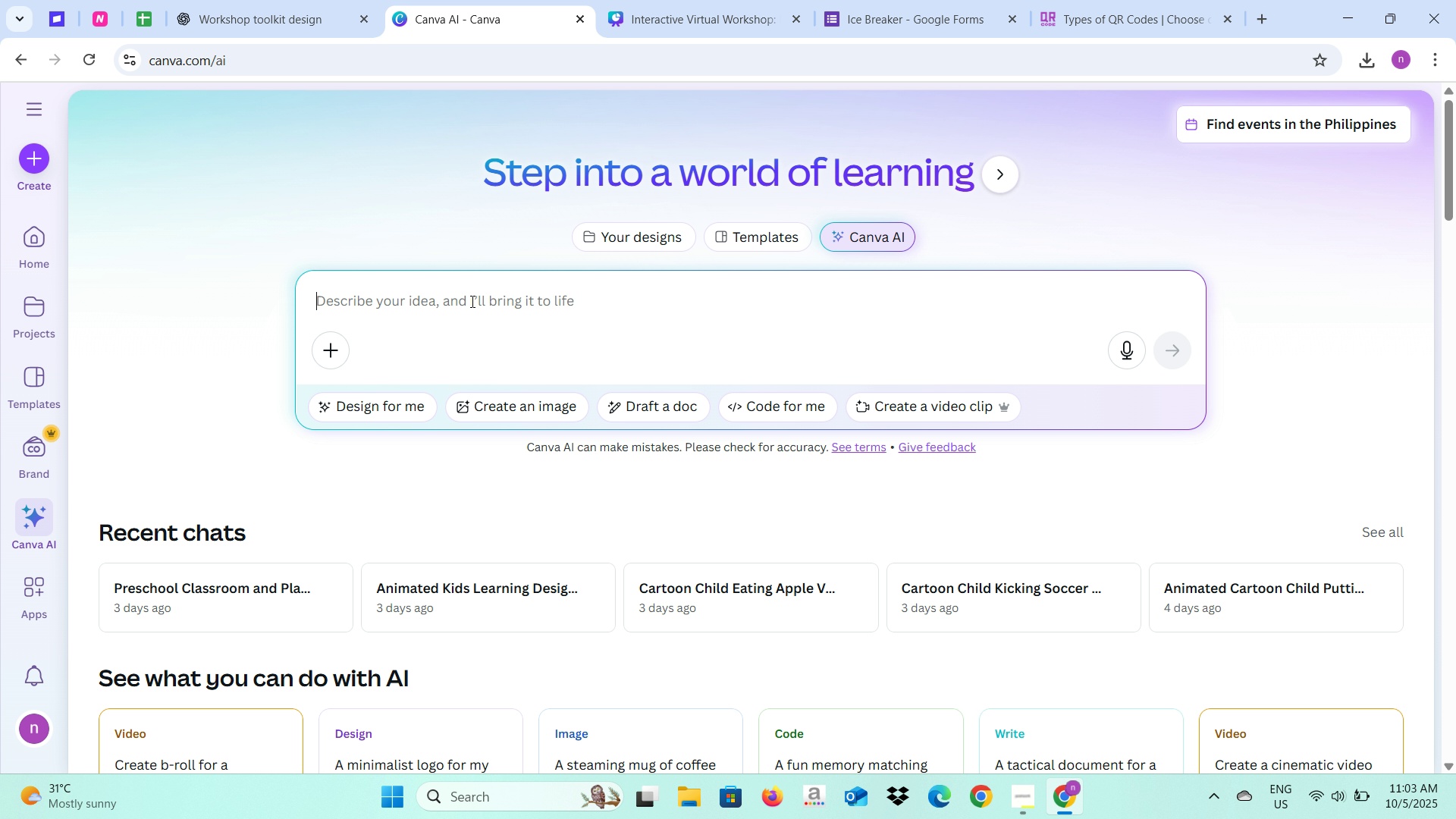 
type(Generate me a photo )
 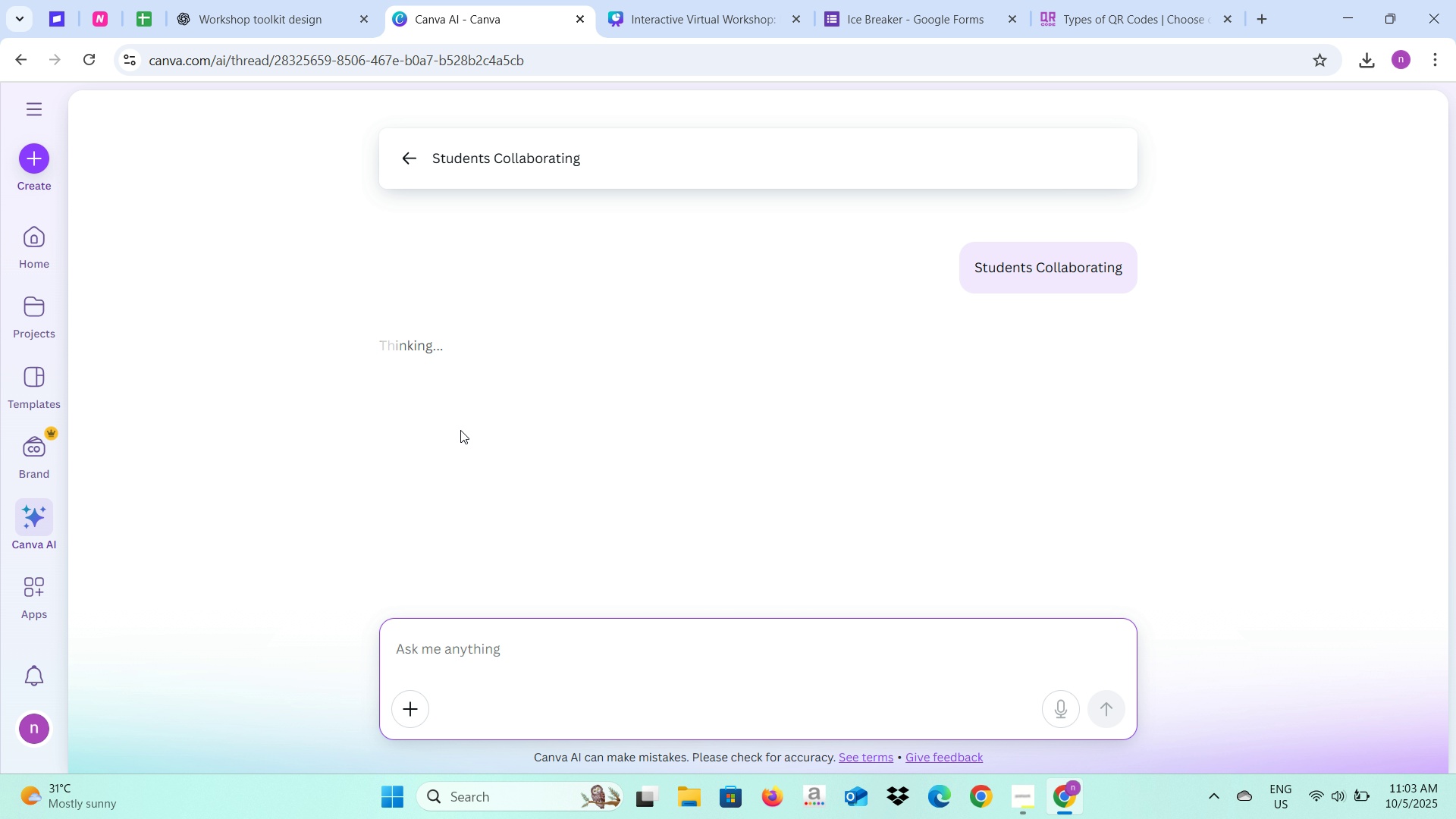 
left_click([639, 0])
 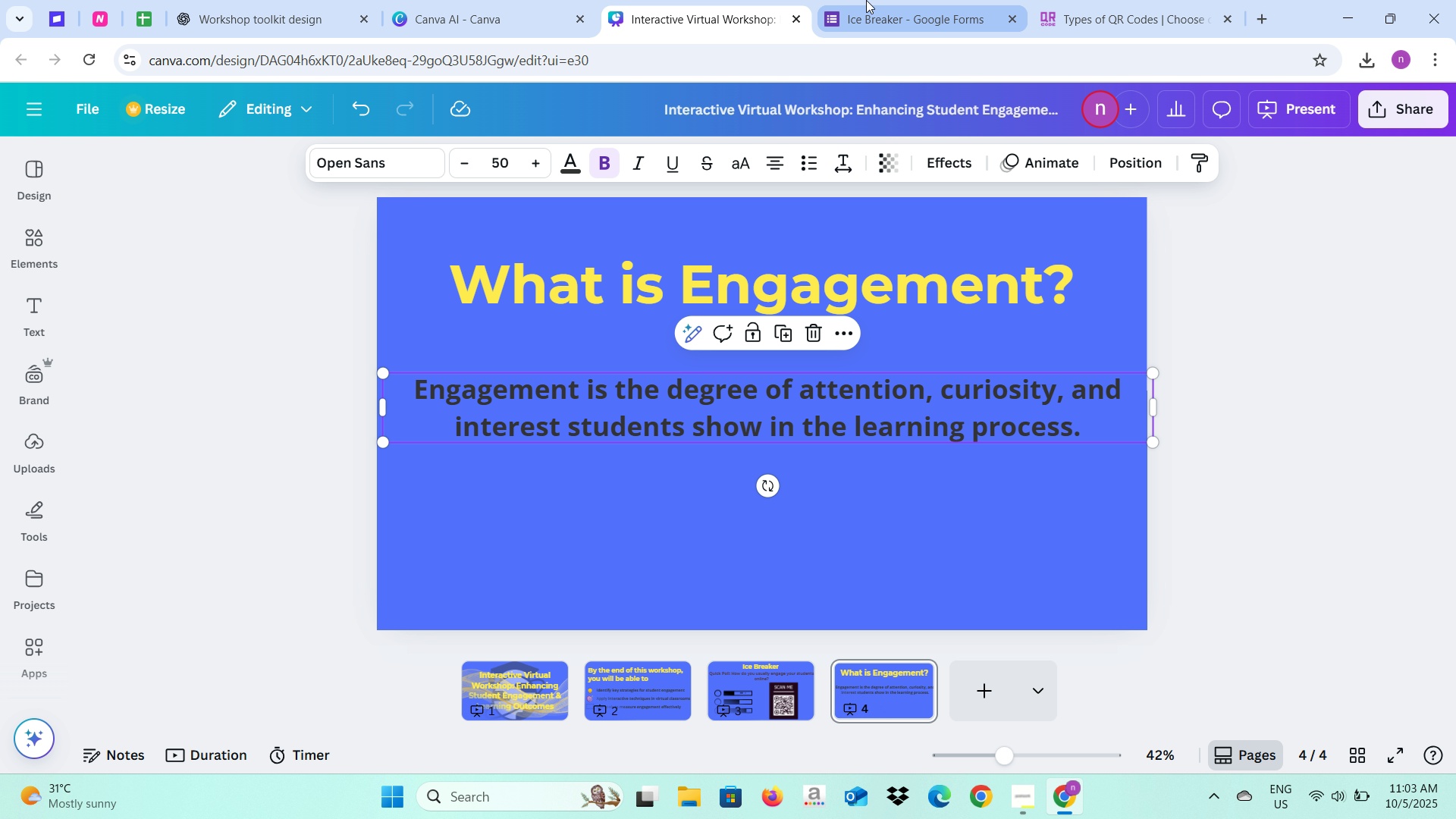 
left_click([866, 0])
 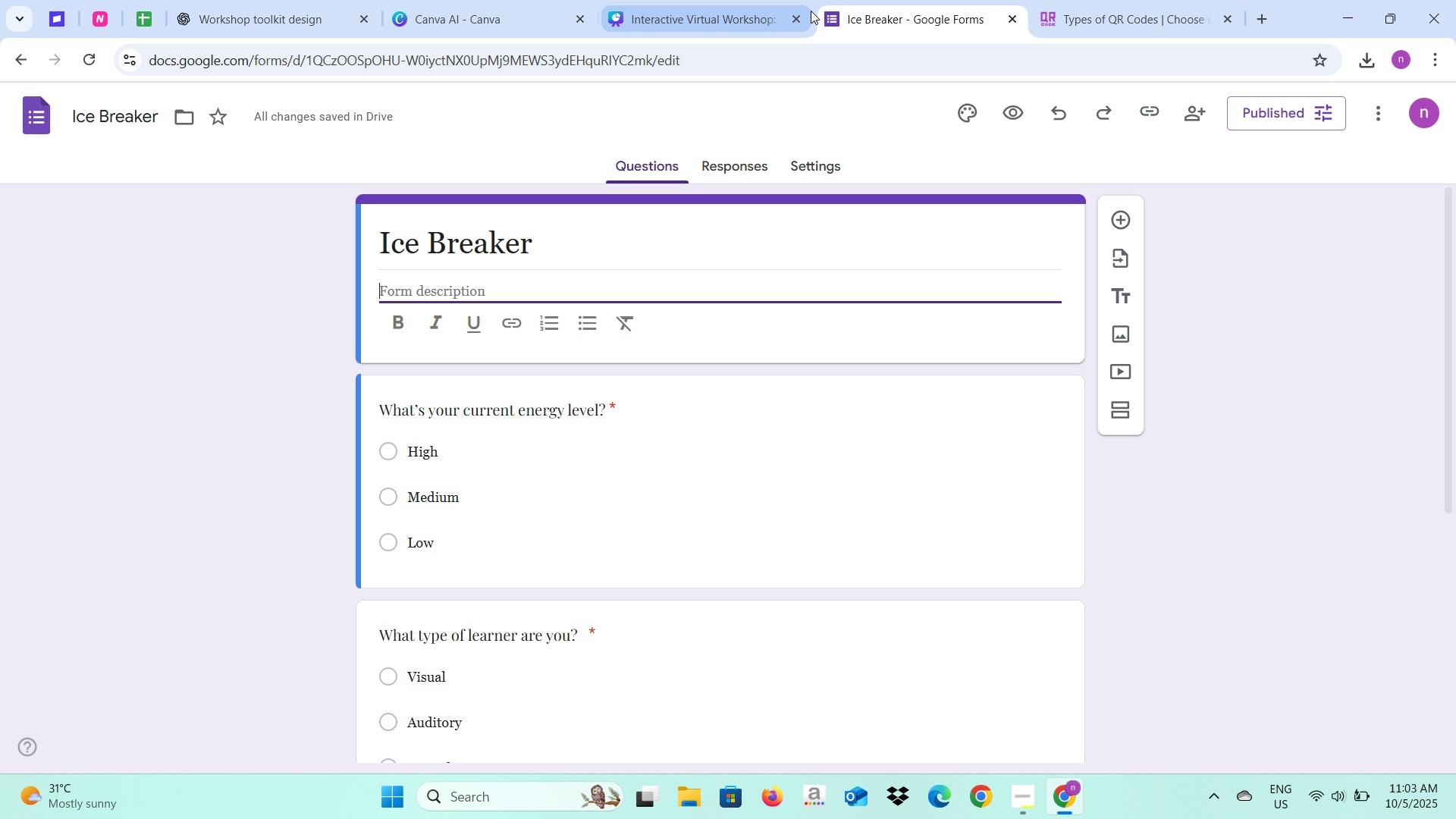 
left_click([698, 2])
 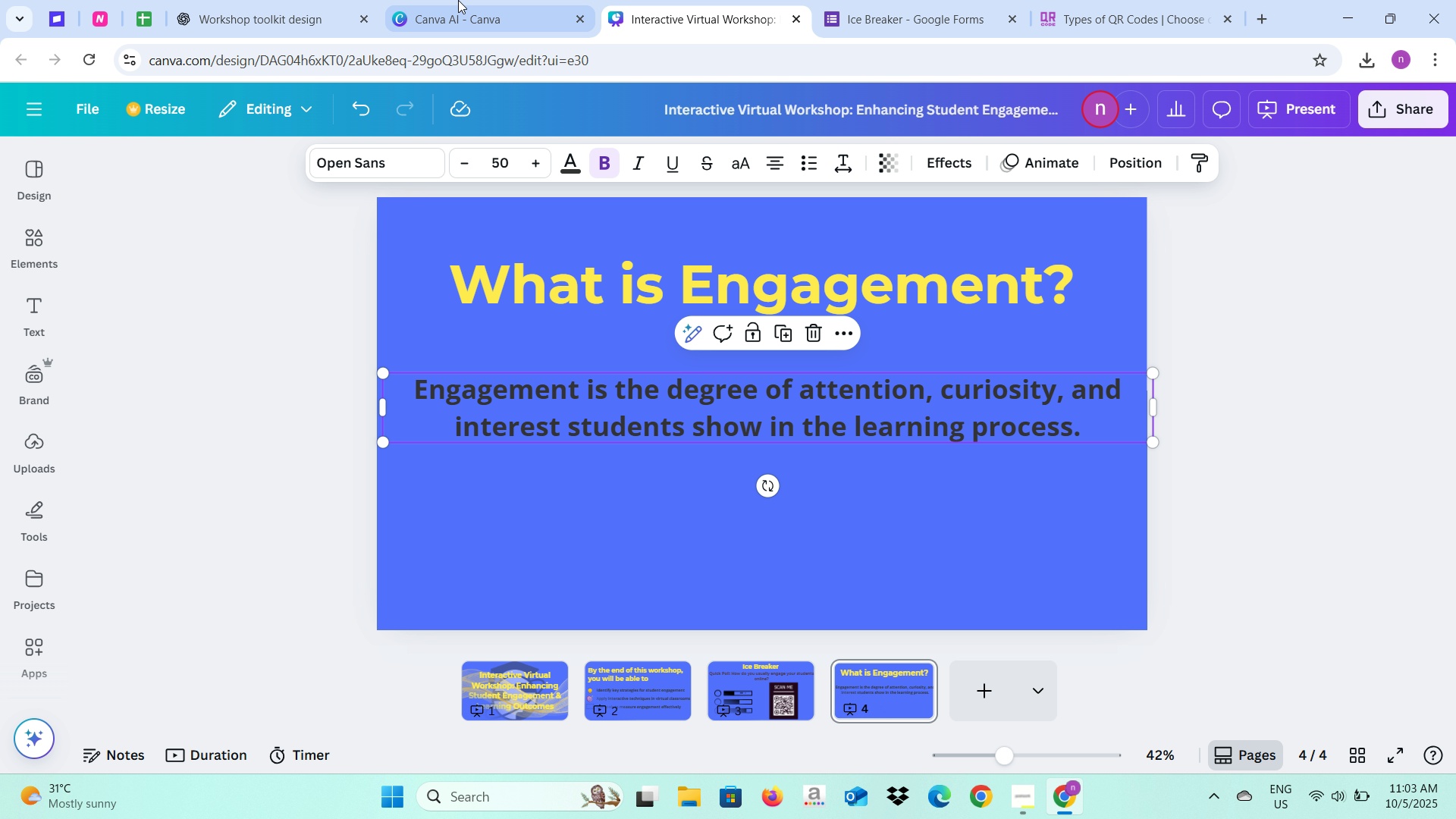 
left_click([458, 0])
 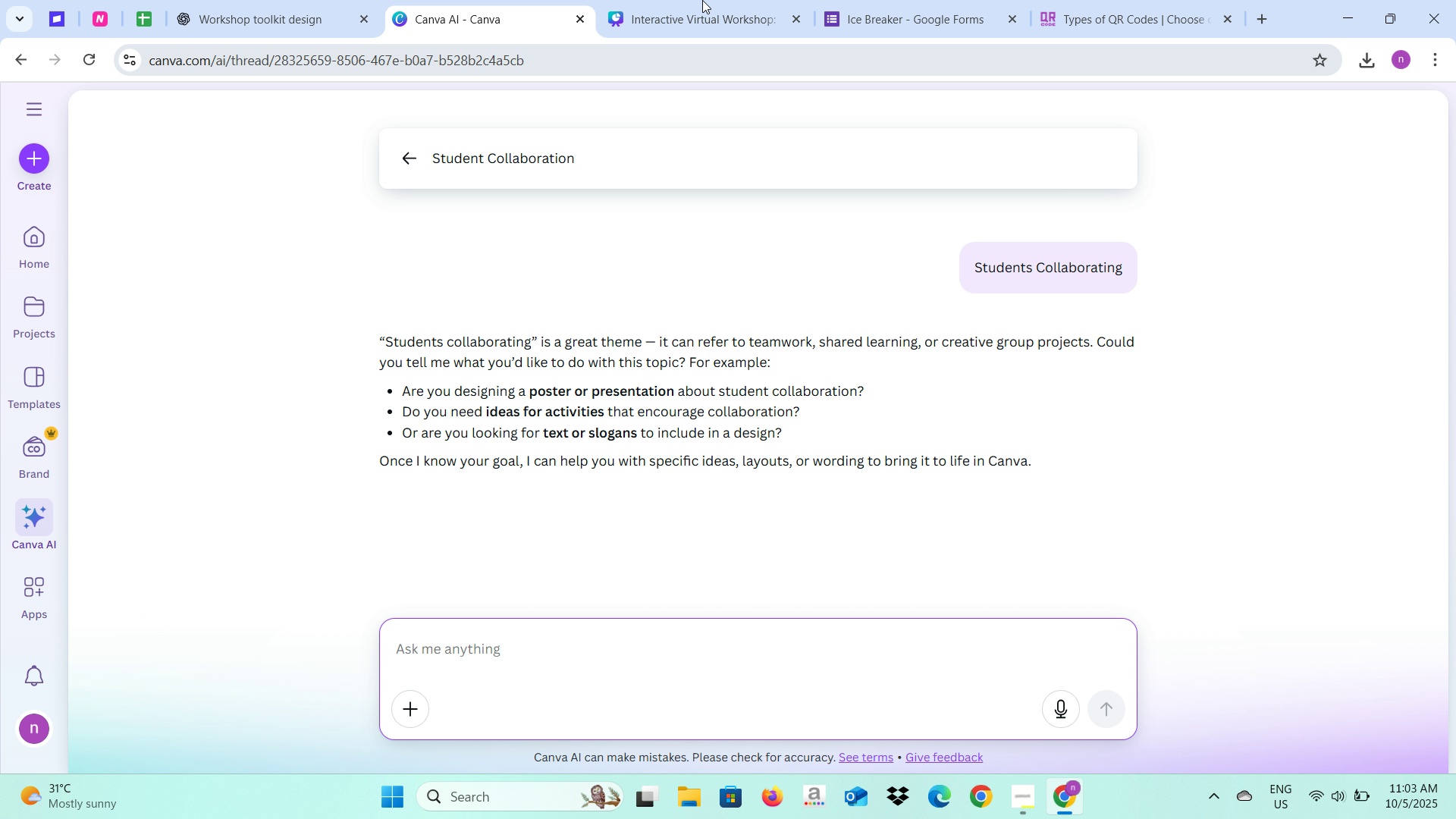 
left_click([713, 0])
 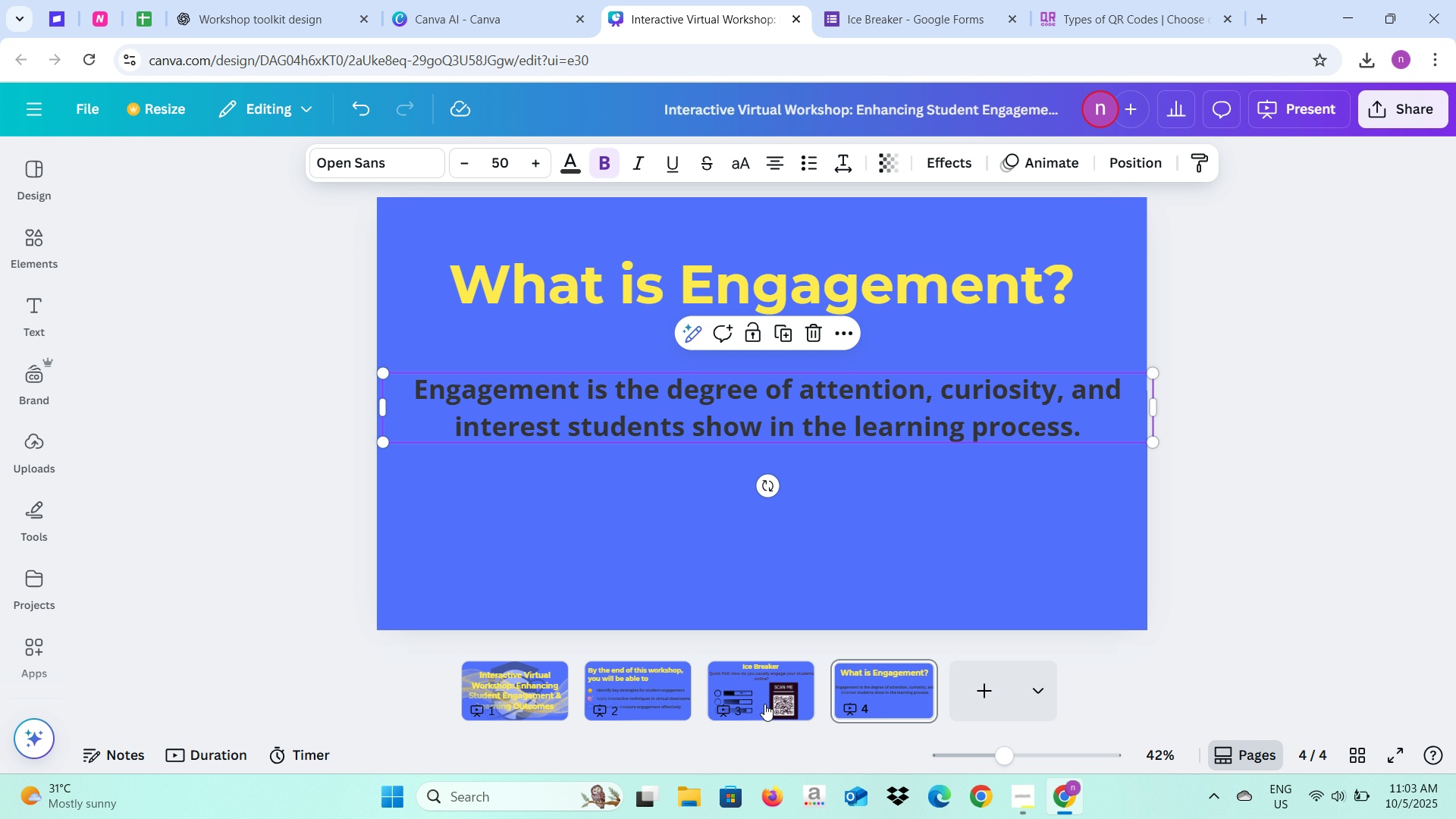 
left_click([764, 704])
 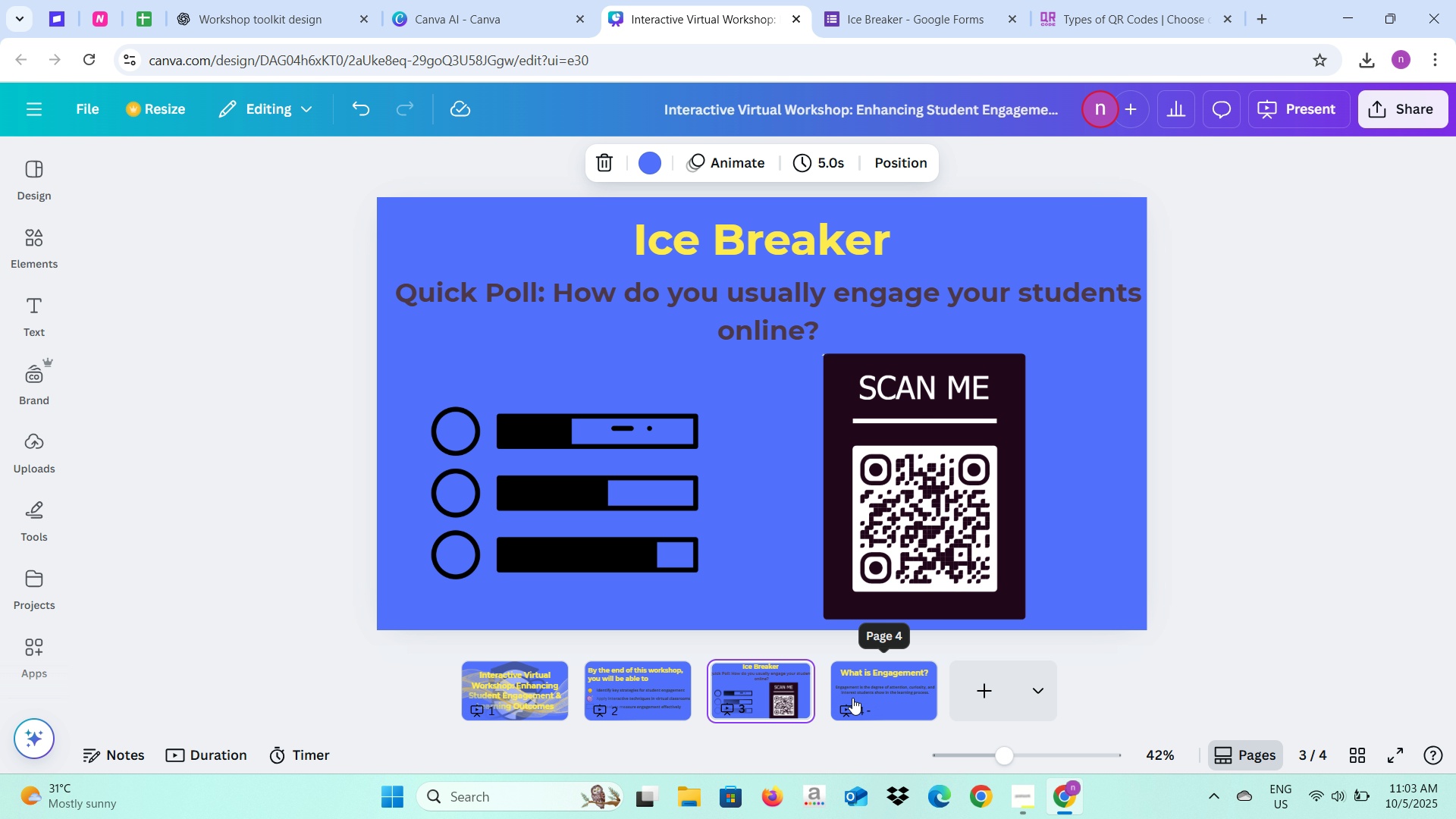 
left_click([877, 483])
 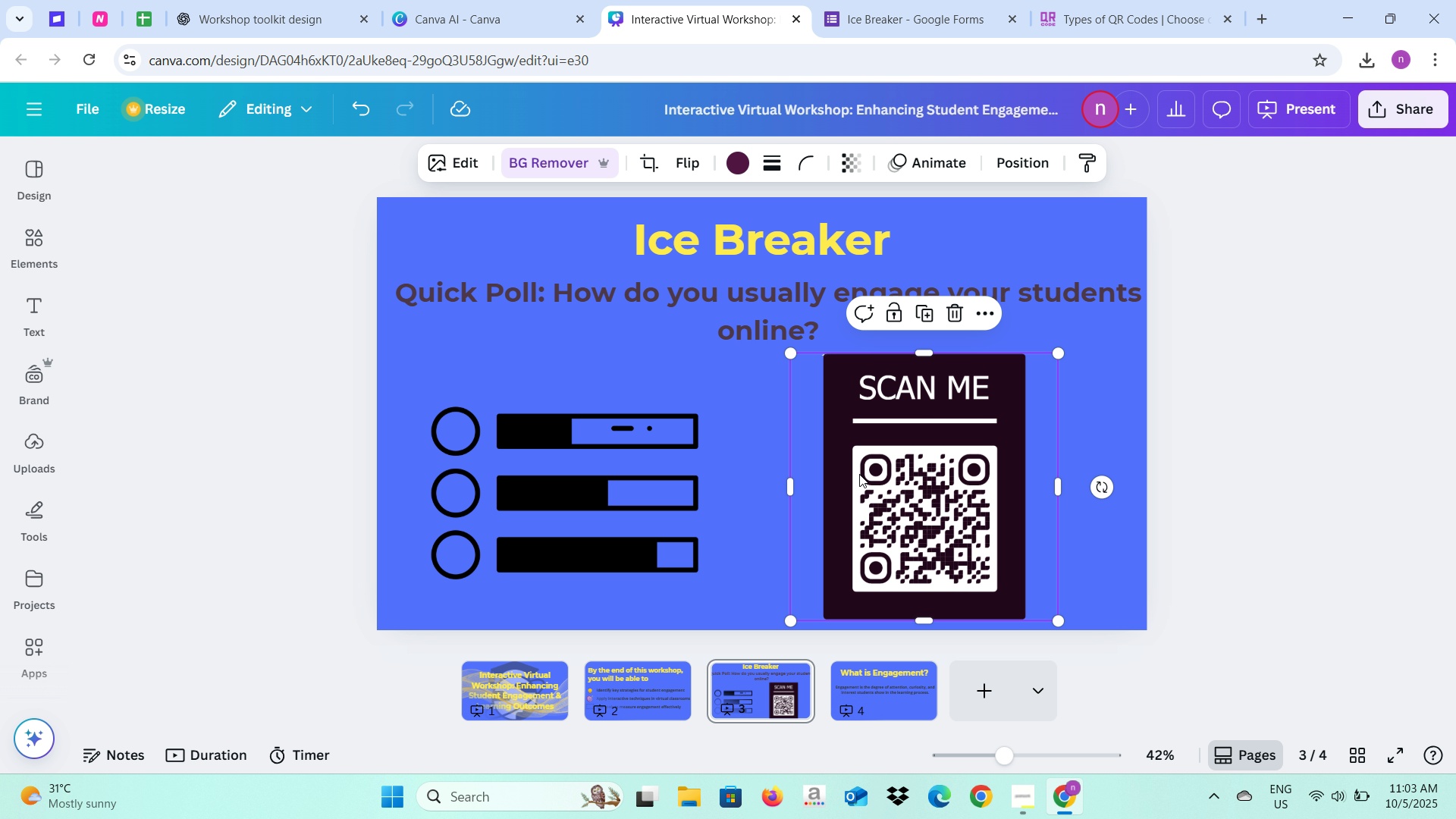 
hold_key(key=ShiftLeft, duration=1.51)
left_click([860, 450])
 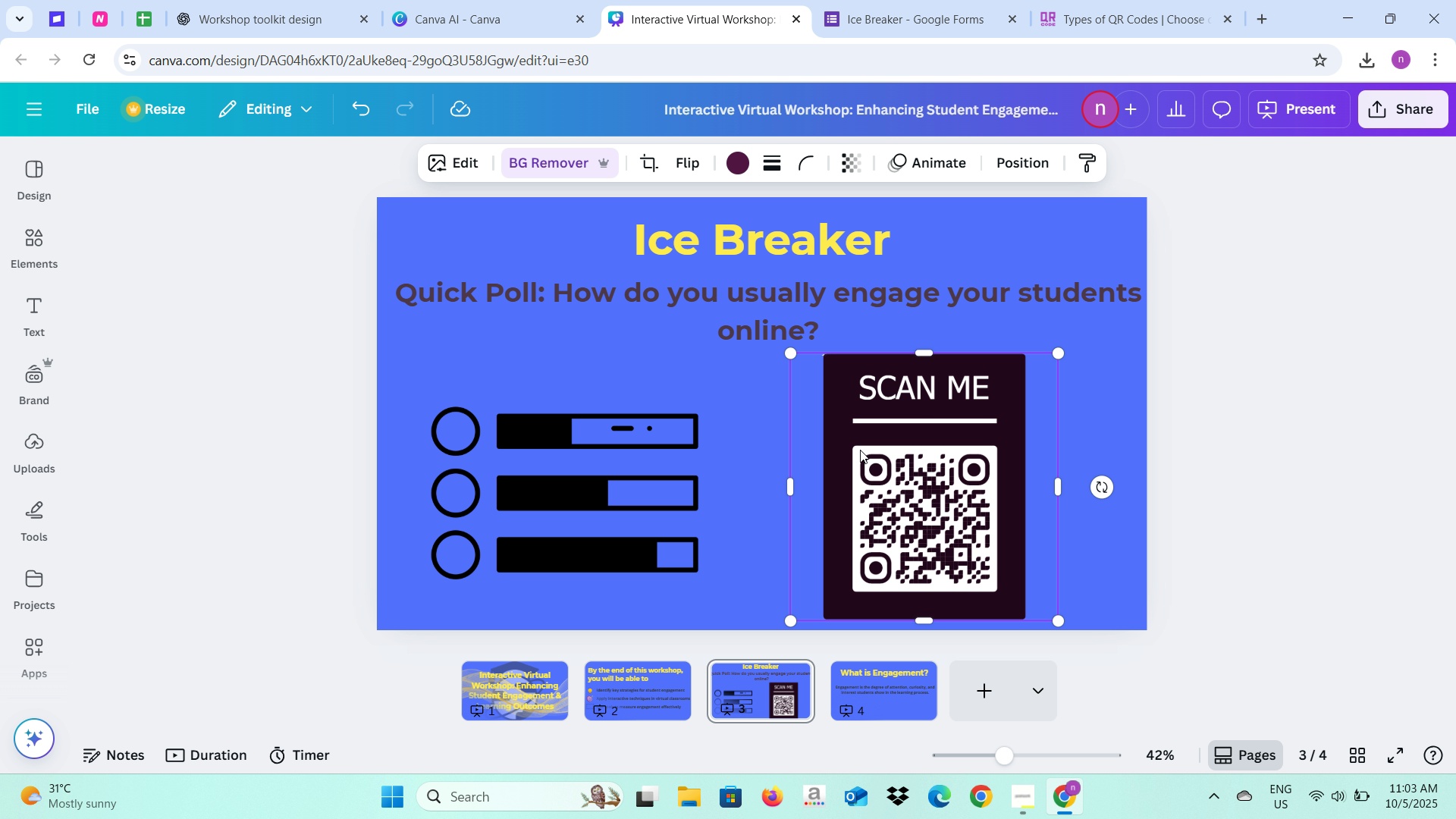 
hold_key(key=ShiftLeft, duration=1.51)
left_click([860, 456])
 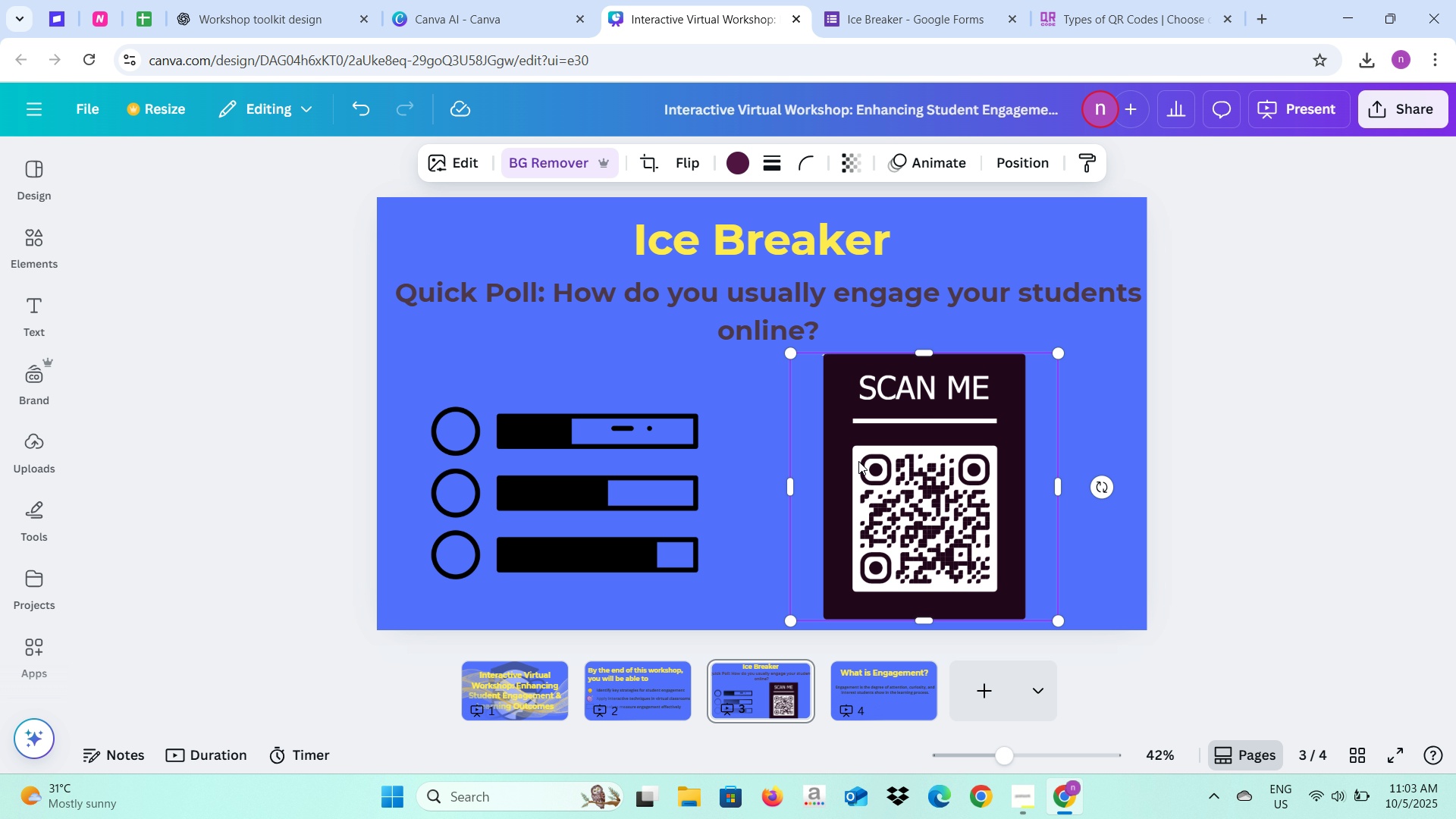 
hold_key(key=ShiftLeft, duration=1.51)
left_click_drag(start_coordinate=[858, 461], to_coordinate=[878, 461])
 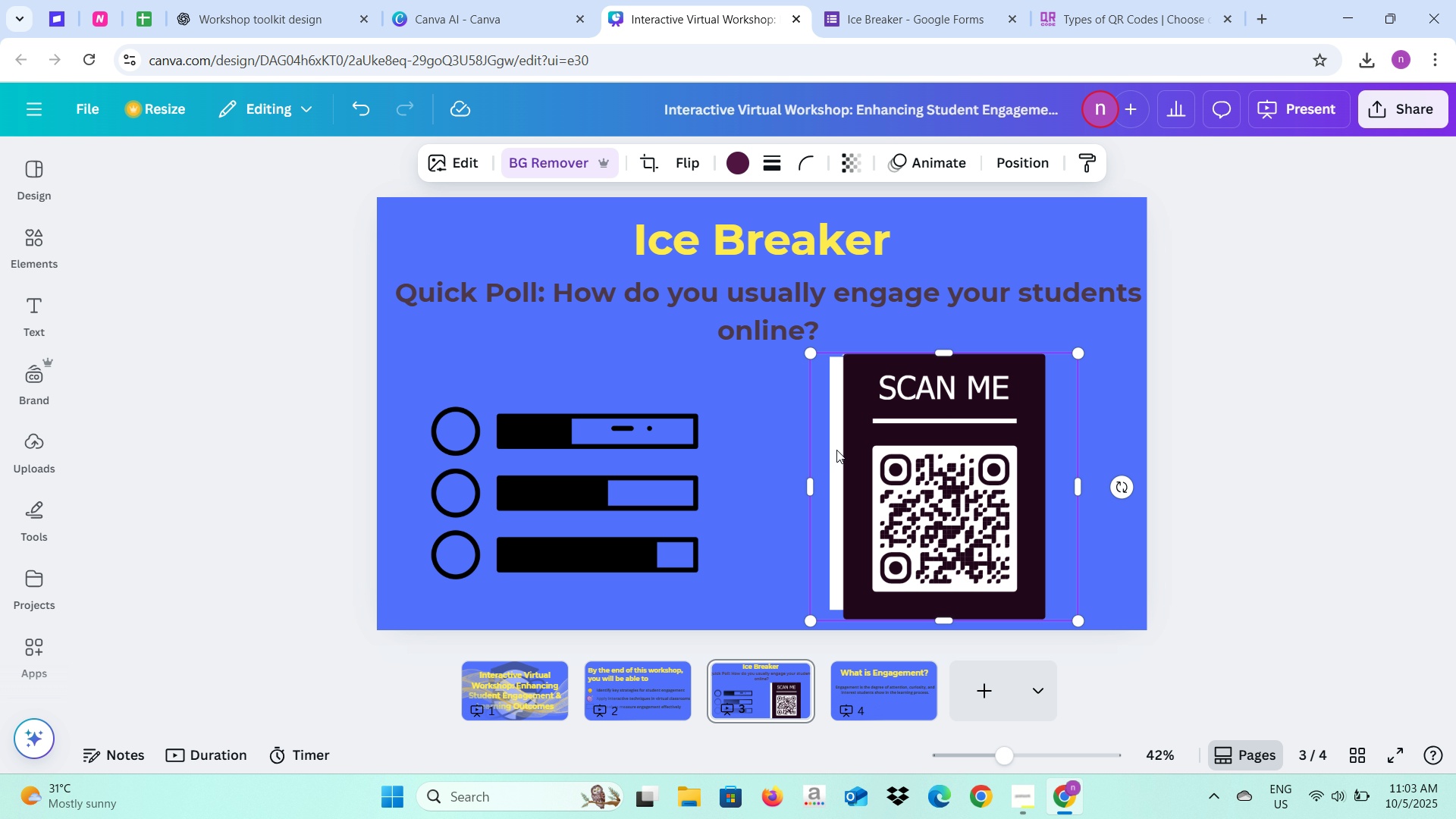 
hold_key(key=ShiftLeft, duration=1.51)
left_click([836, 450])
 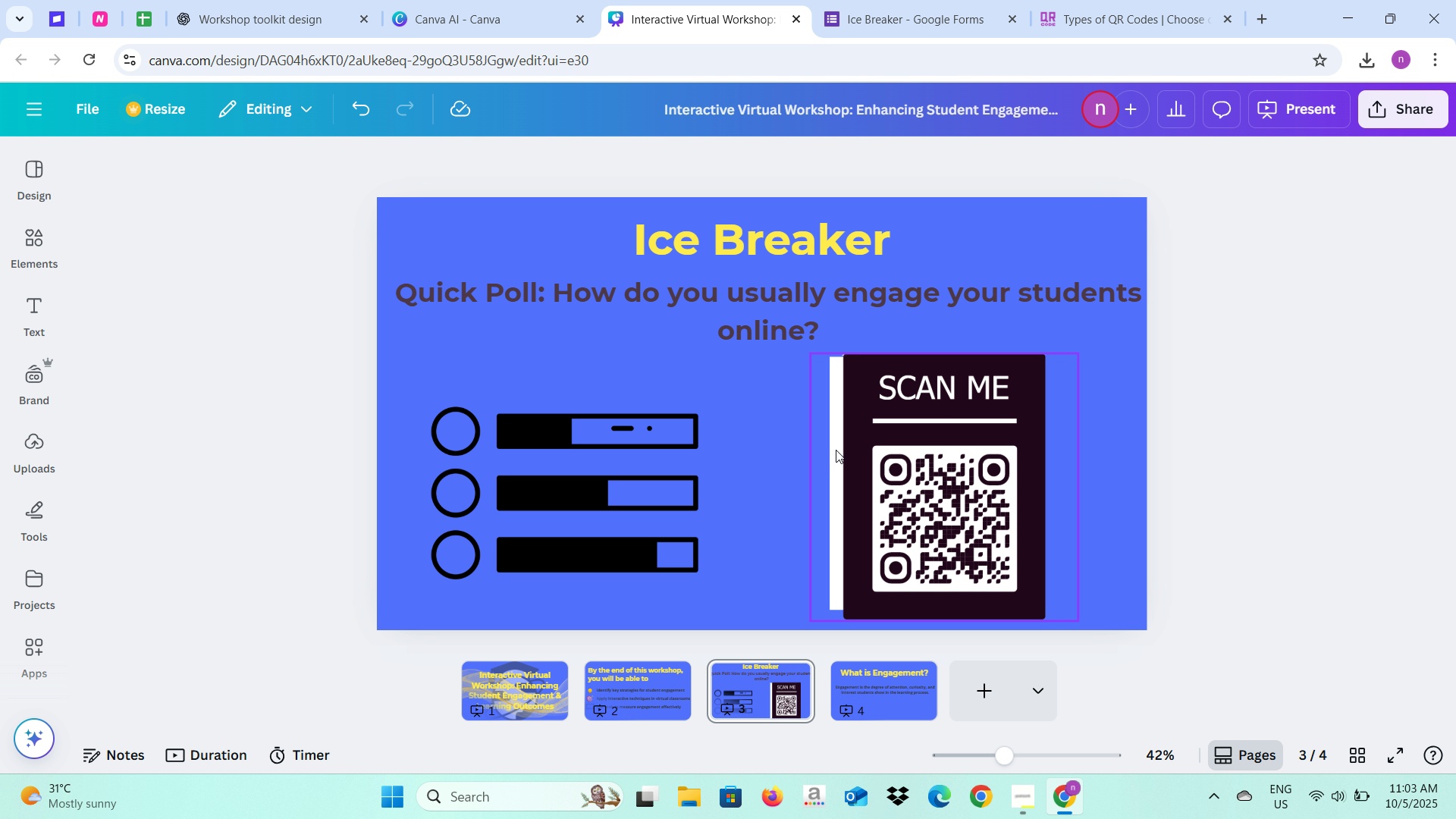 
hold_key(key=ShiftLeft, duration=1.51)
left_click([830, 453])
 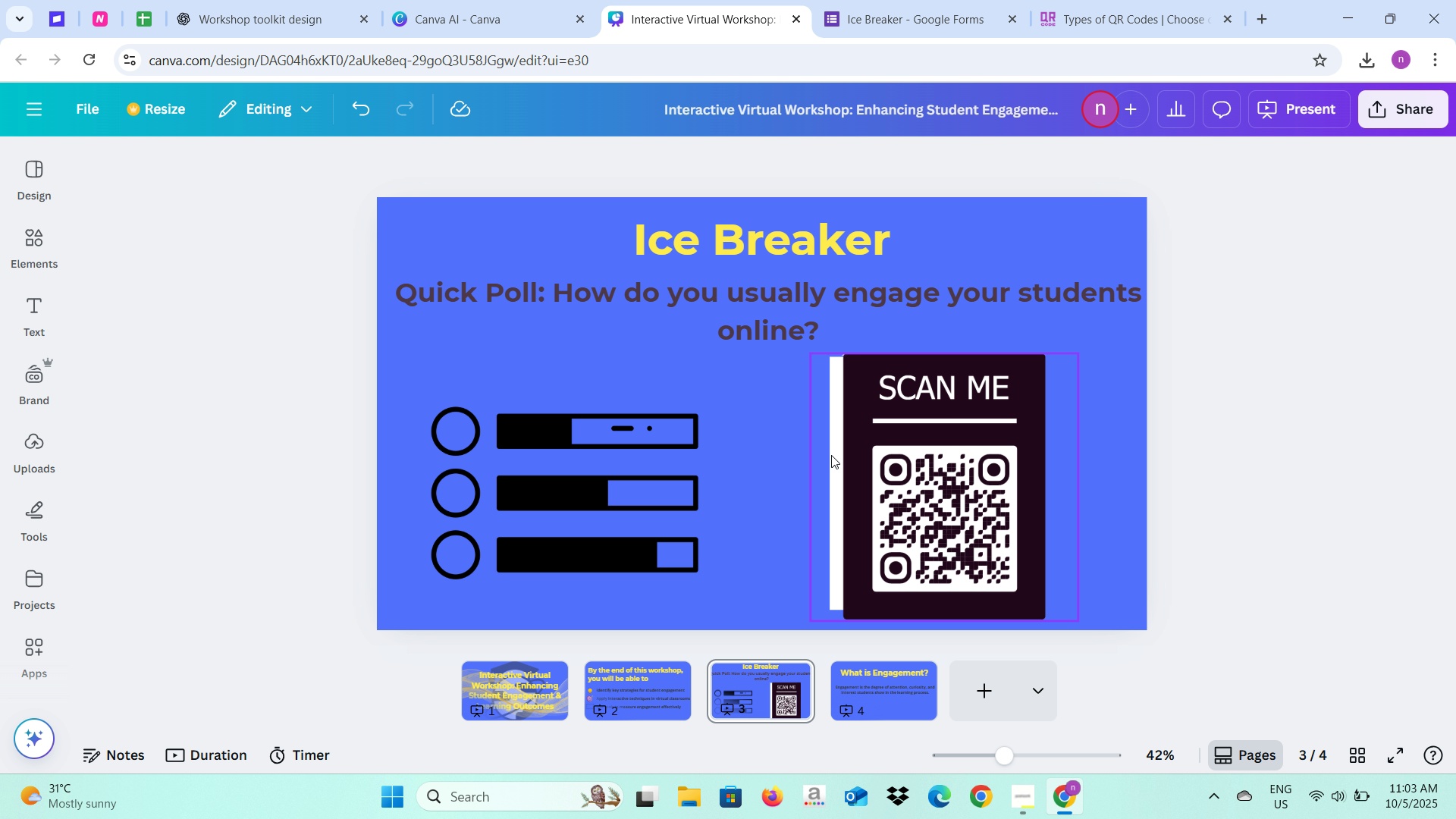 
double_click([831, 455])
 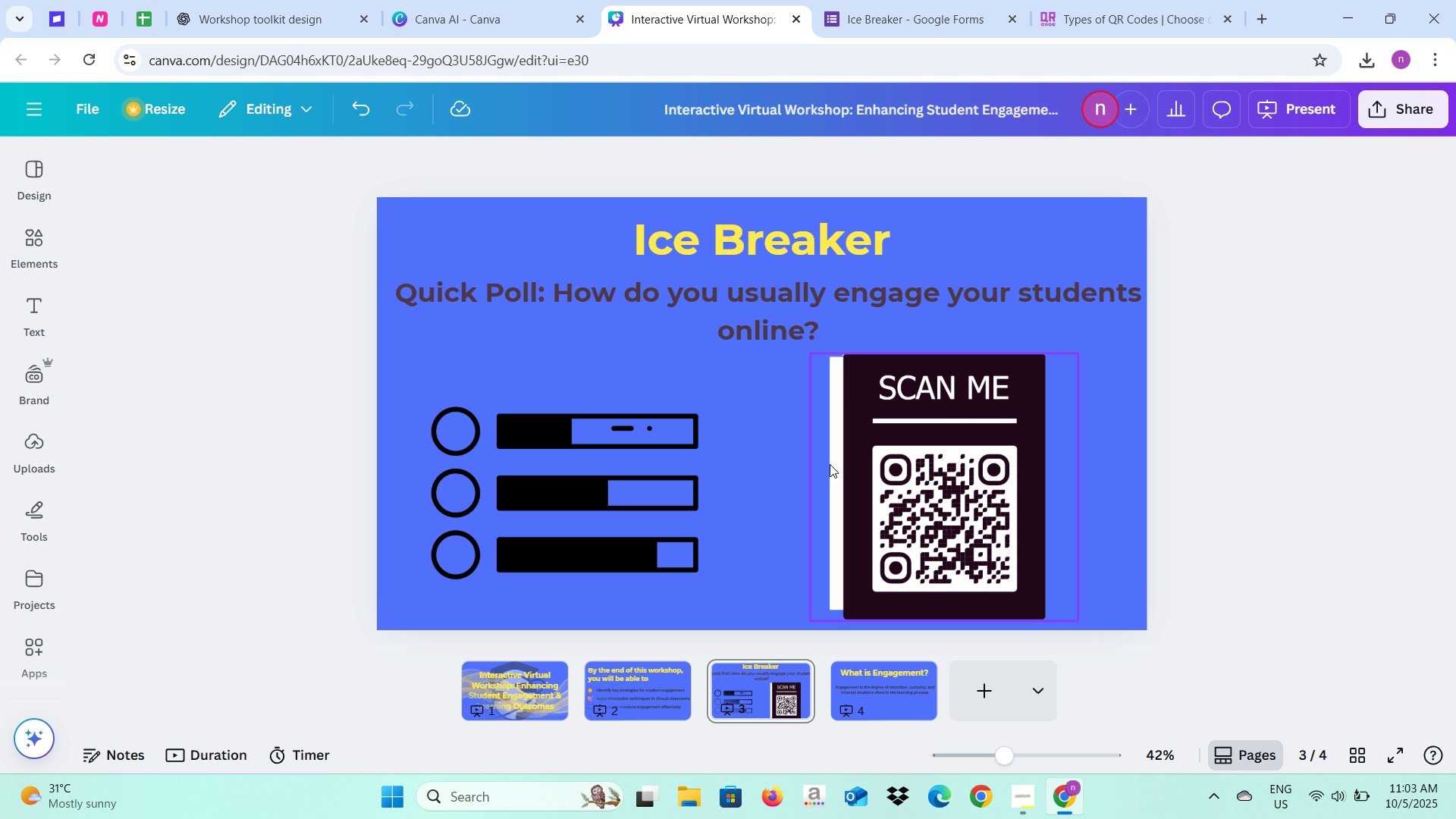 
hold_key(key=ShiftLeft, duration=0.81)
left_click_drag(start_coordinate=[883, 464], to_coordinate=[921, 464])
 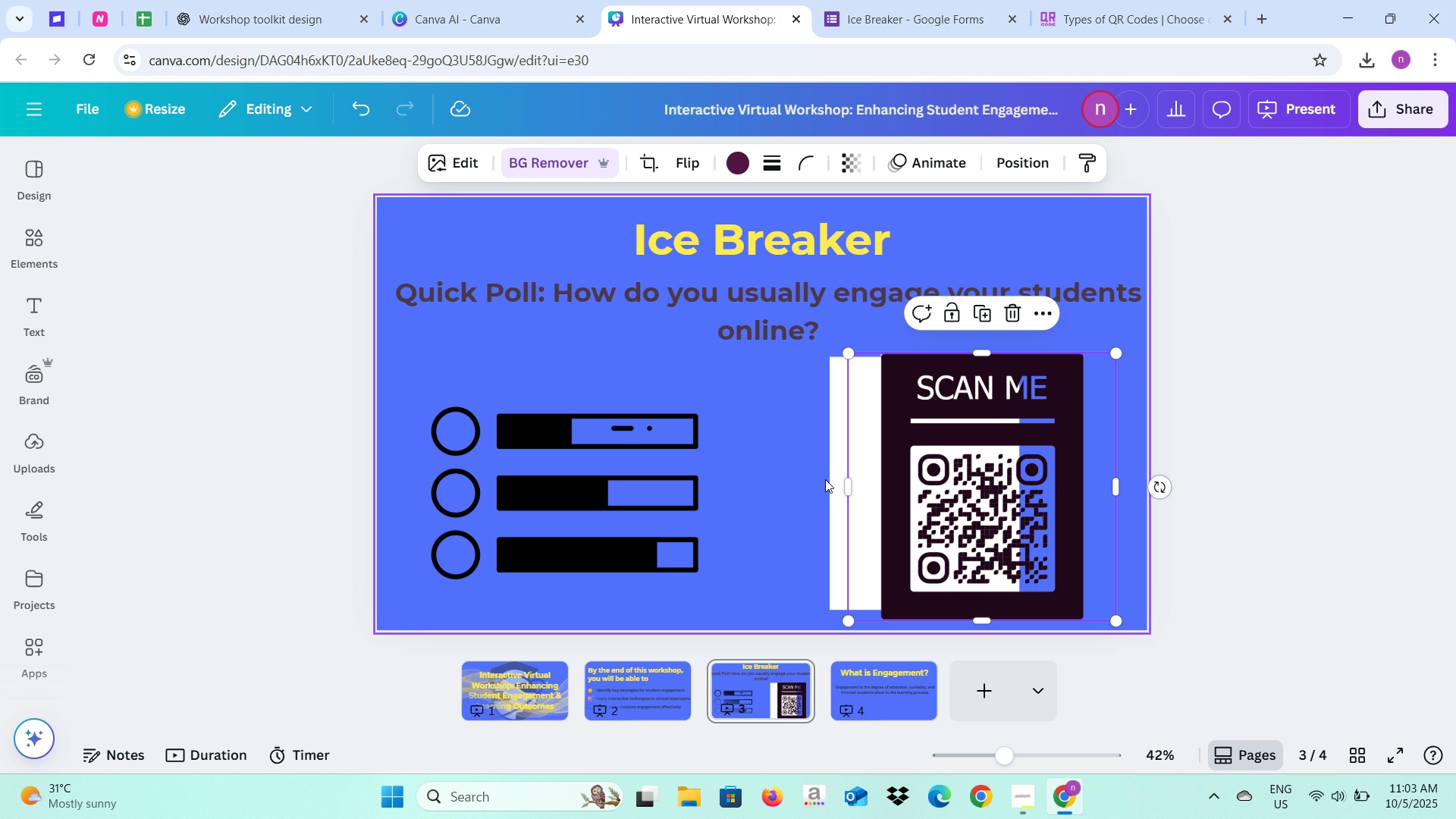 
left_click([832, 477])
 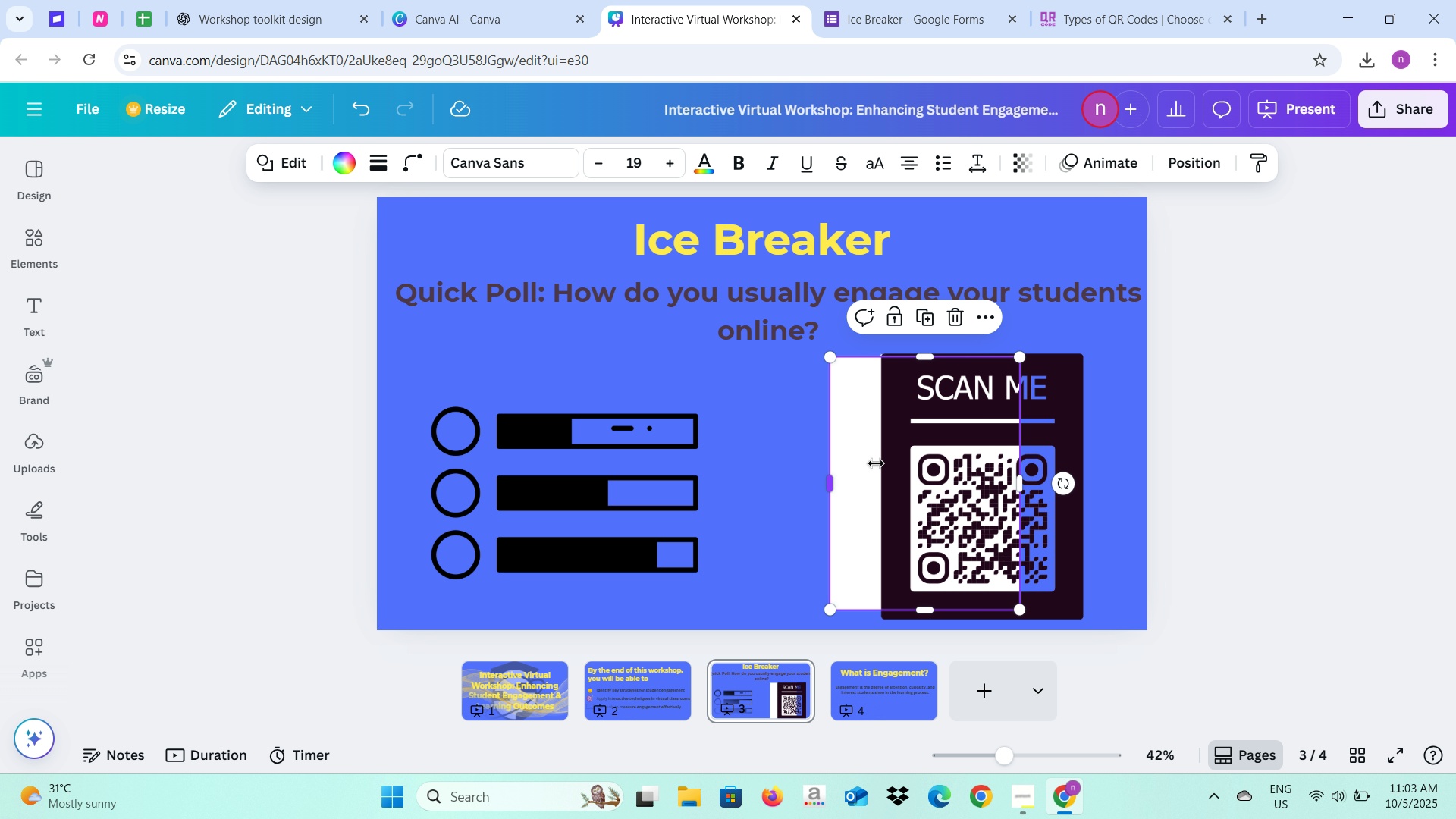 
hold_key(key=ShiftLeft, duration=1.26)
left_click([1040, 444])
 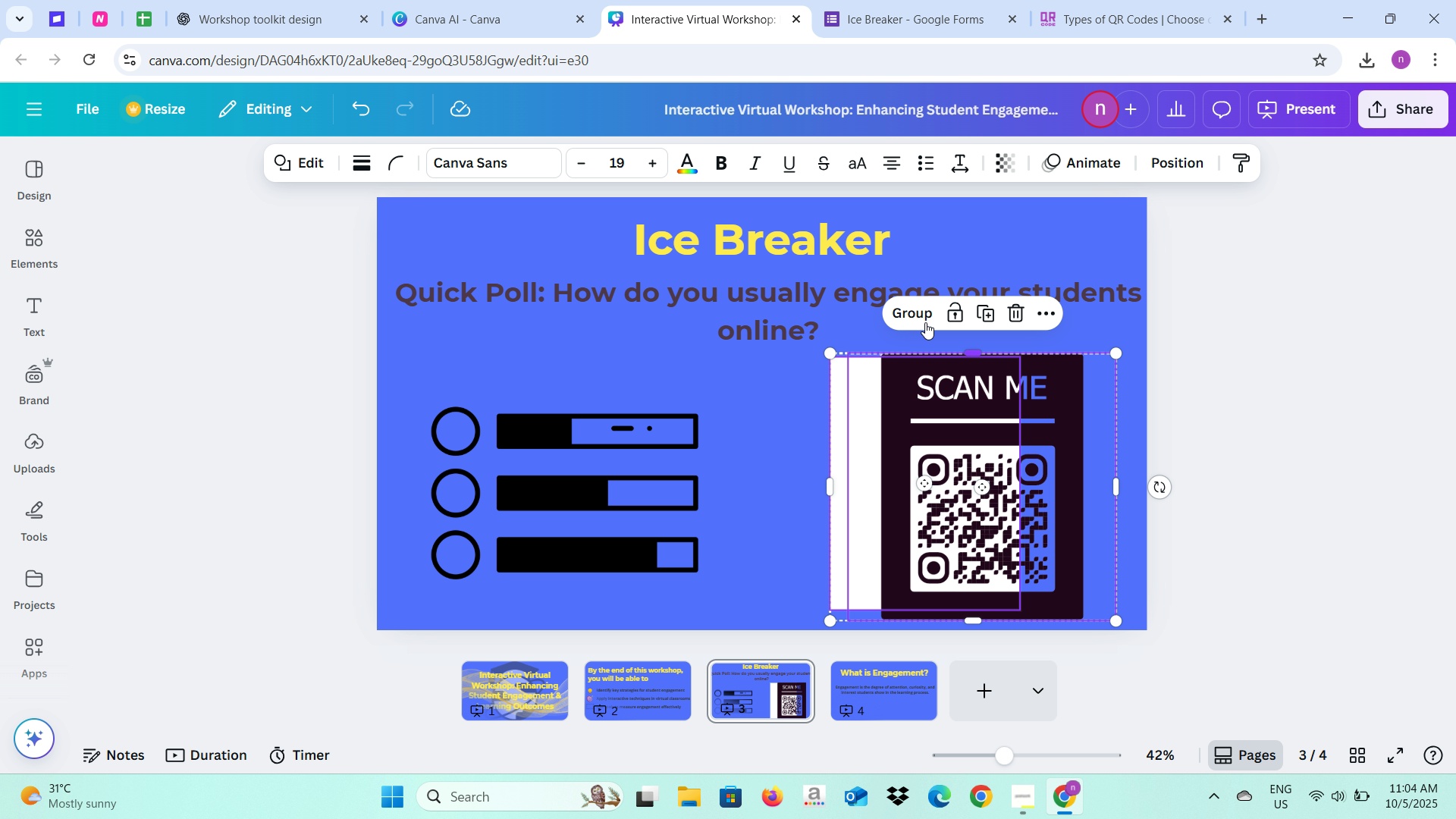 
left_click([921, 317])
 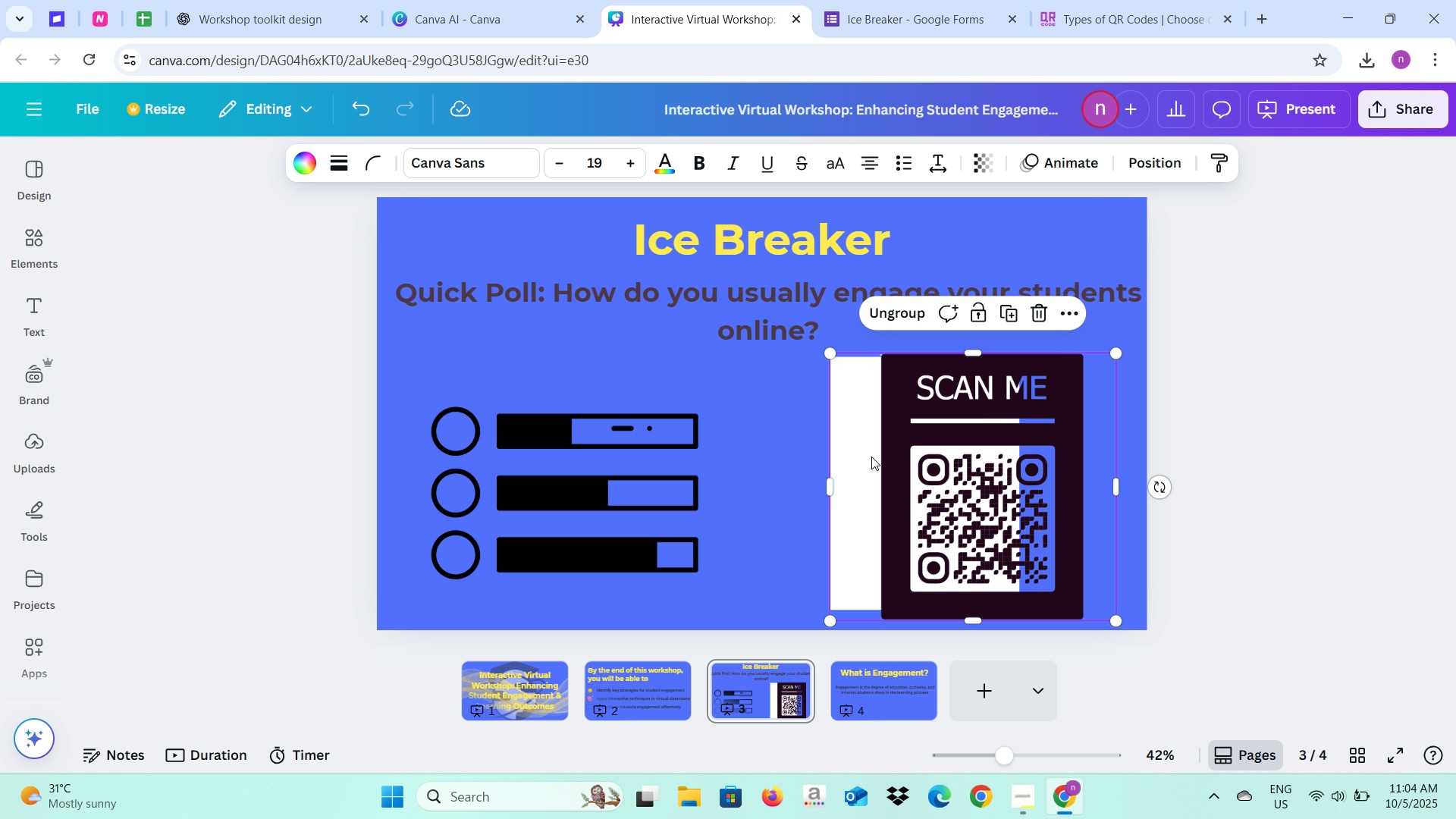 
left_click_drag(start_coordinate=[886, 466], to_coordinate=[974, 469])
 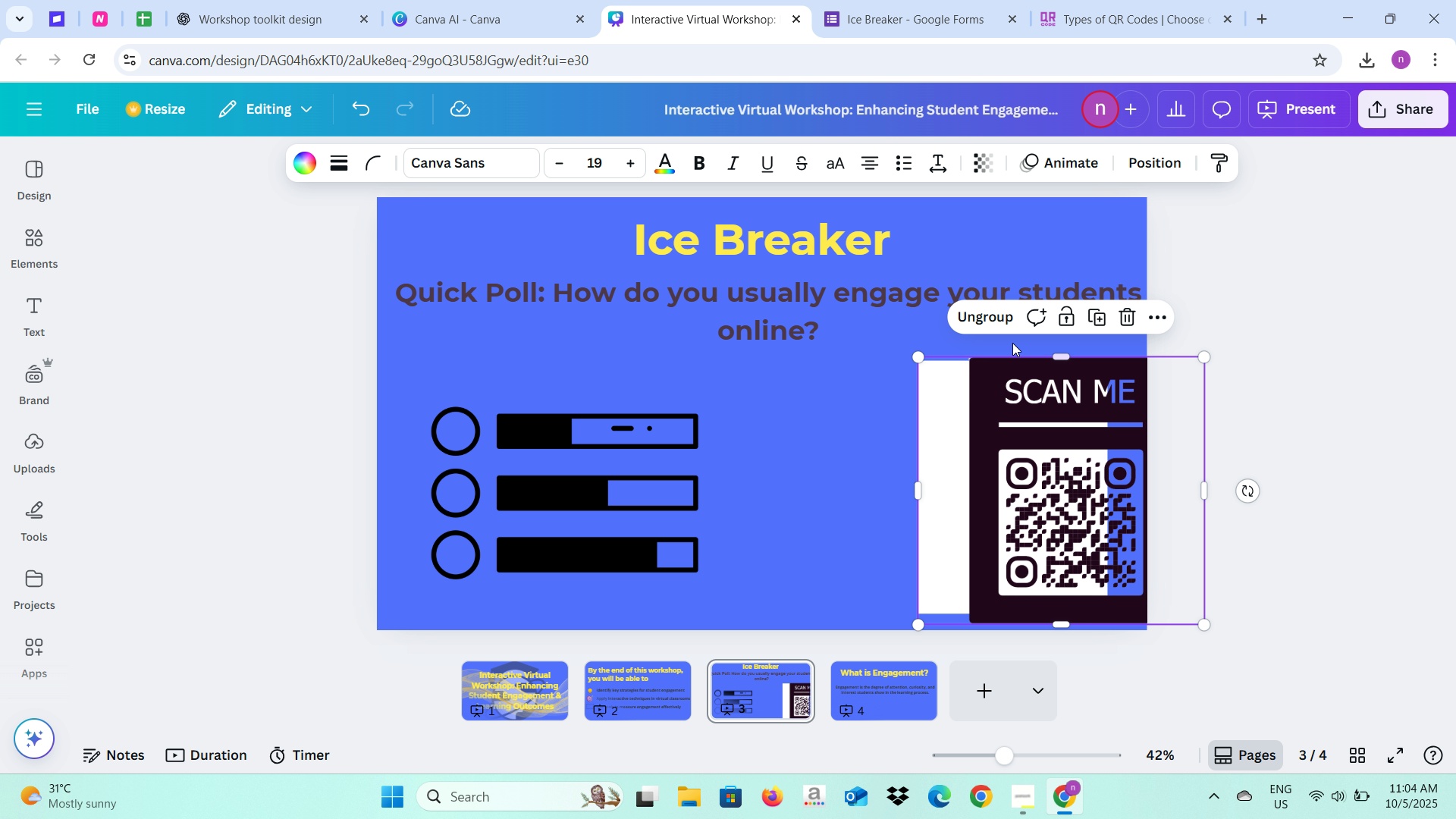 
left_click([991, 323])
 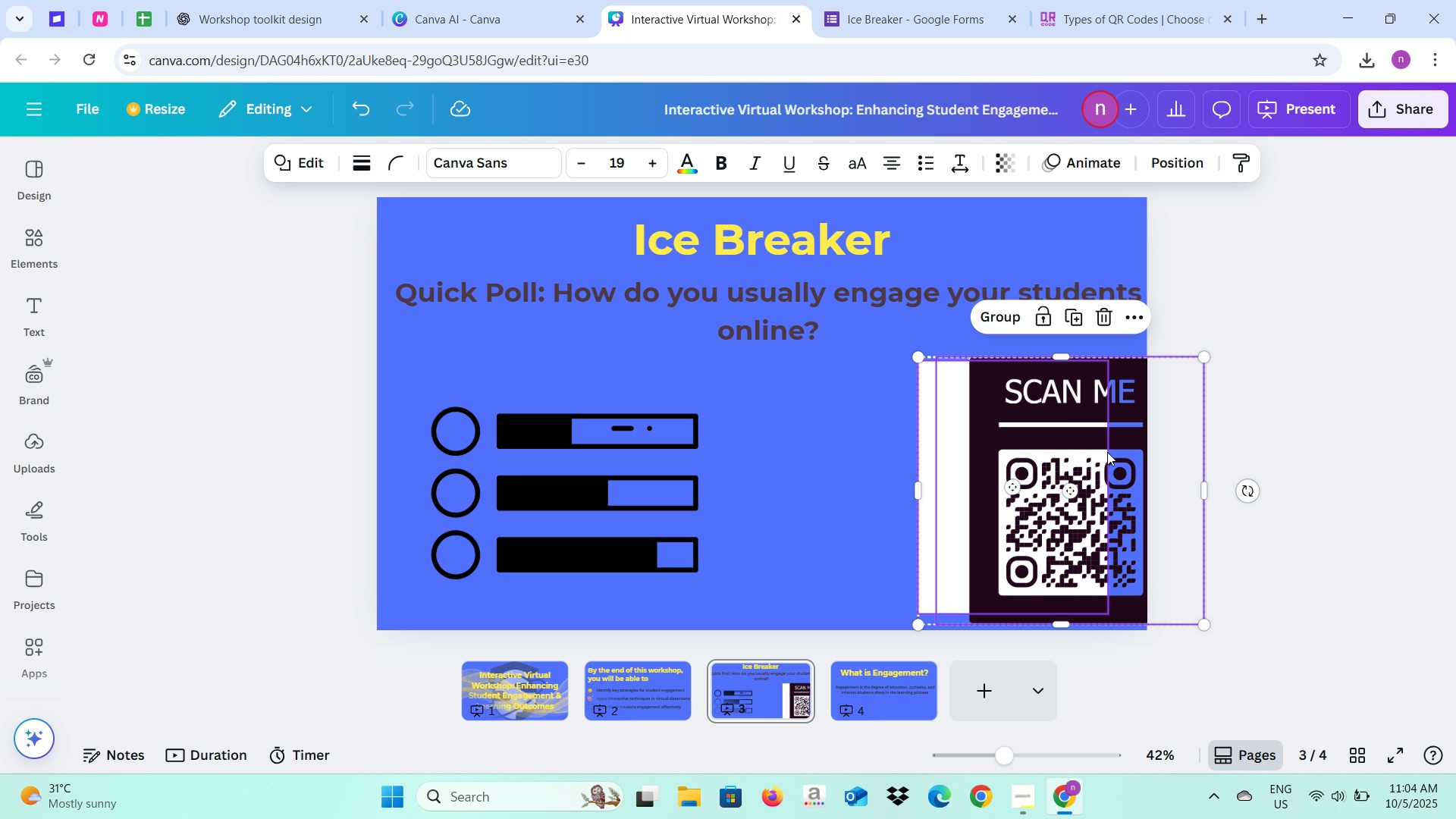 
left_click([1133, 465])
 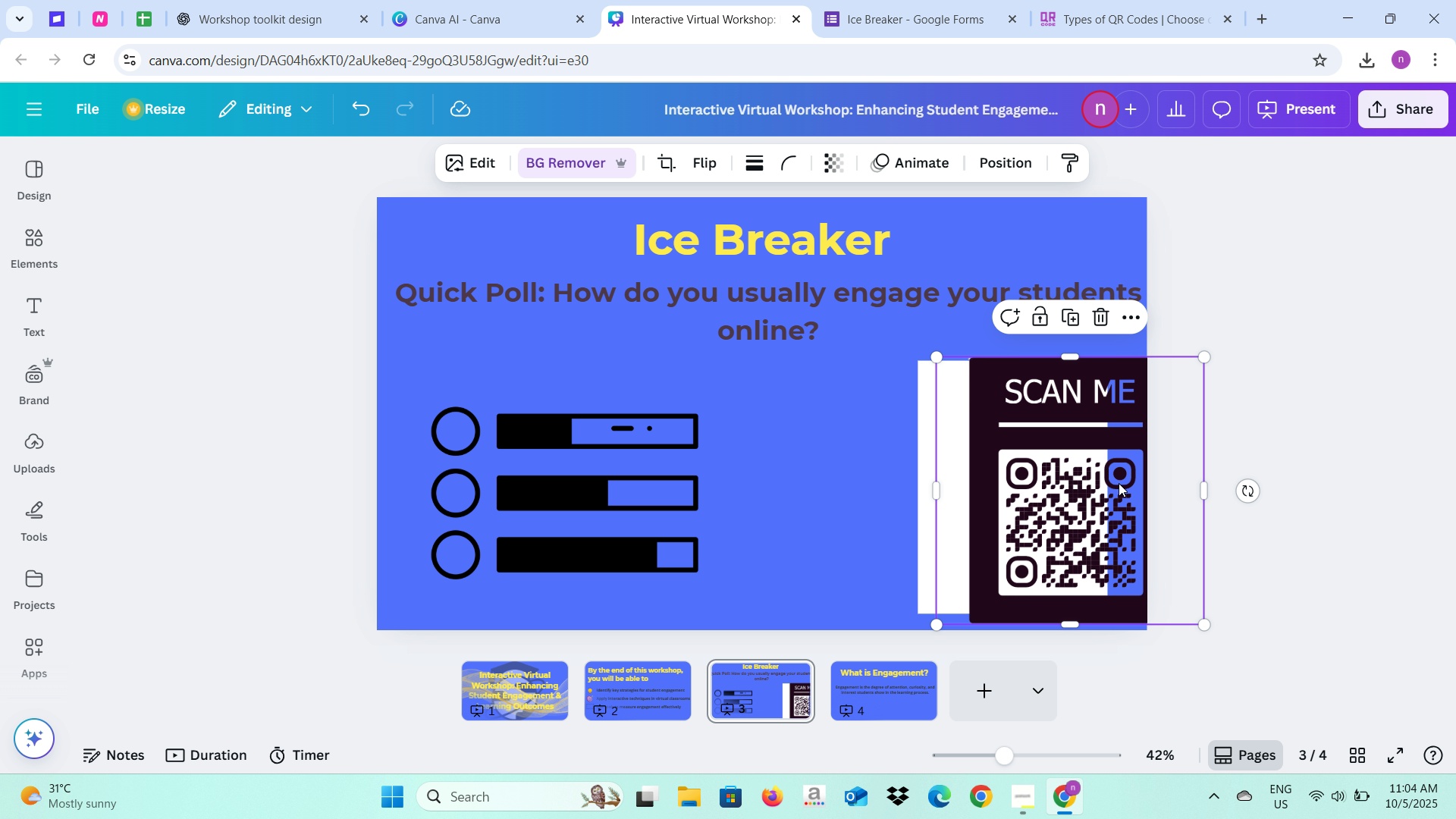 
left_click_drag(start_coordinate=[1119, 483], to_coordinate=[1062, 481])
 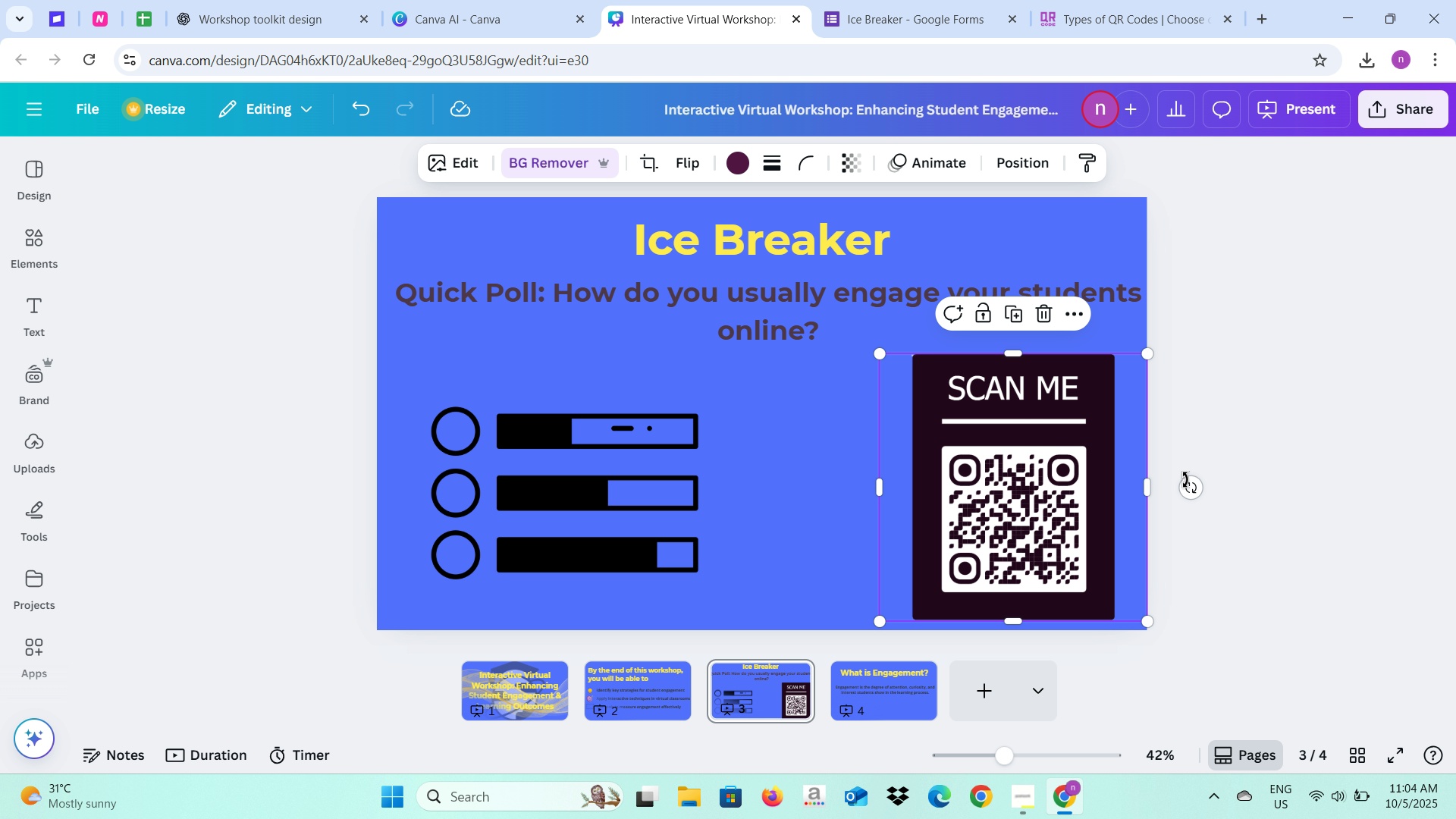 
left_click([1223, 413])
 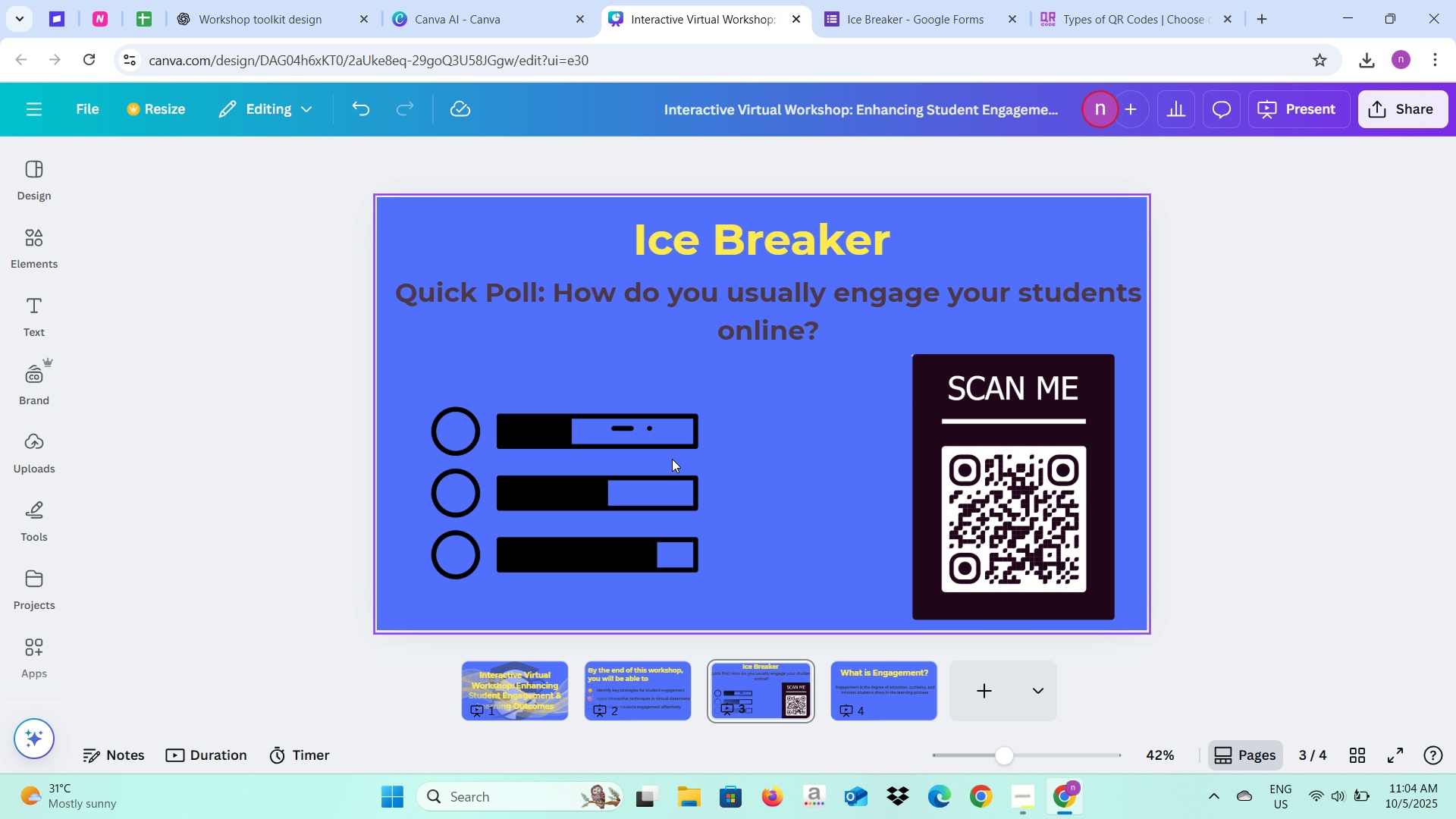 
left_click([665, 466])
 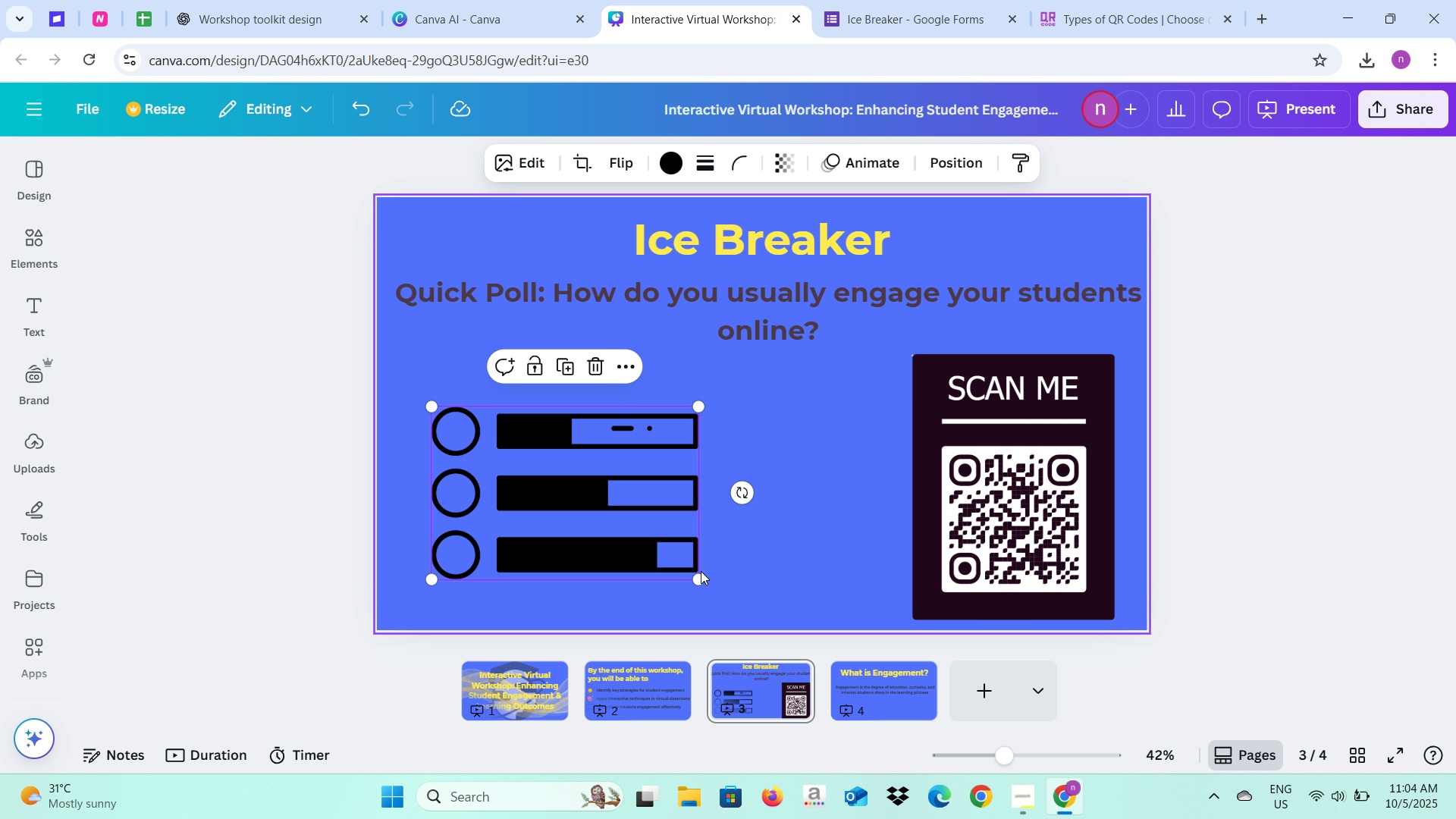 
left_click_drag(start_coordinate=[699, 576], to_coordinate=[757, 588])
 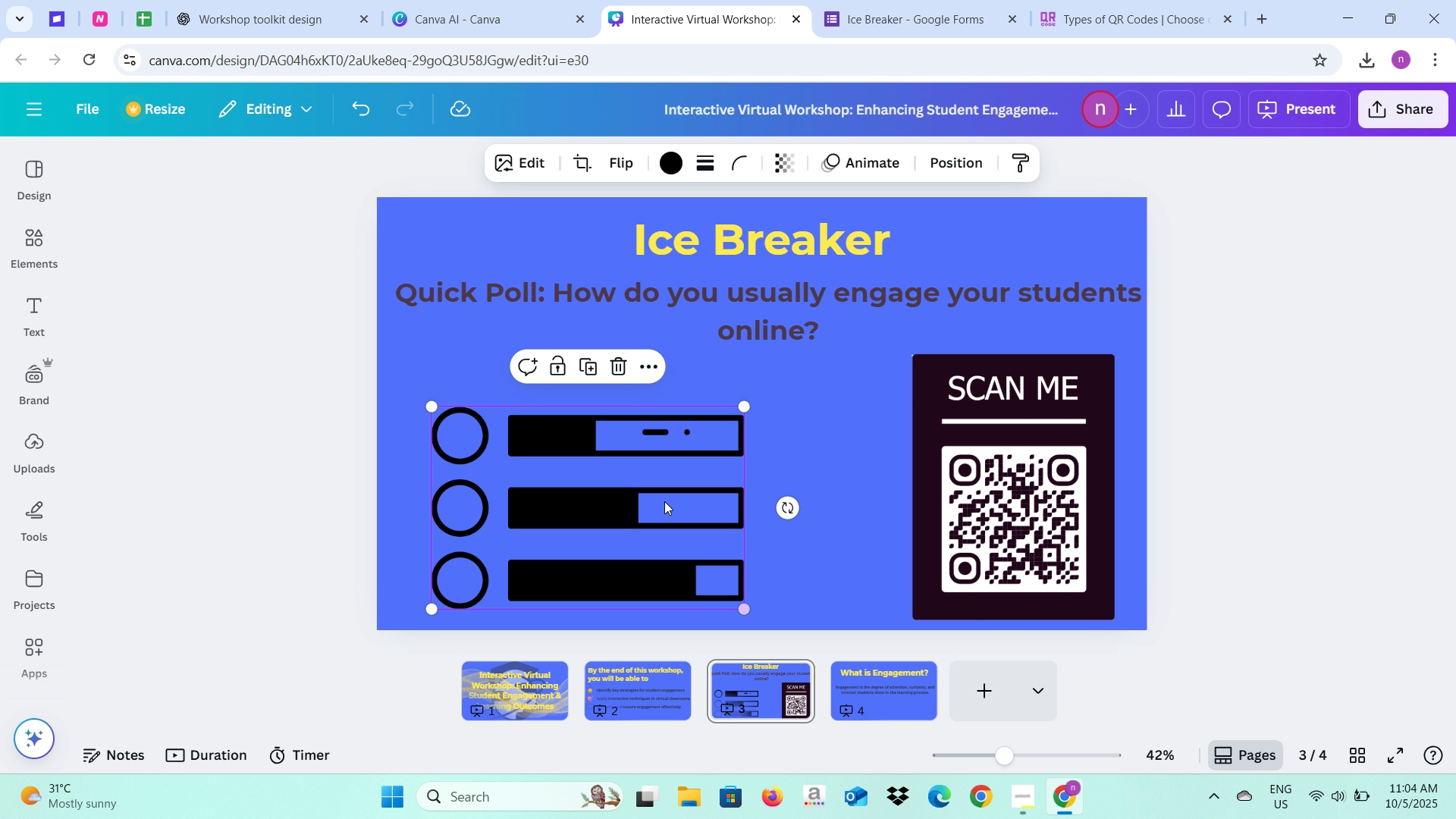 
left_click_drag(start_coordinate=[664, 502], to_coordinate=[693, 491])
 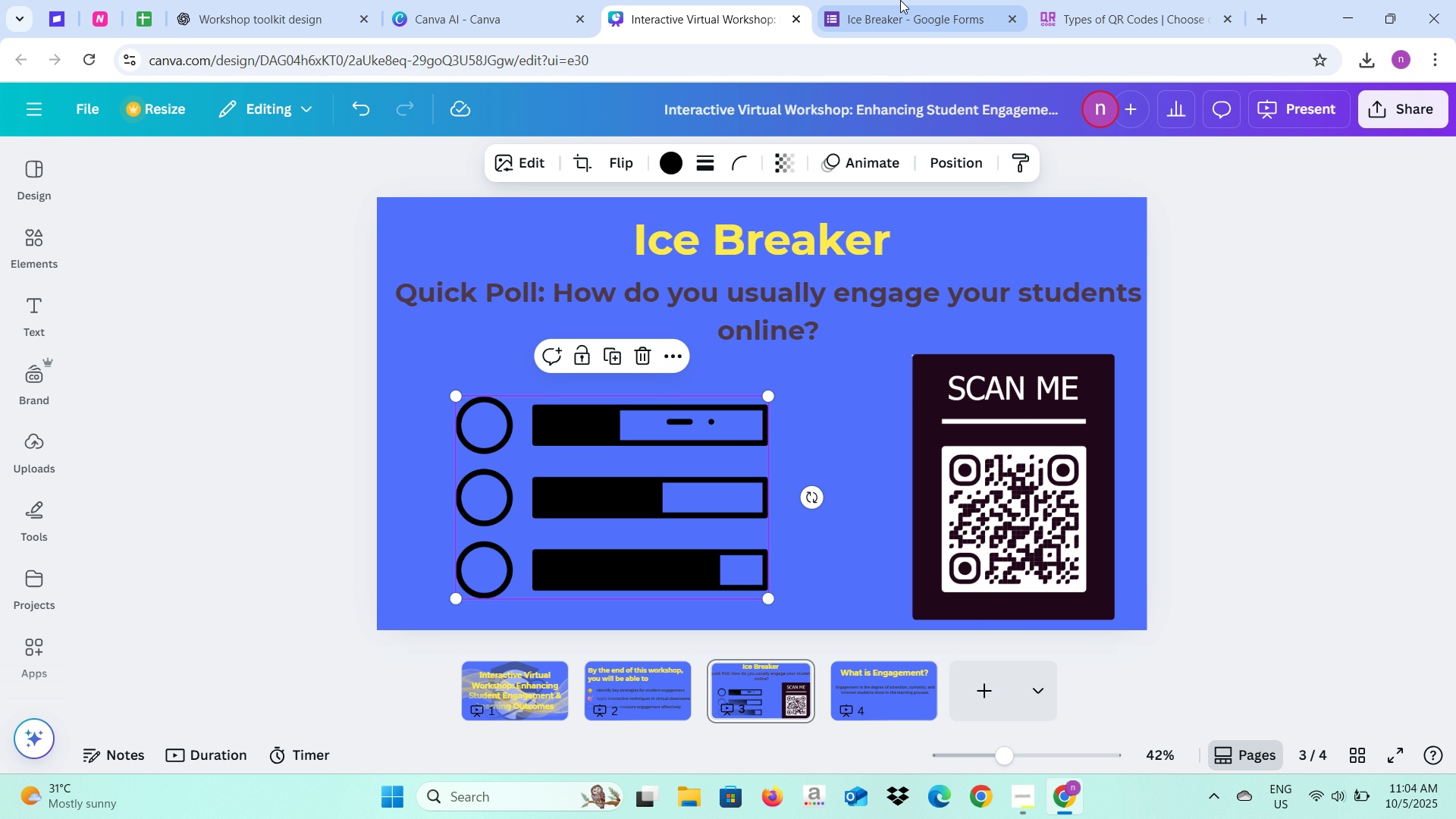 
left_click([900, 0])
 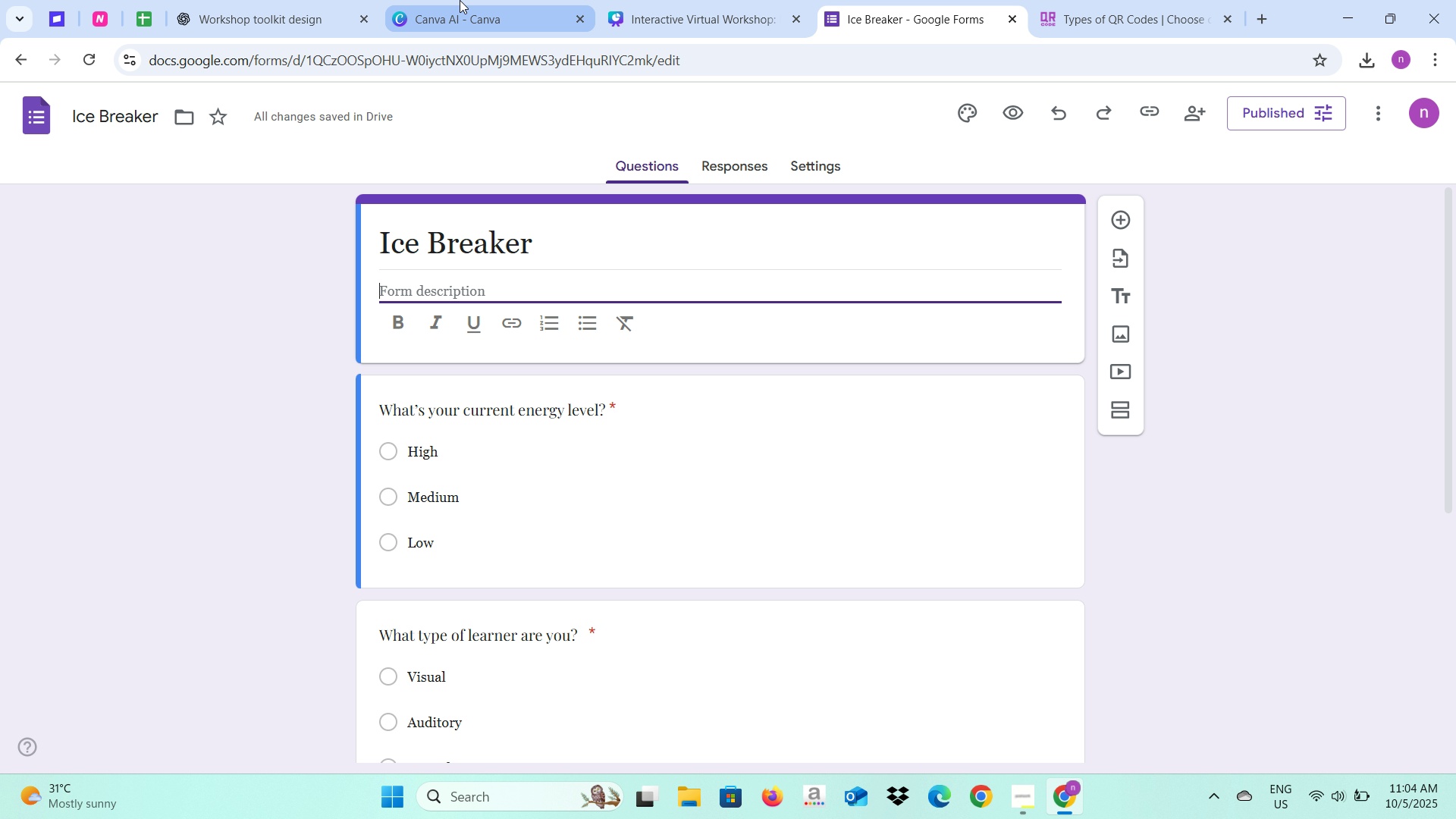 
left_click([460, 0])
 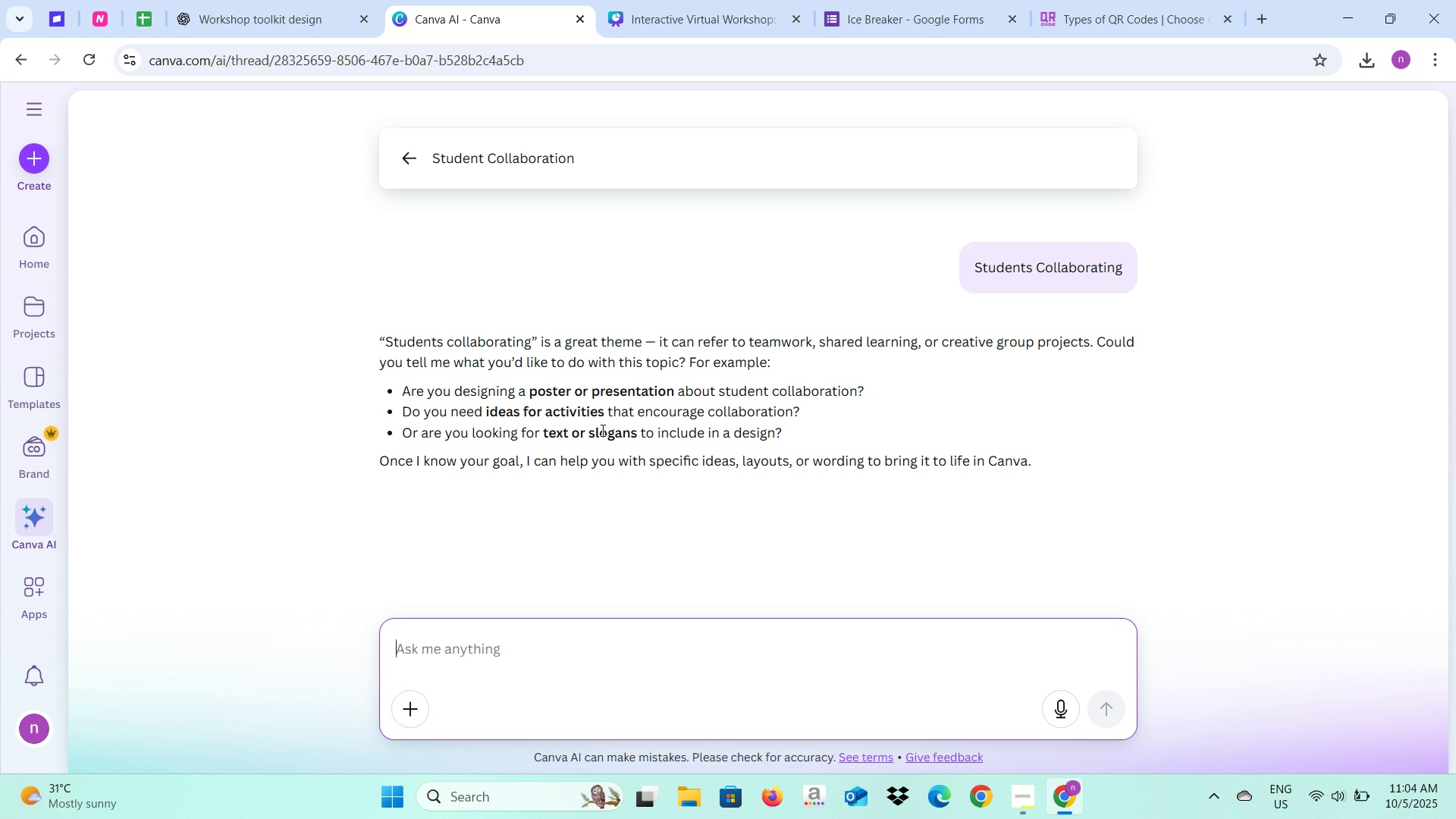 
left_click([574, 632])
 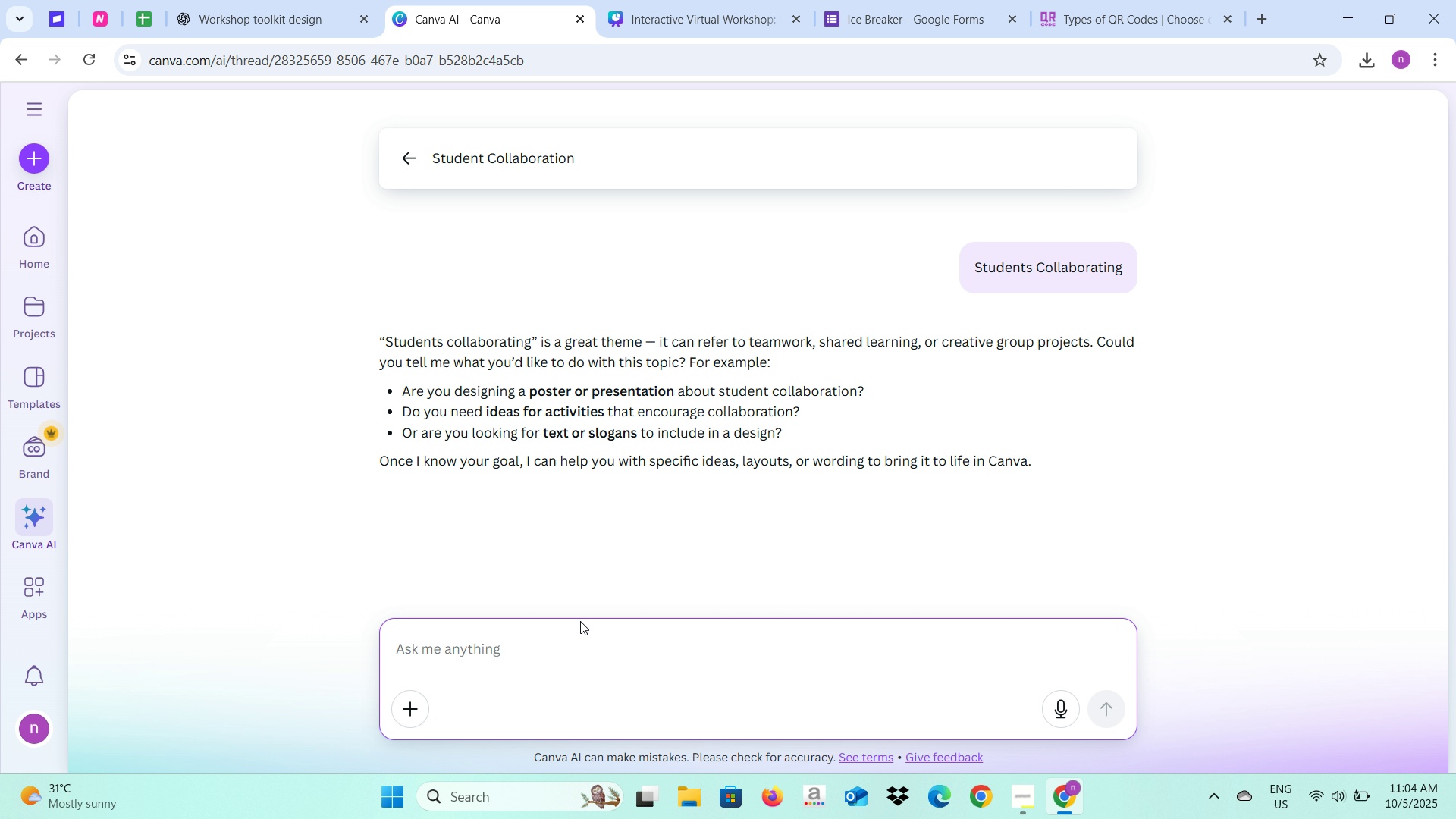 
type(create me a n)
key(Backspace)
type(image)
 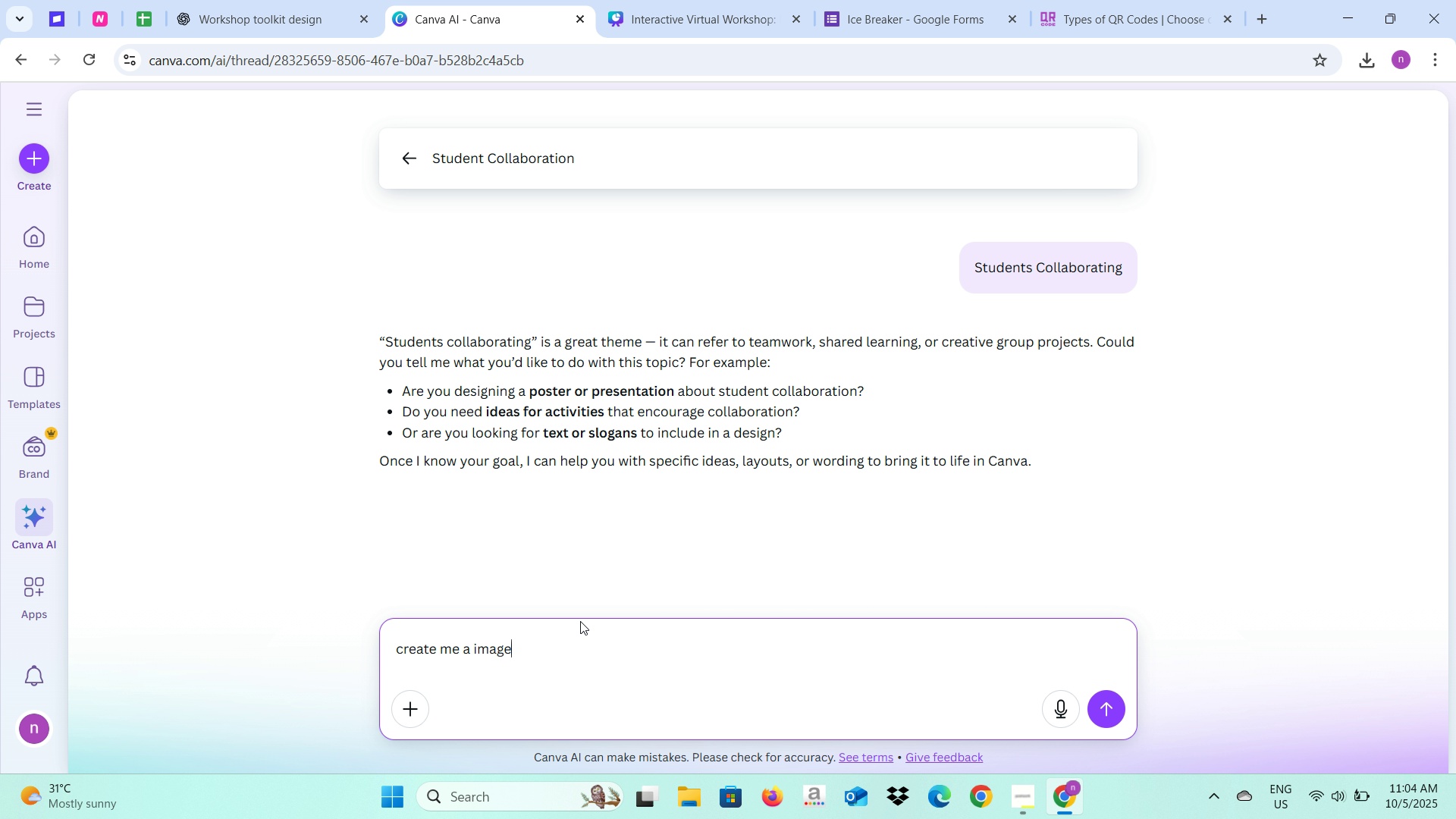 
key(Enter)
 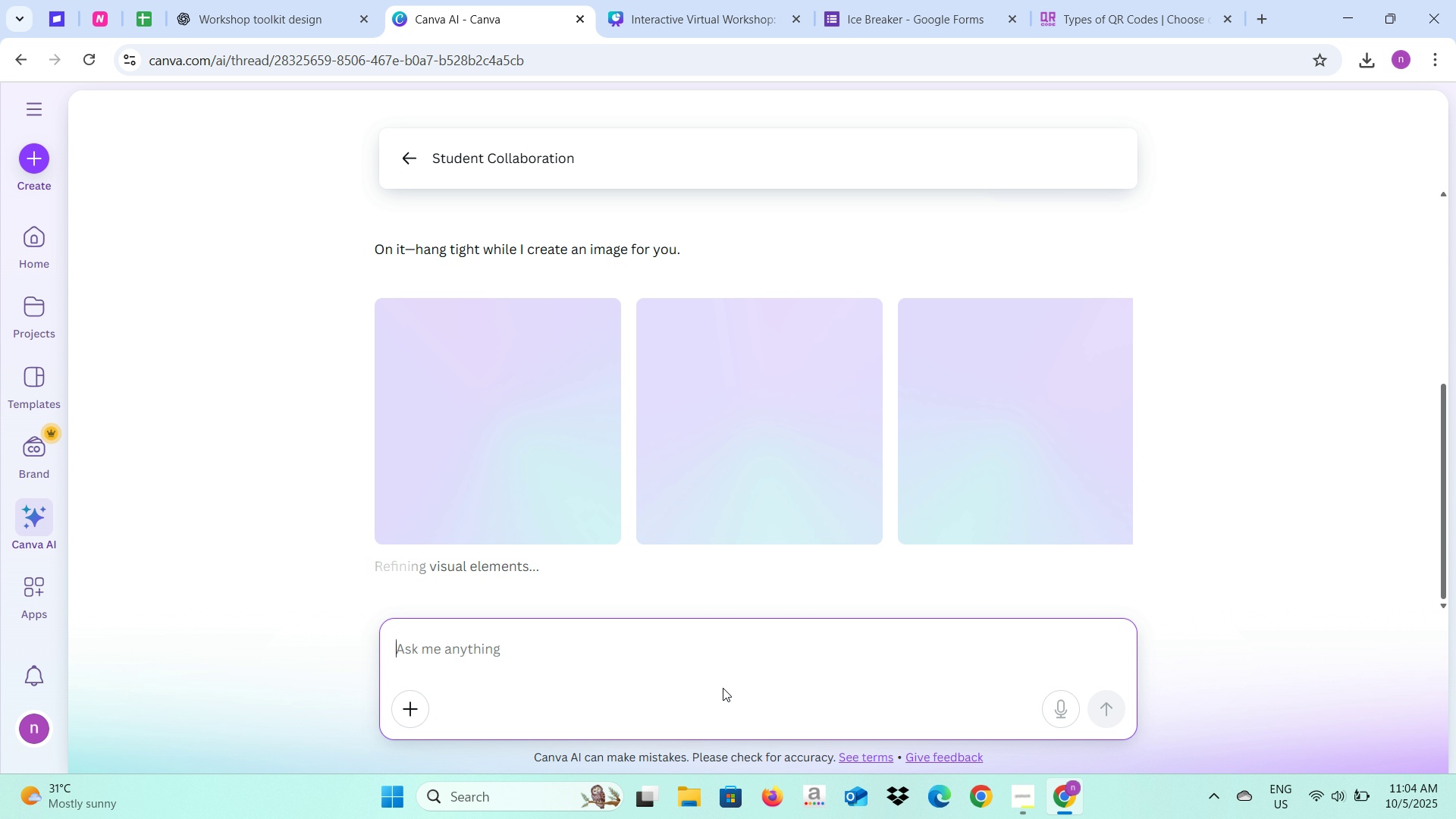 
wait(13.28)
 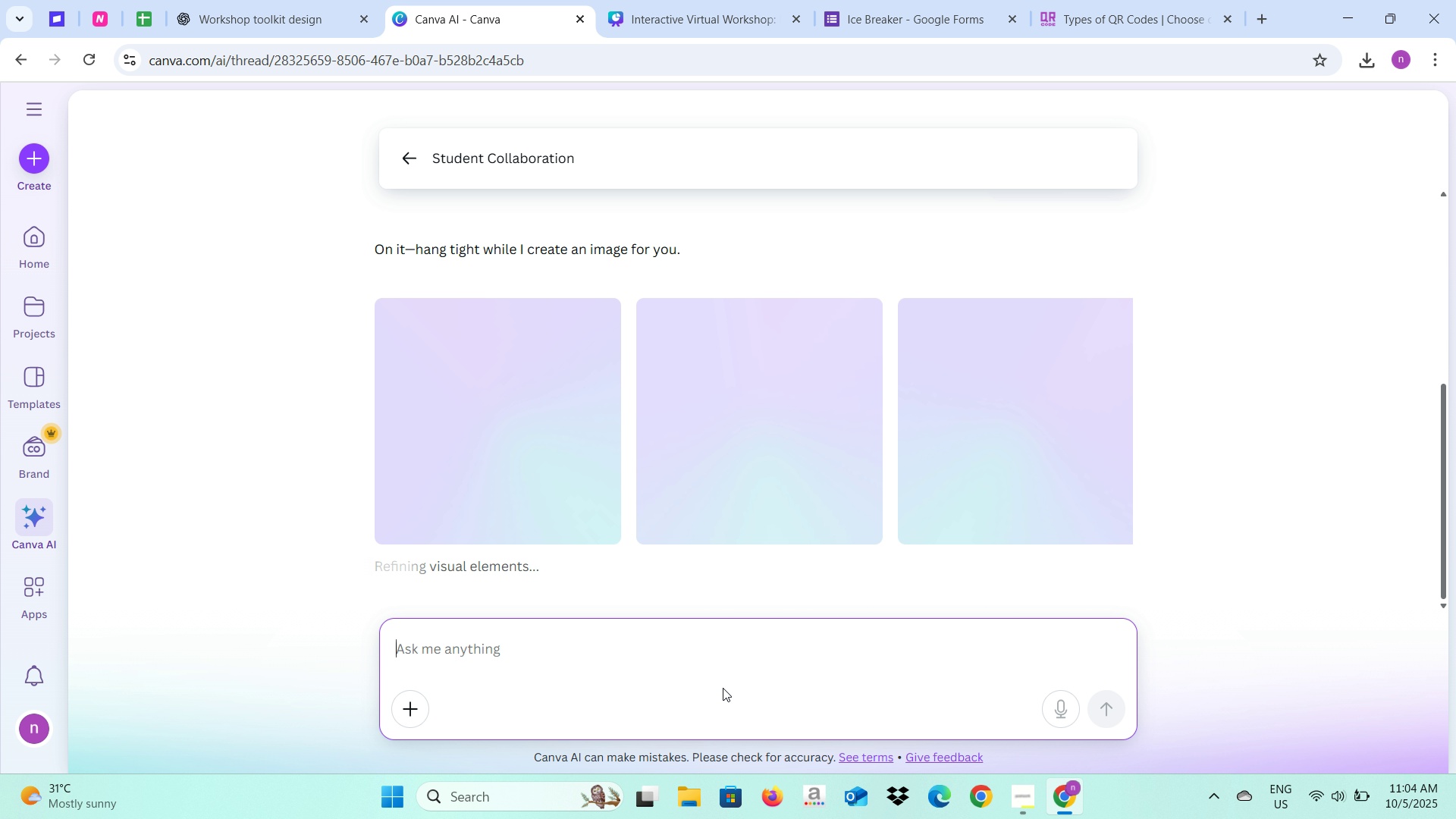 
left_click([545, 423])
 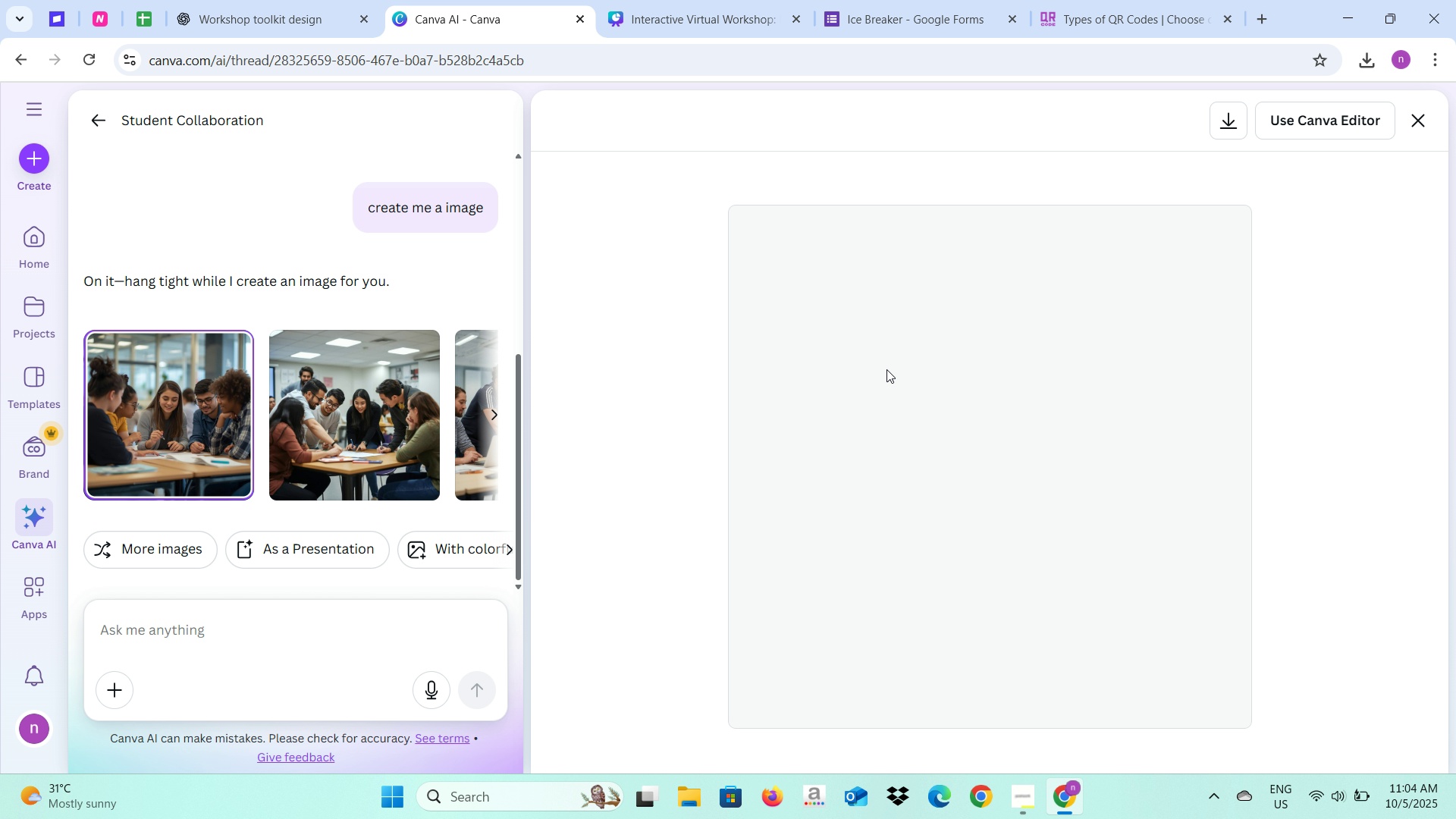 
right_click([886, 372])
 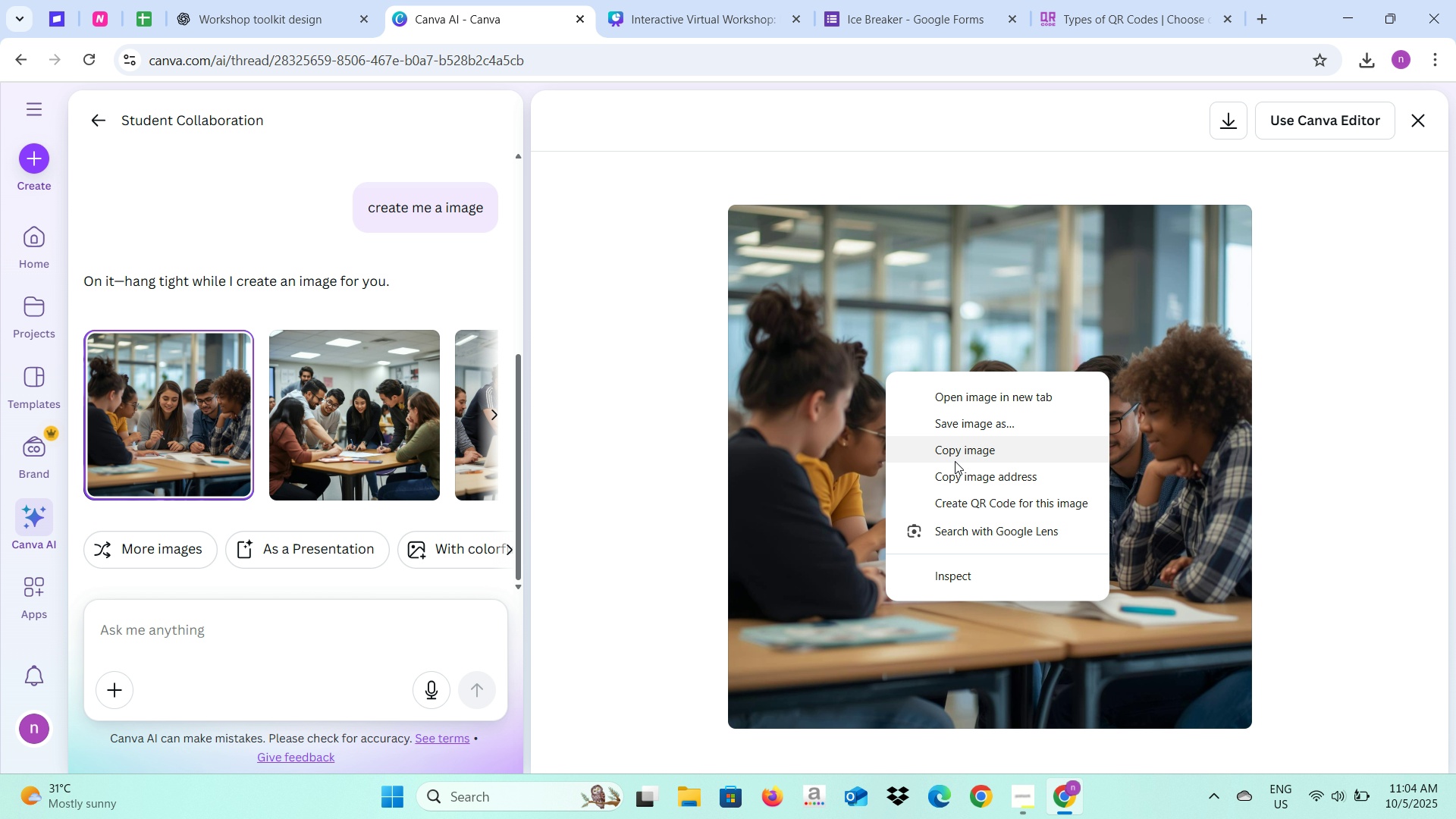 
left_click([955, 461])
 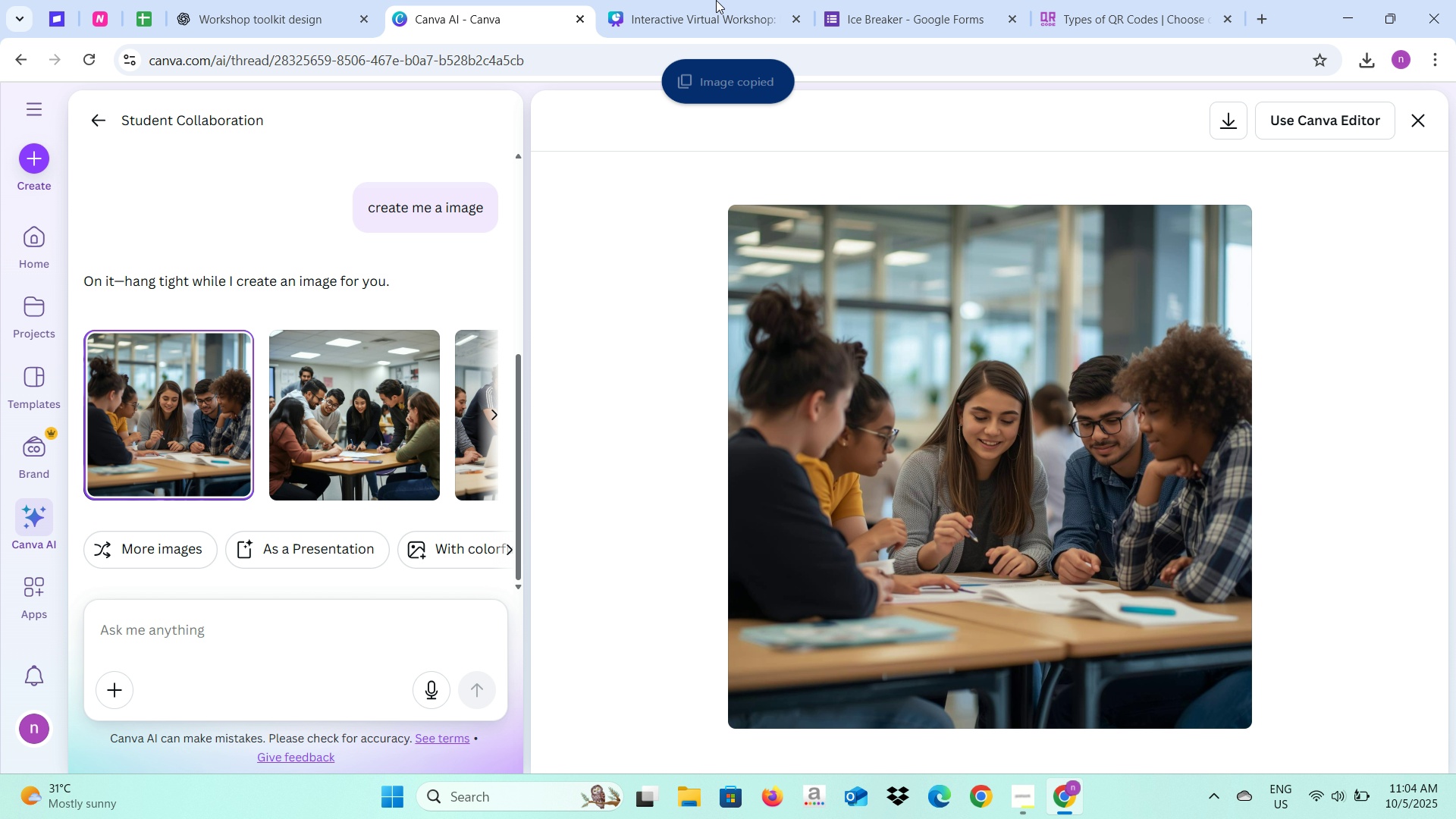 
left_click([716, 0])
 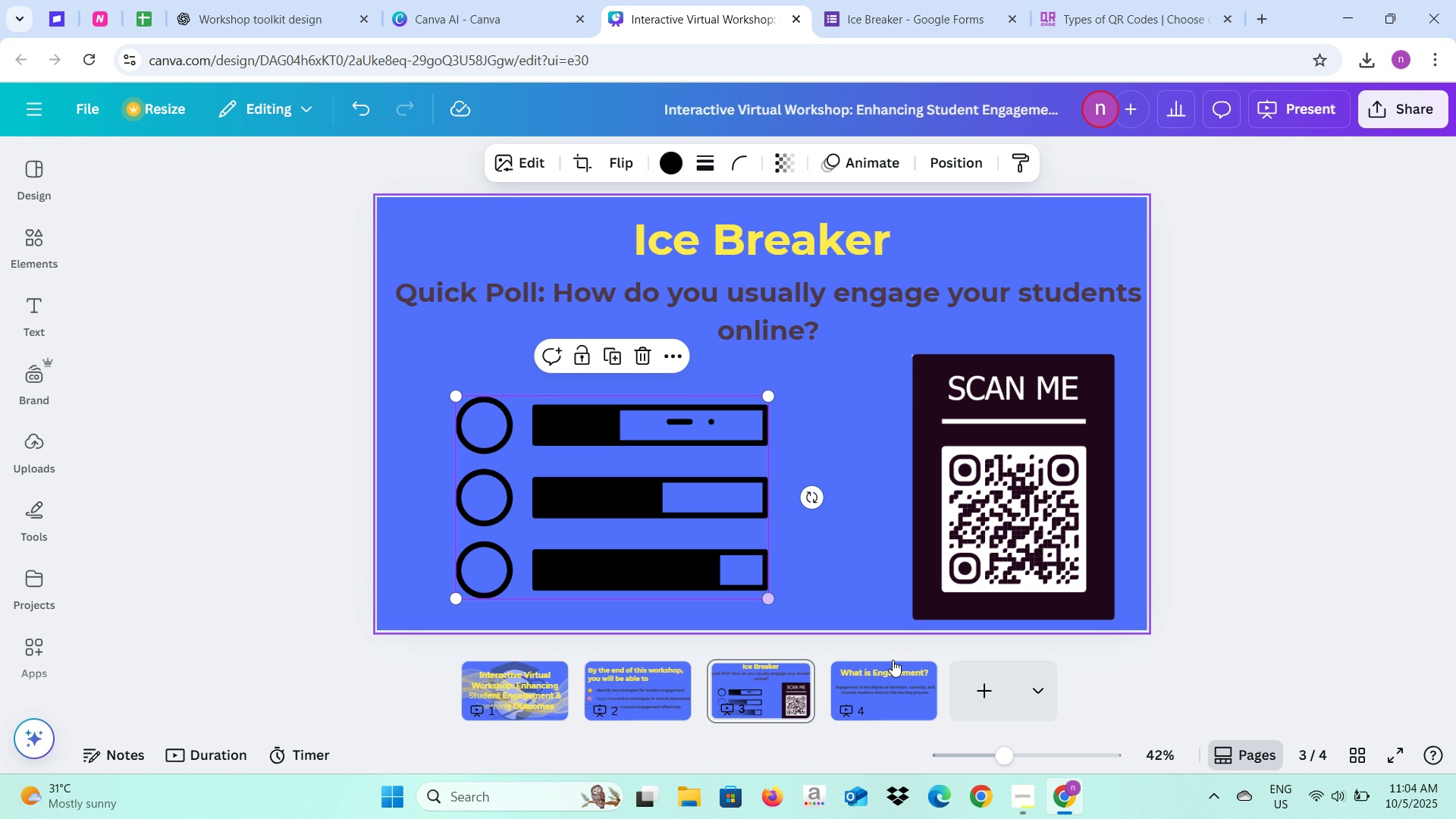 
left_click([900, 686])
 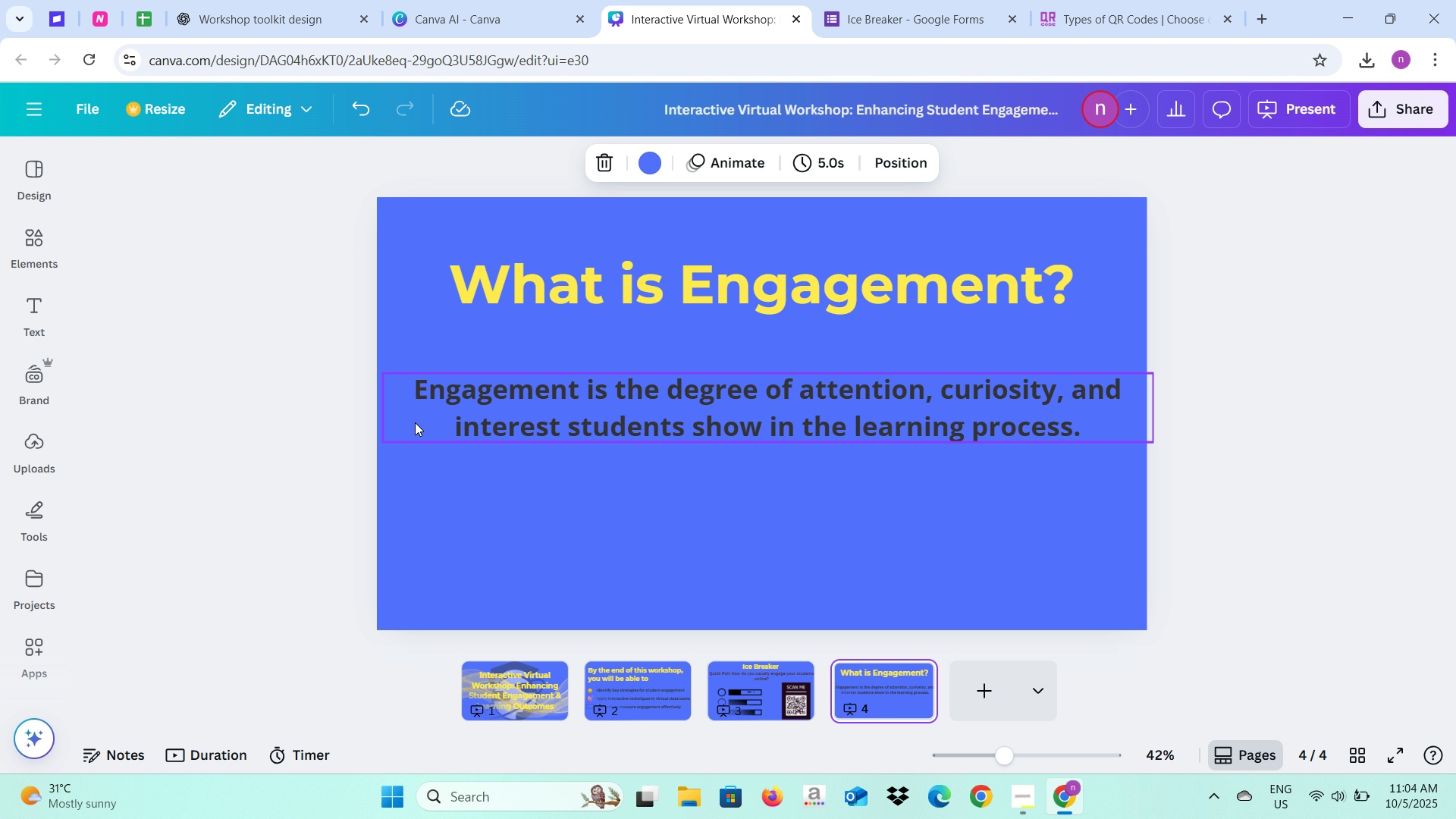 
key(Control+V)
 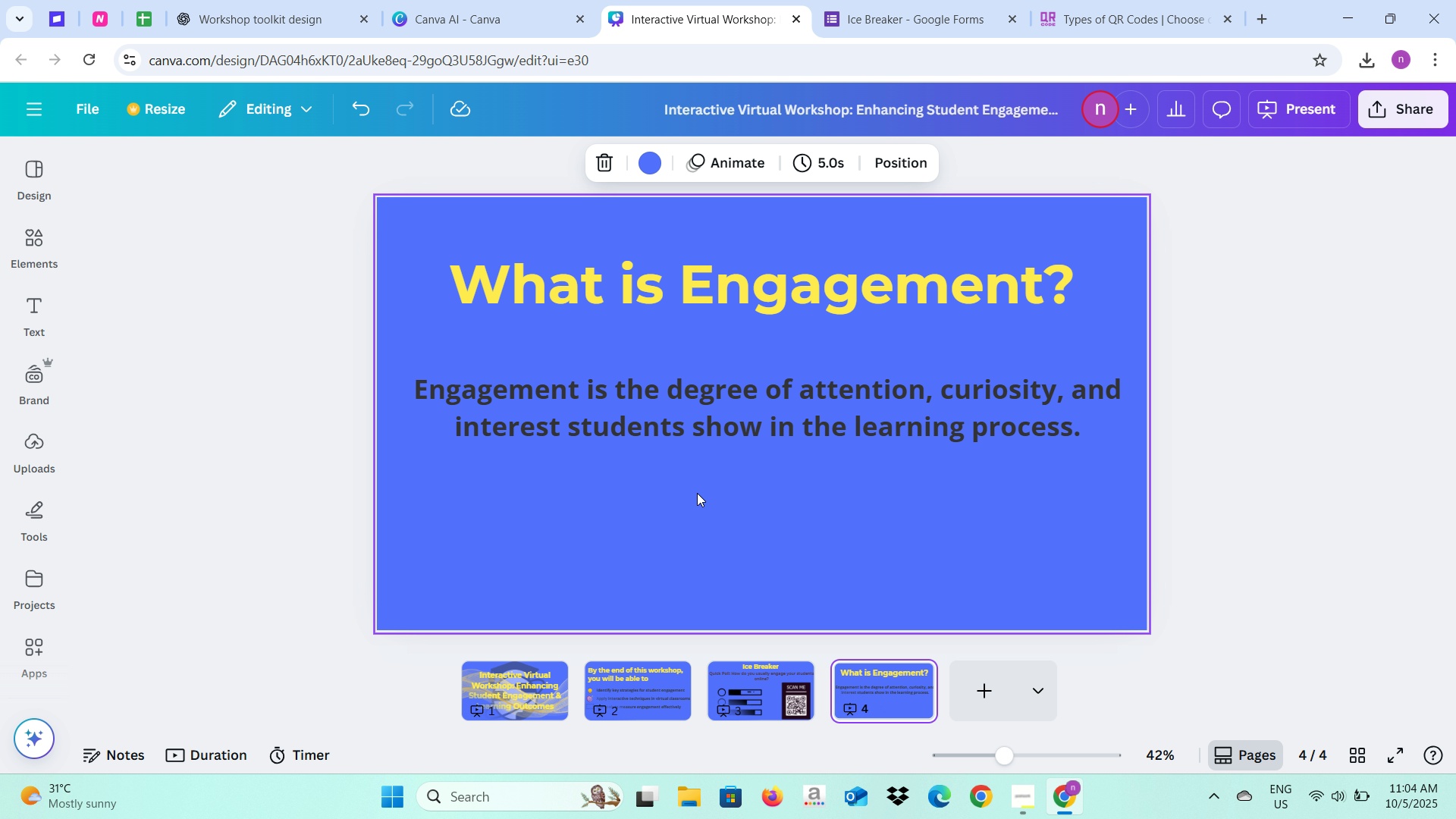 
left_click_drag(start_coordinate=[693, 489], to_coordinate=[501, 476])
 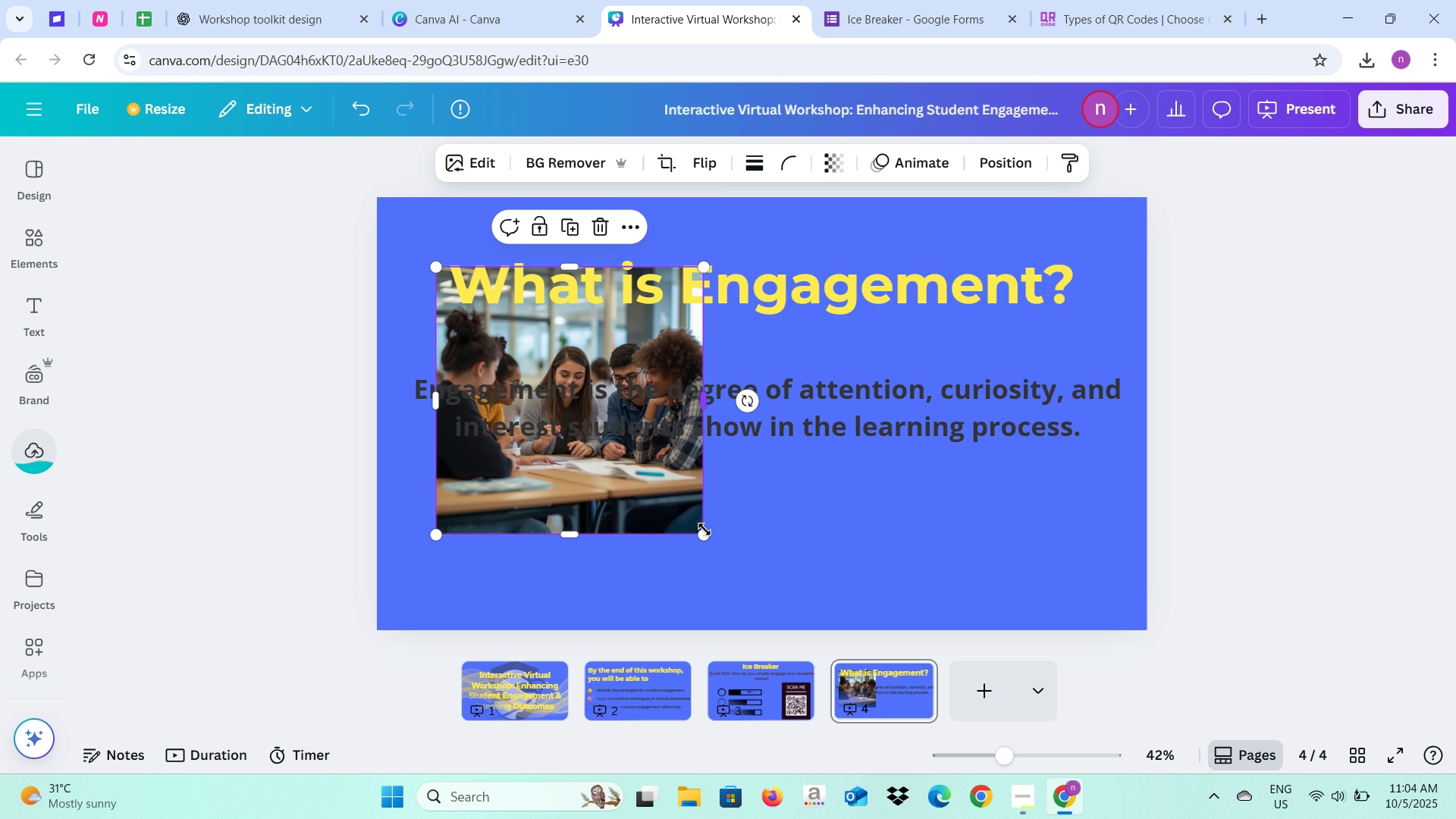 
left_click_drag(start_coordinate=[704, 531], to_coordinate=[874, 566])
 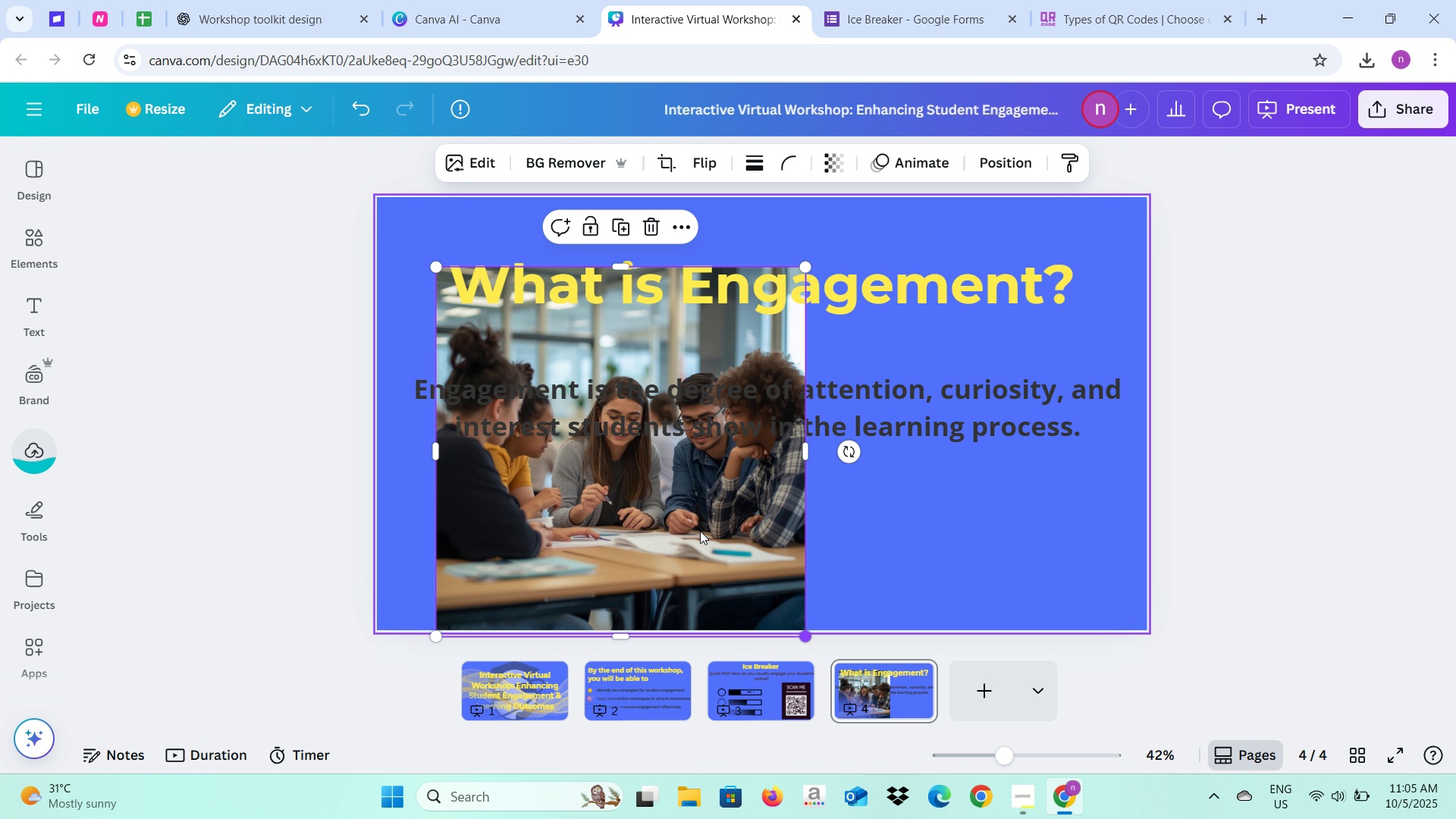 
left_click_drag(start_coordinate=[700, 531], to_coordinate=[1040, 459])
 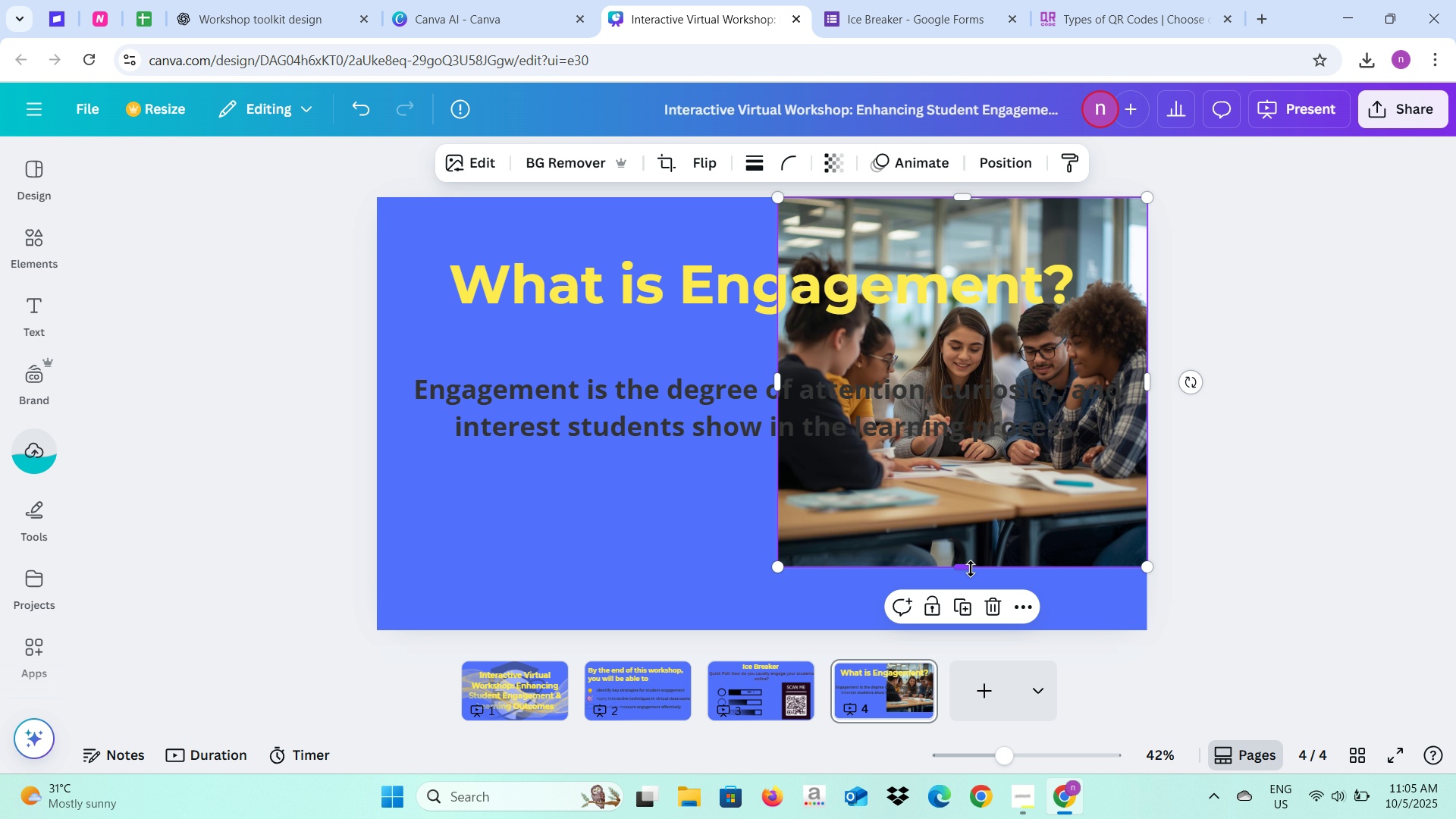 
left_click_drag(start_coordinate=[971, 569], to_coordinate=[970, 632])
 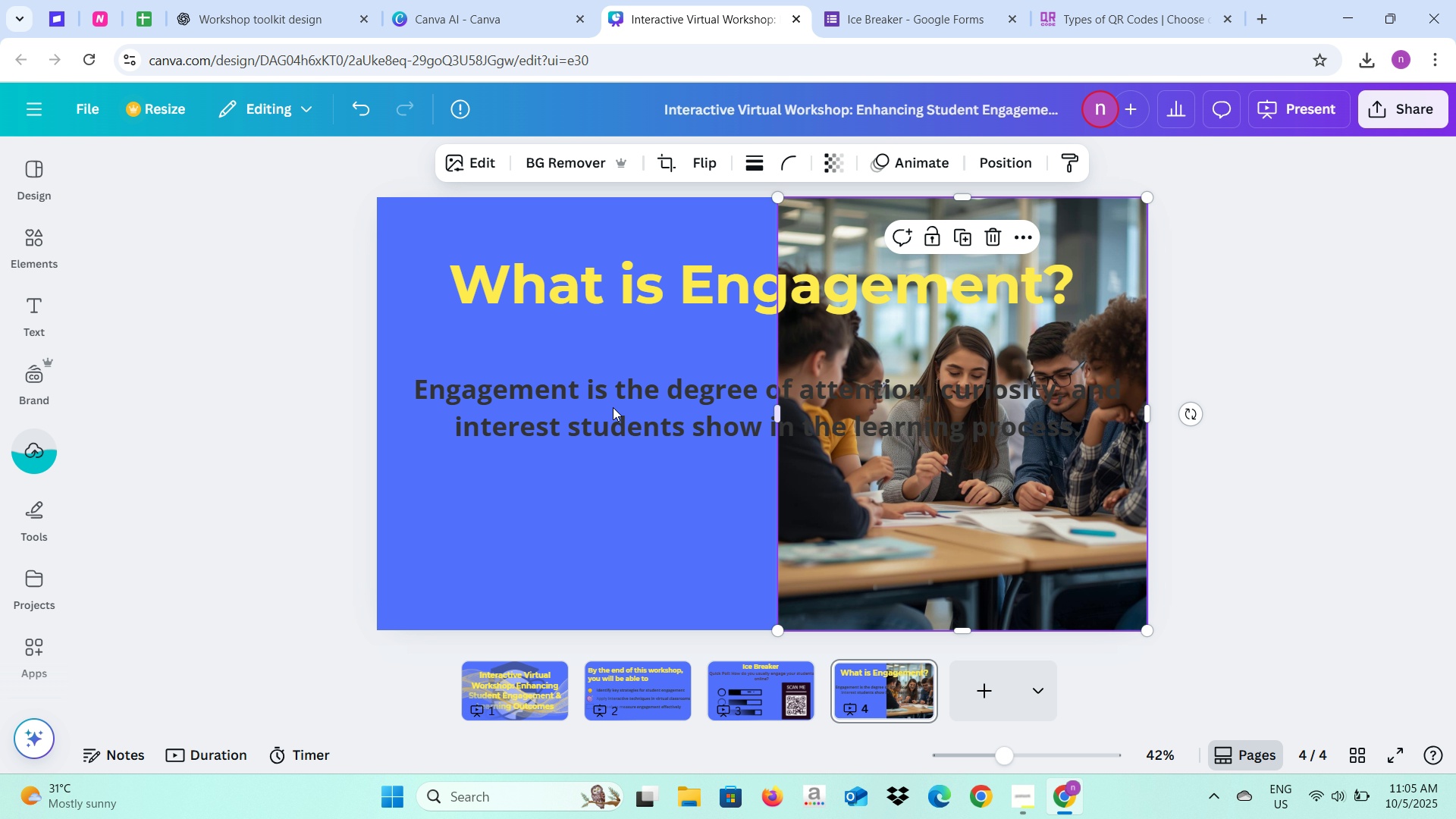 
left_click([613, 406])
 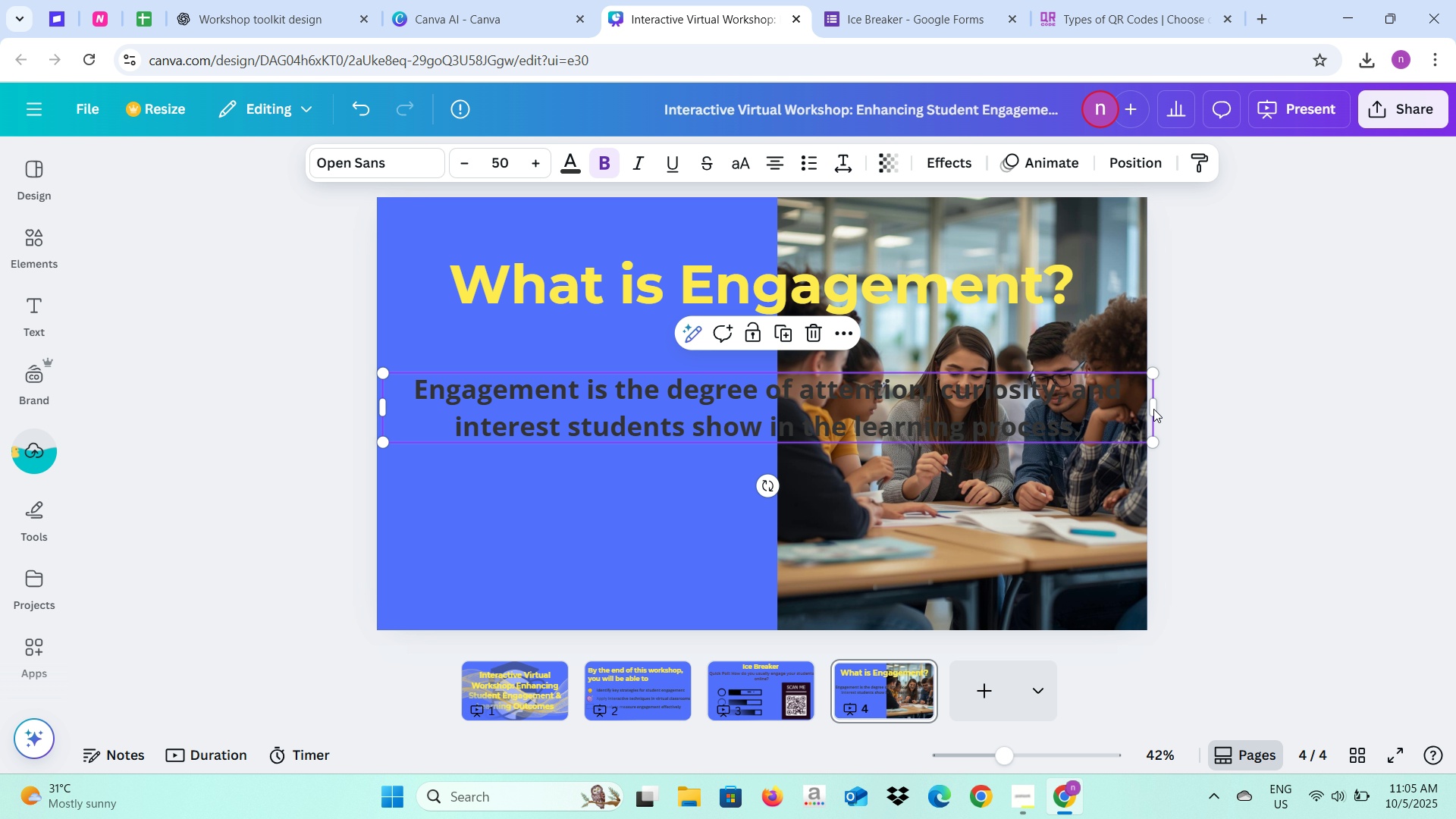 
left_click_drag(start_coordinate=[1155, 405], to_coordinate=[767, 428])
 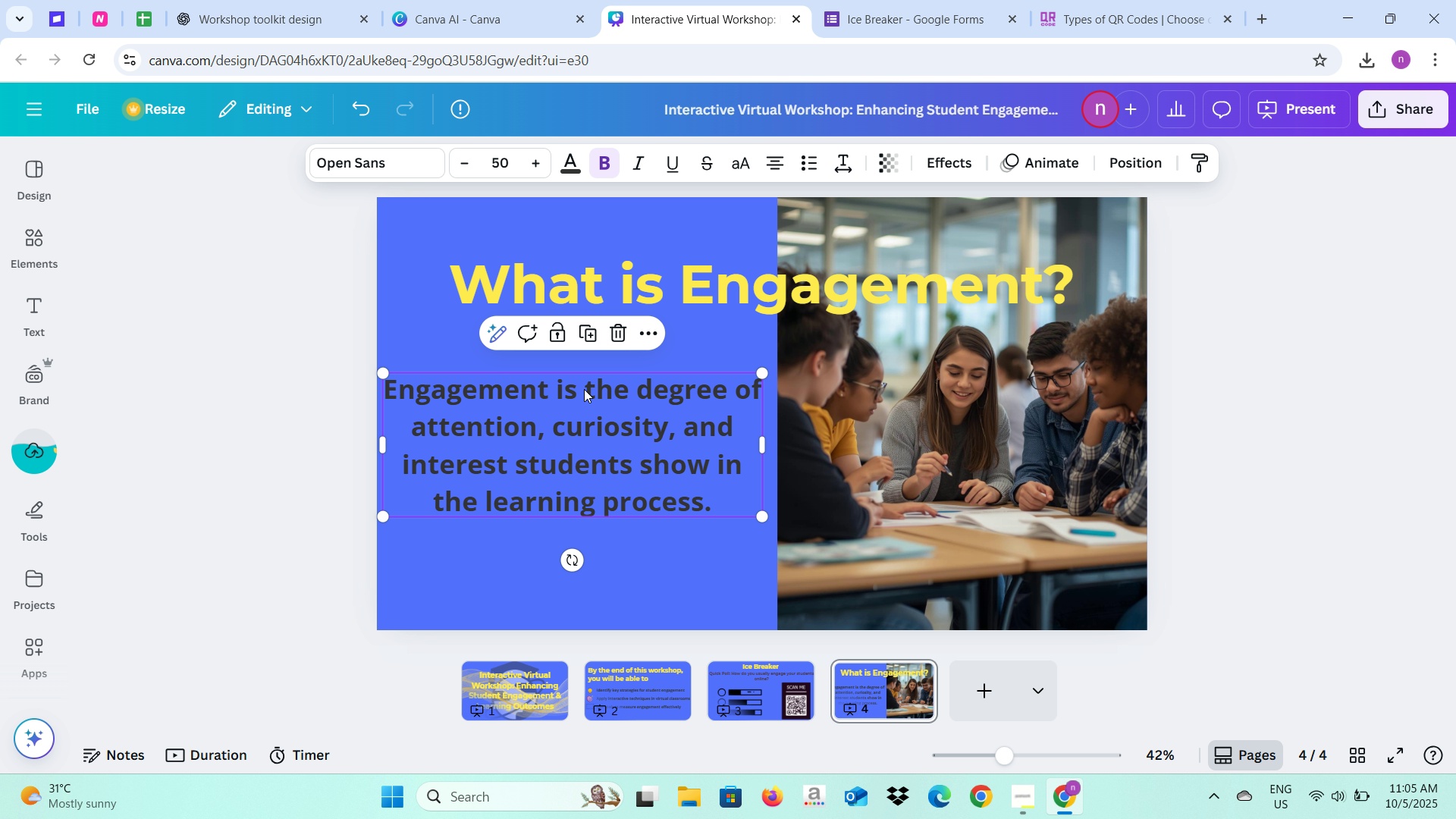 
left_click_drag(start_coordinate=[581, 381], to_coordinate=[589, 391])
 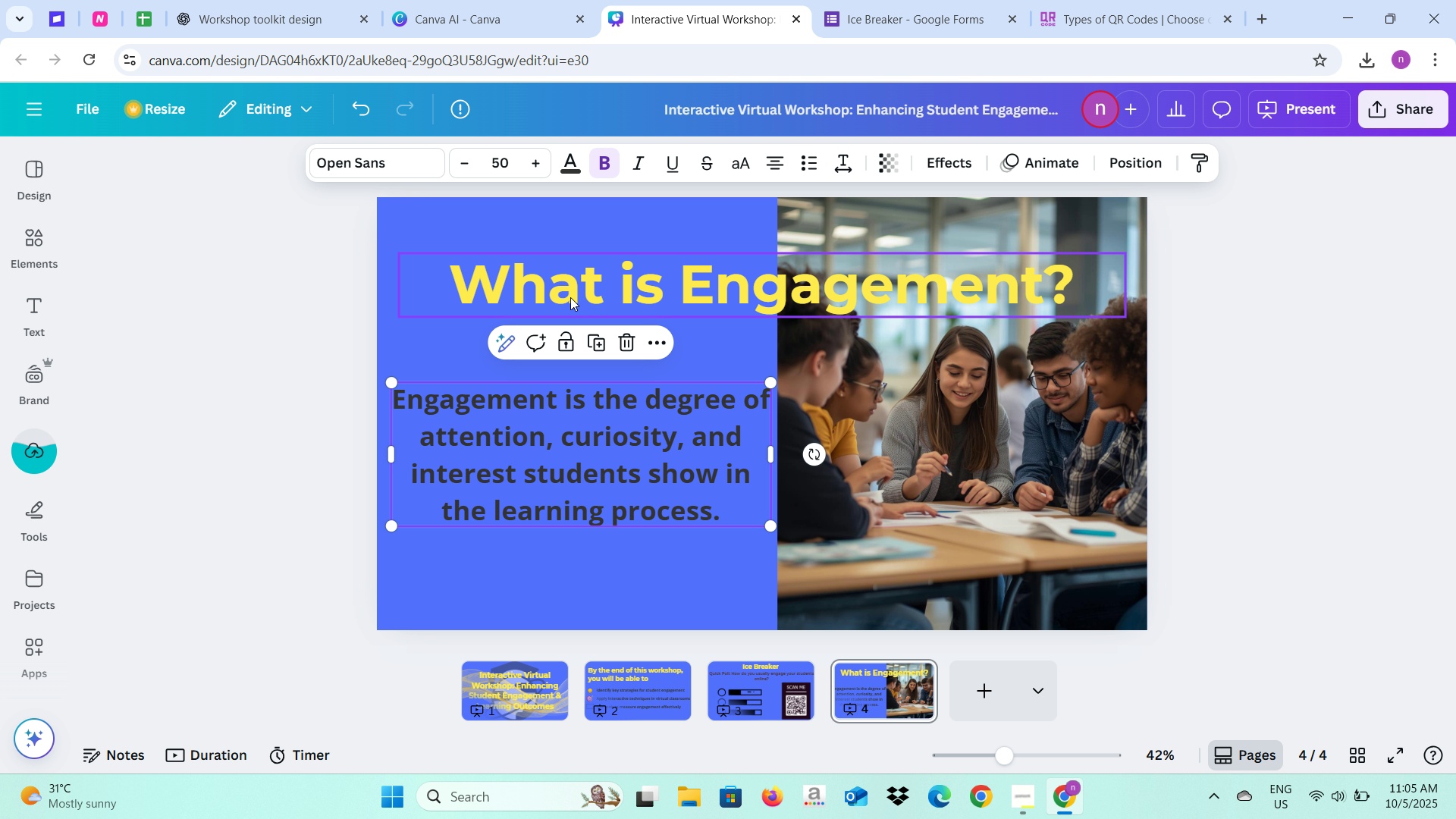 
left_click([570, 297])
 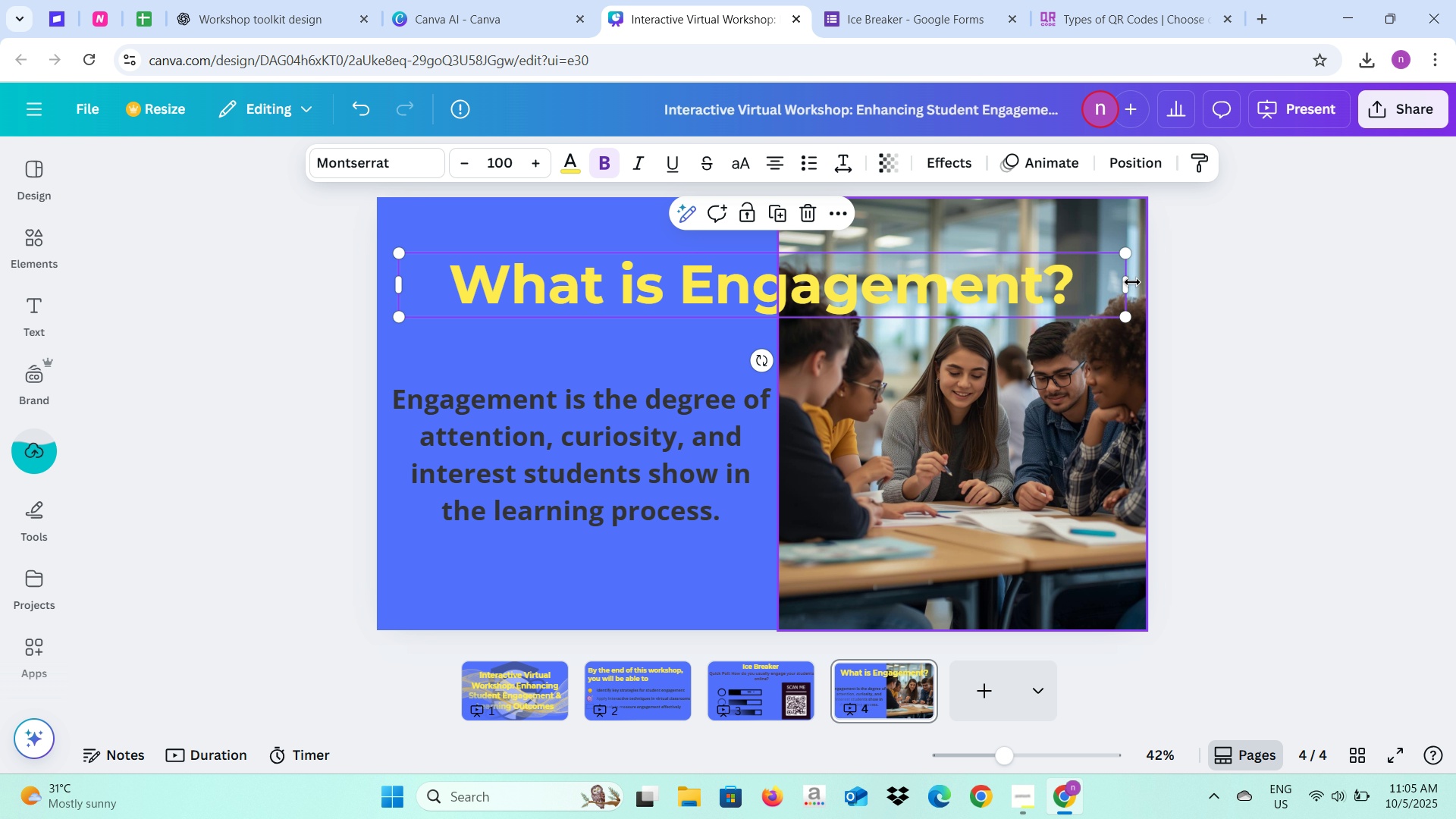 
left_click_drag(start_coordinate=[1127, 283], to_coordinate=[814, 287])
 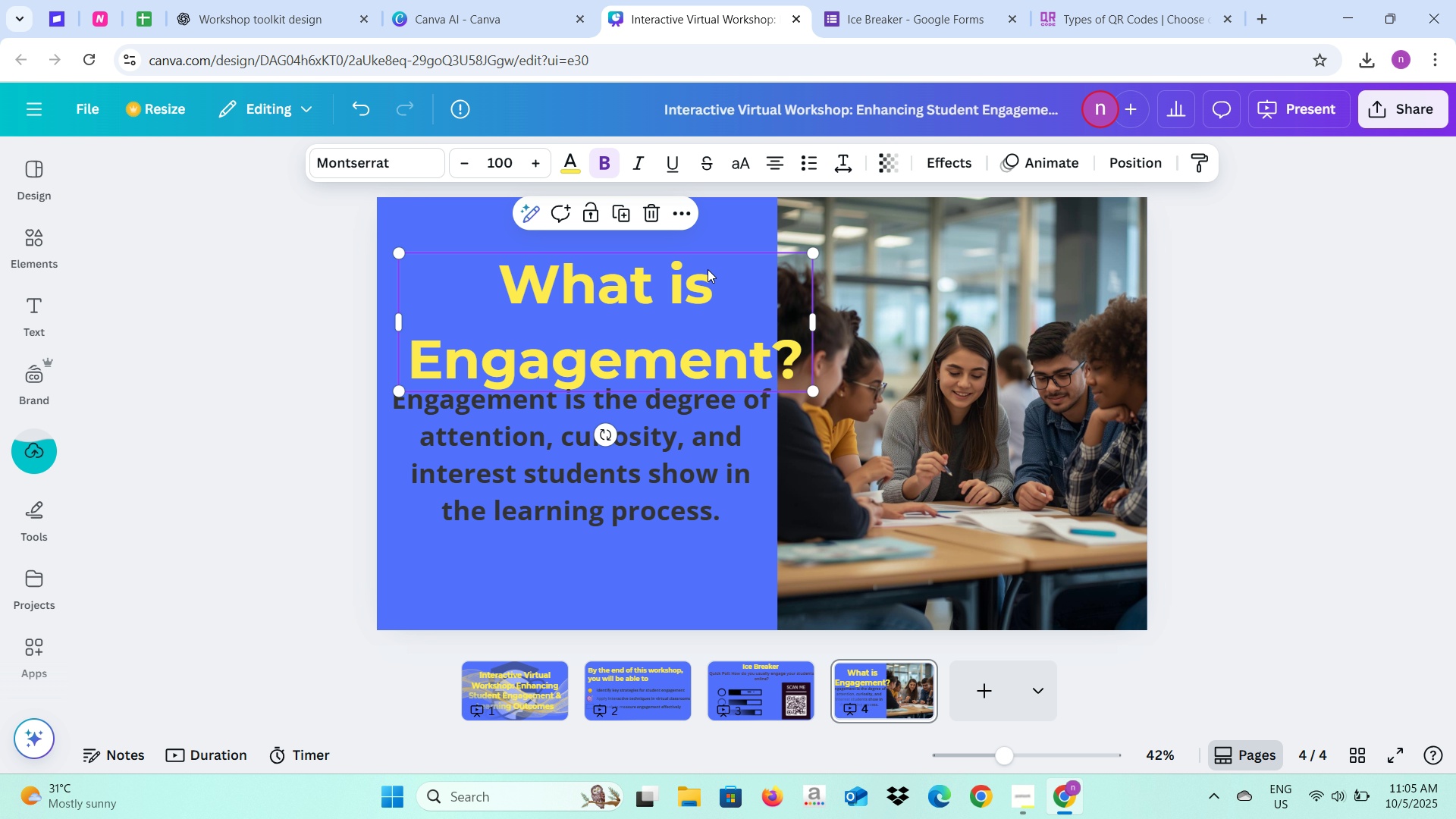 
left_click_drag(start_coordinate=[708, 268], to_coordinate=[683, 240])
 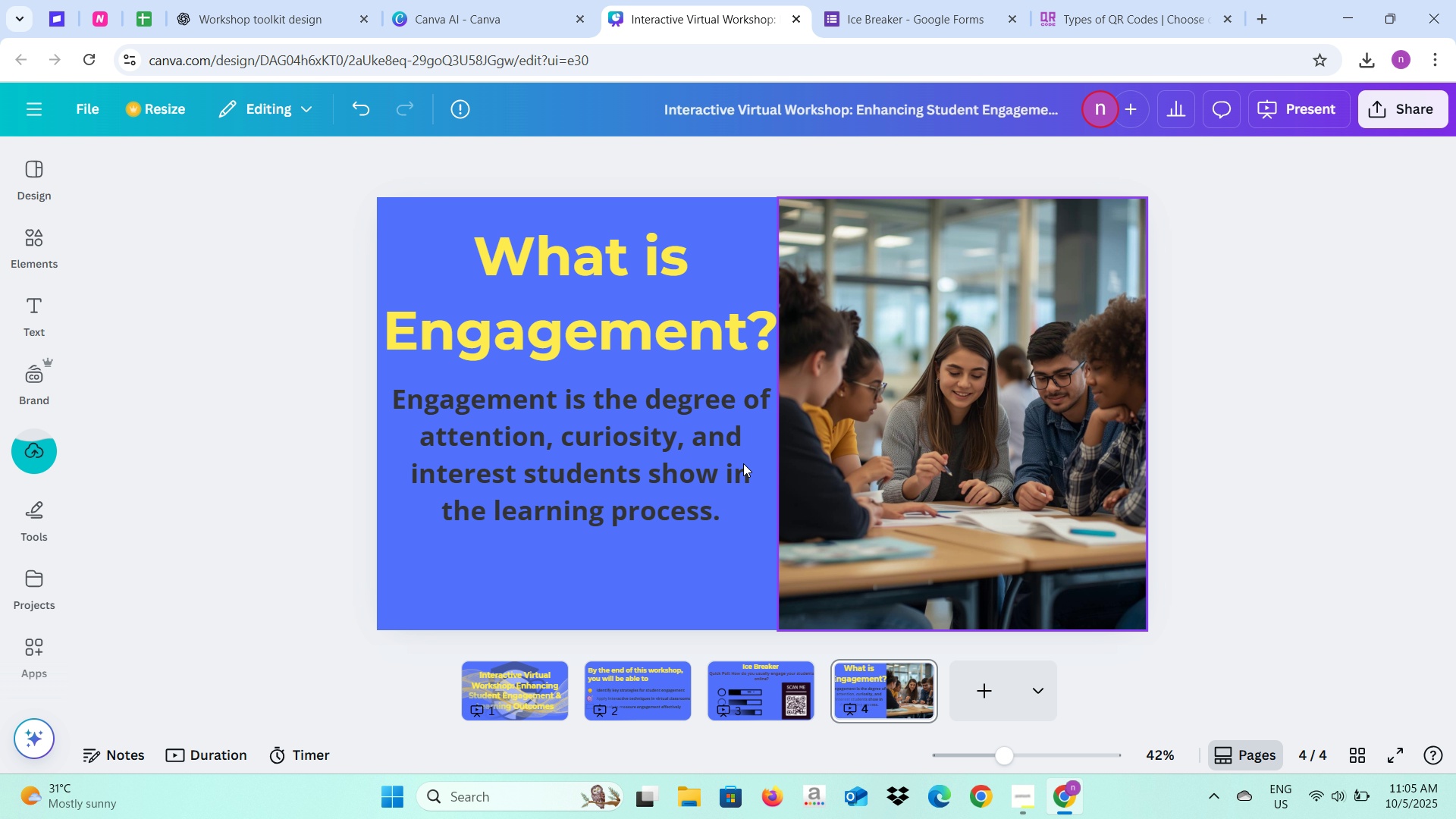 
left_click([660, 463])
 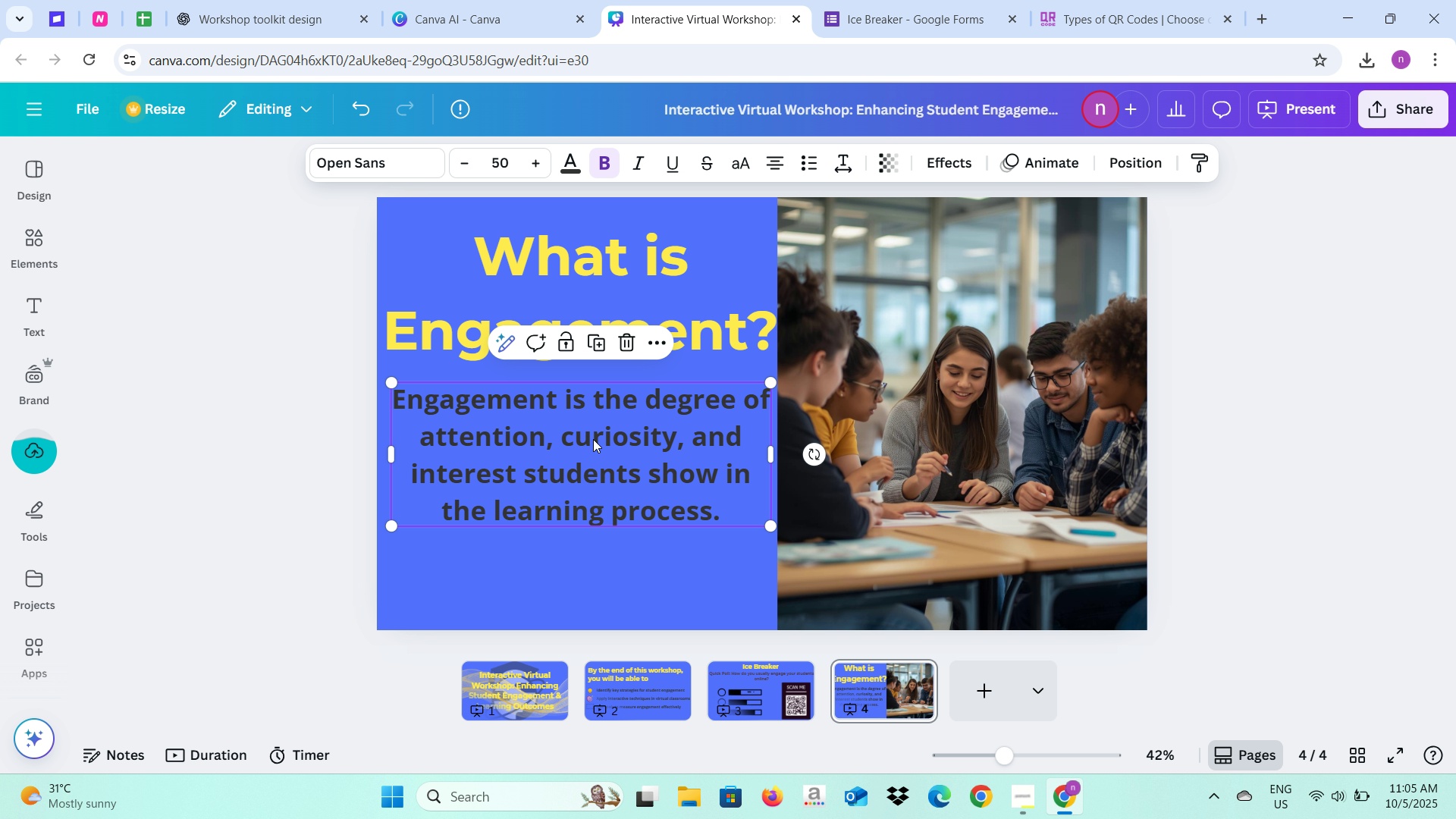 
left_click_drag(start_coordinate=[593, 439], to_coordinate=[583, 467])
 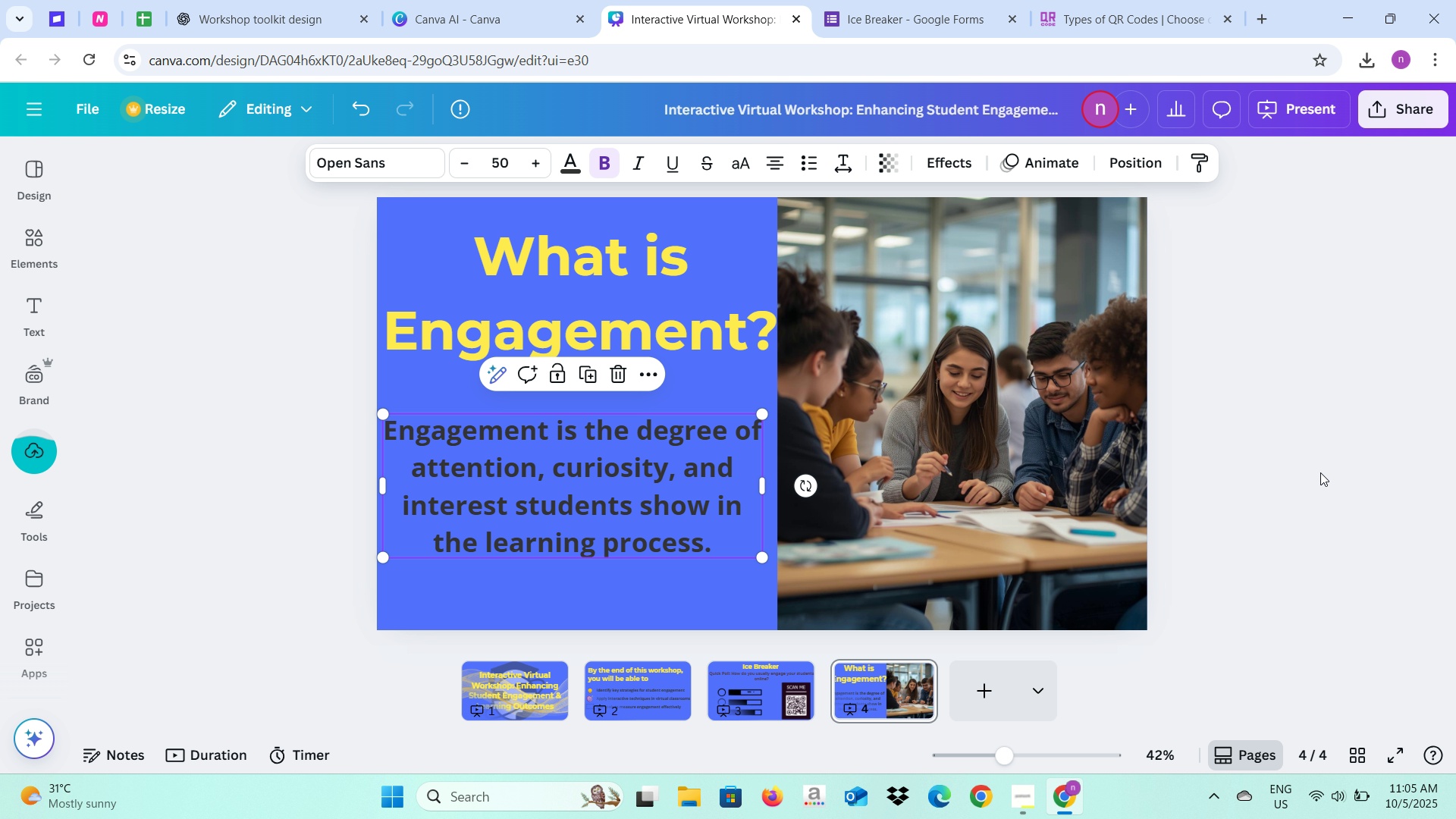 
left_click([1320, 472])
 